 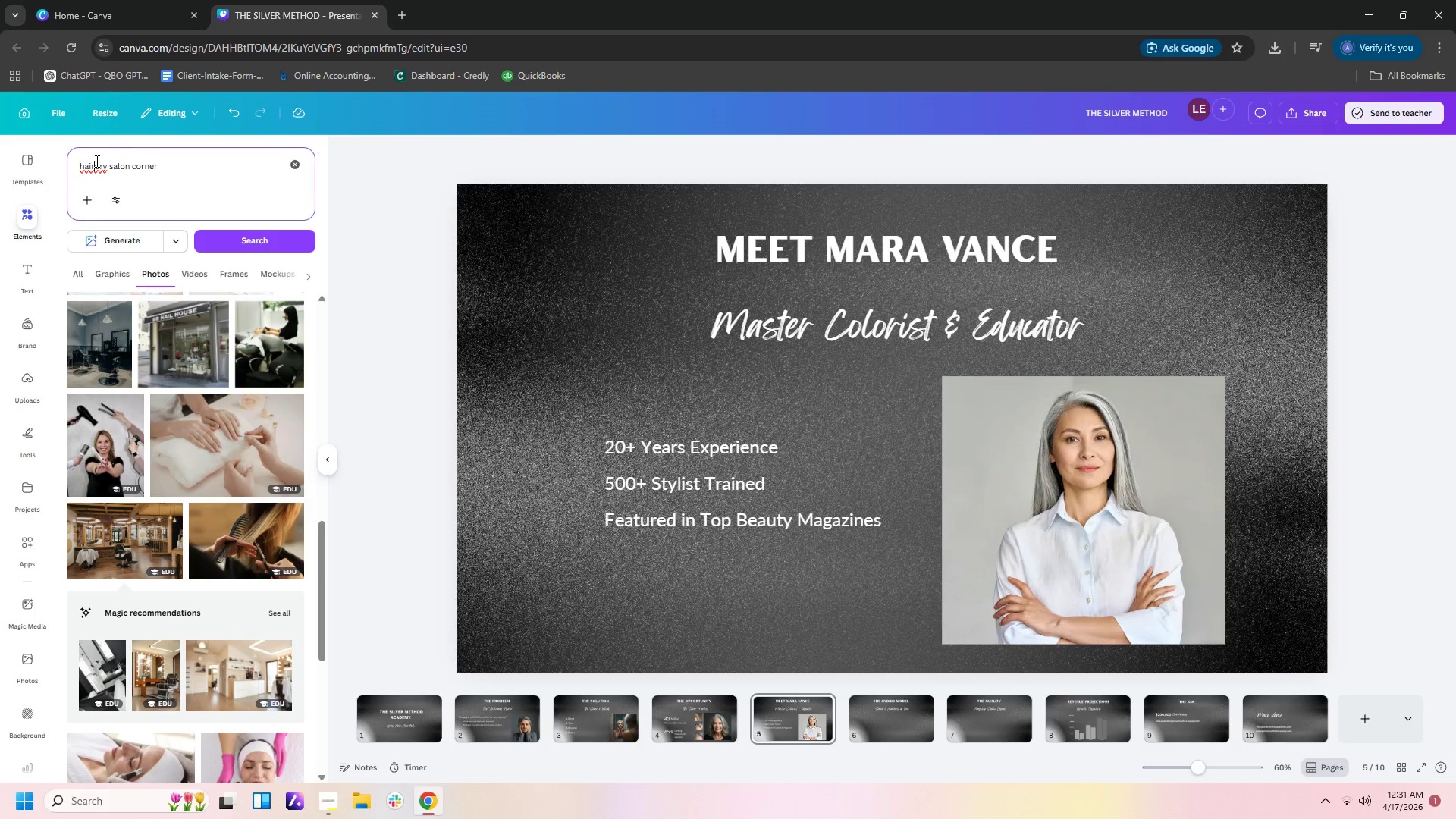 
left_click_drag(start_coordinate=[177, 165], to_coordinate=[9, 150])
 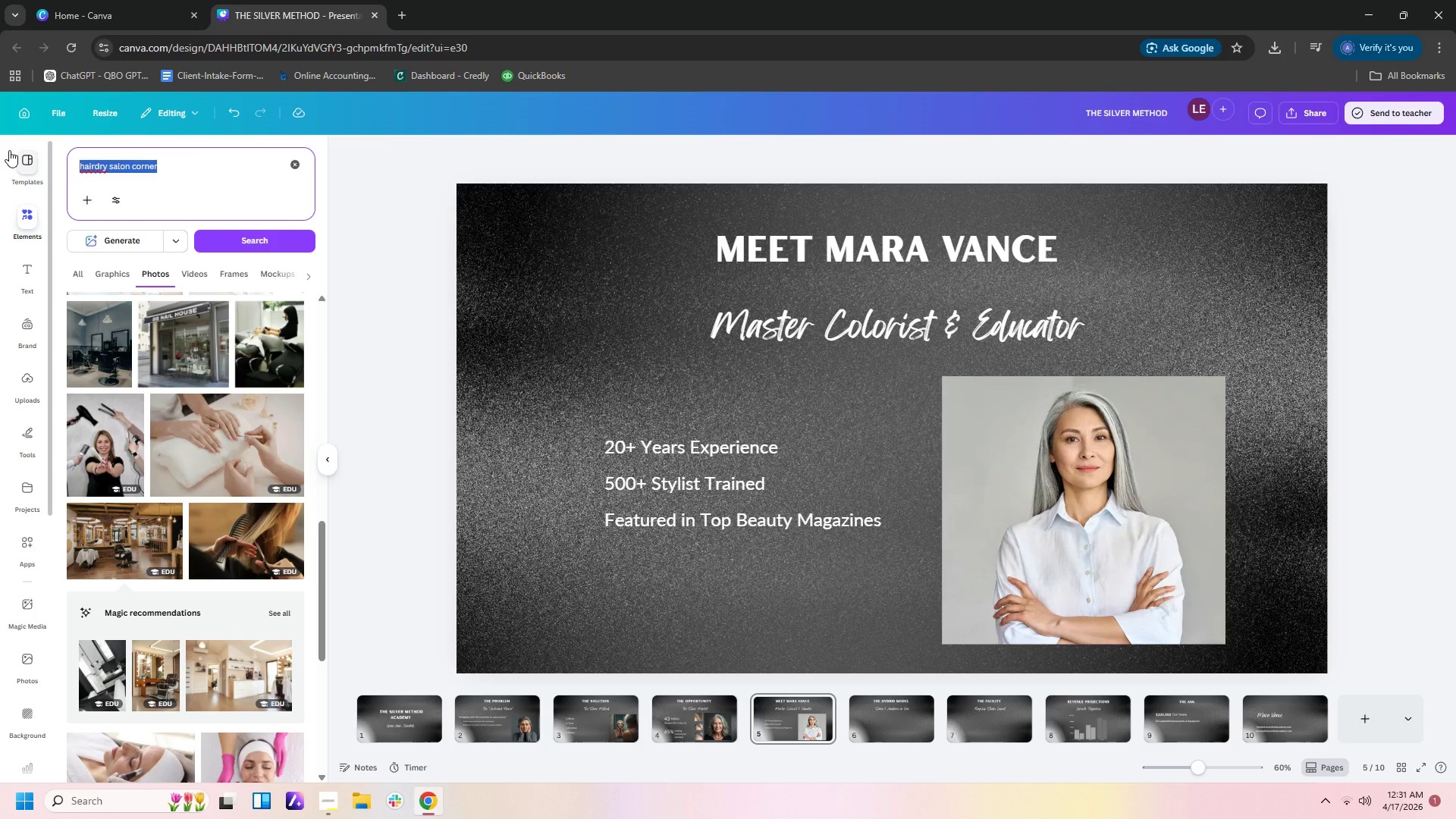 
type(hair dryer, hair iron, with brush and comn)
key(Backspace)
type(b in a table)
 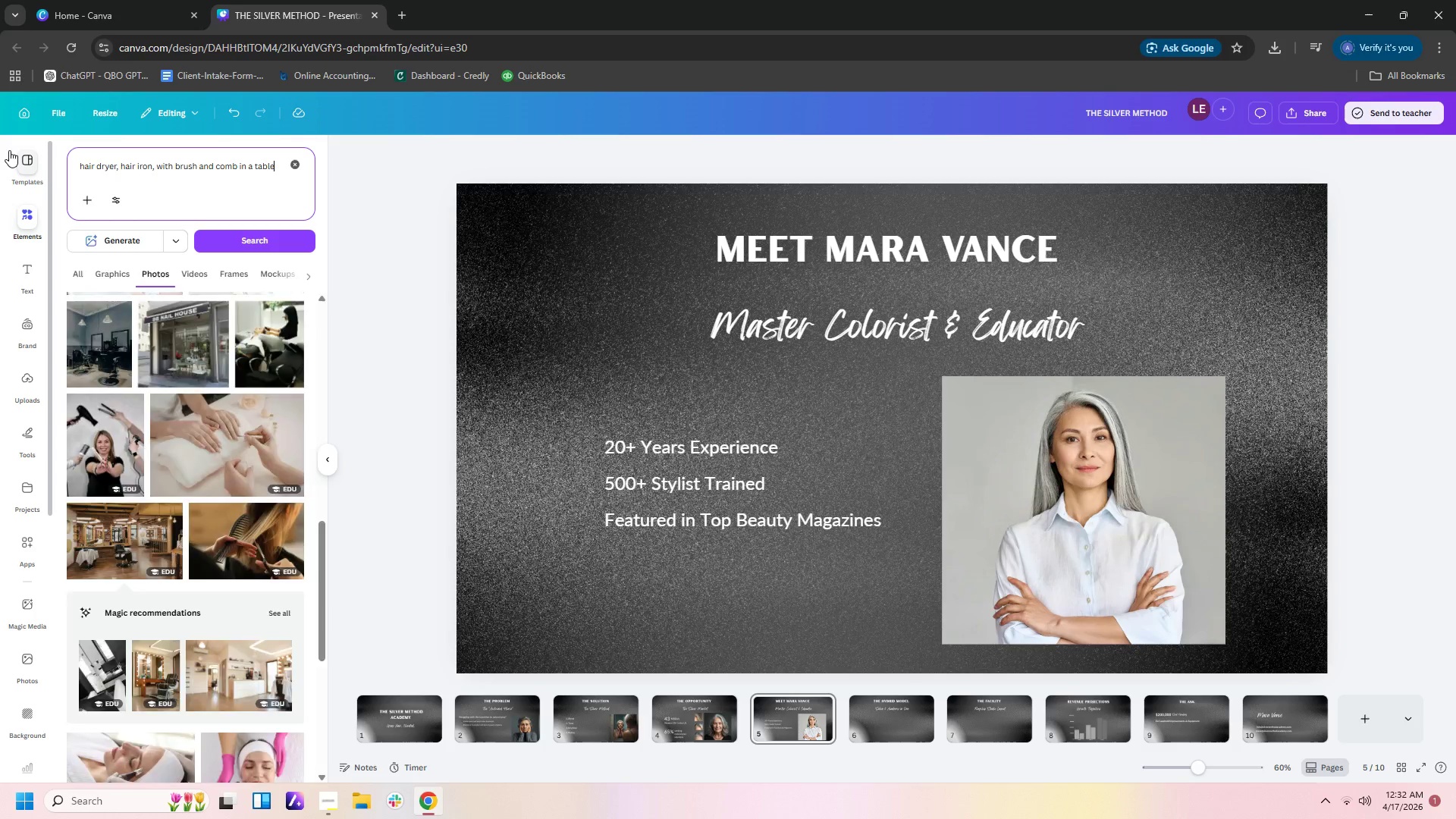 
key(Enter)
 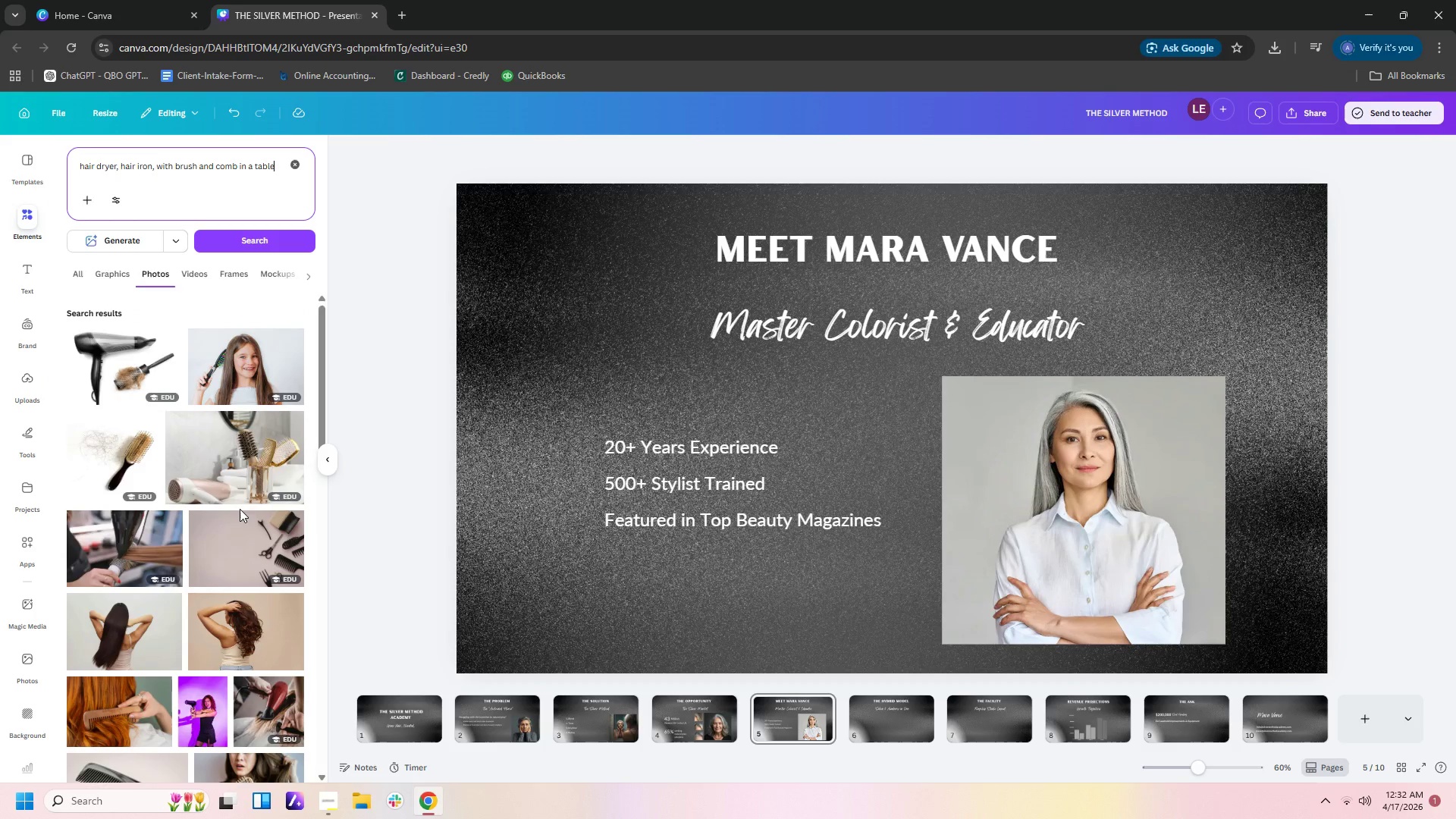 
scroll: coordinate [245, 570], scroll_direction: down, amount: 4.0
 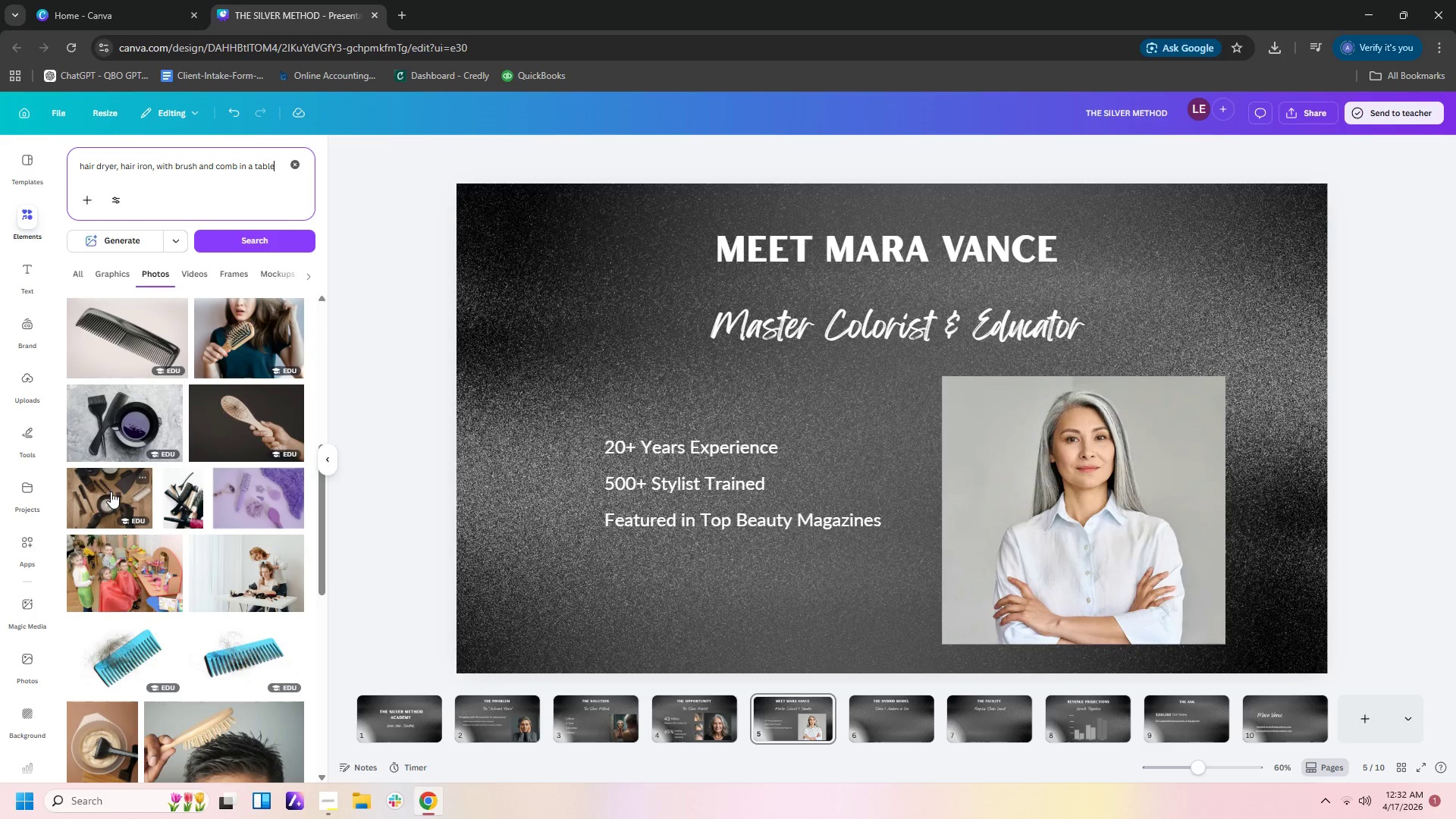 
left_click([193, 504])
 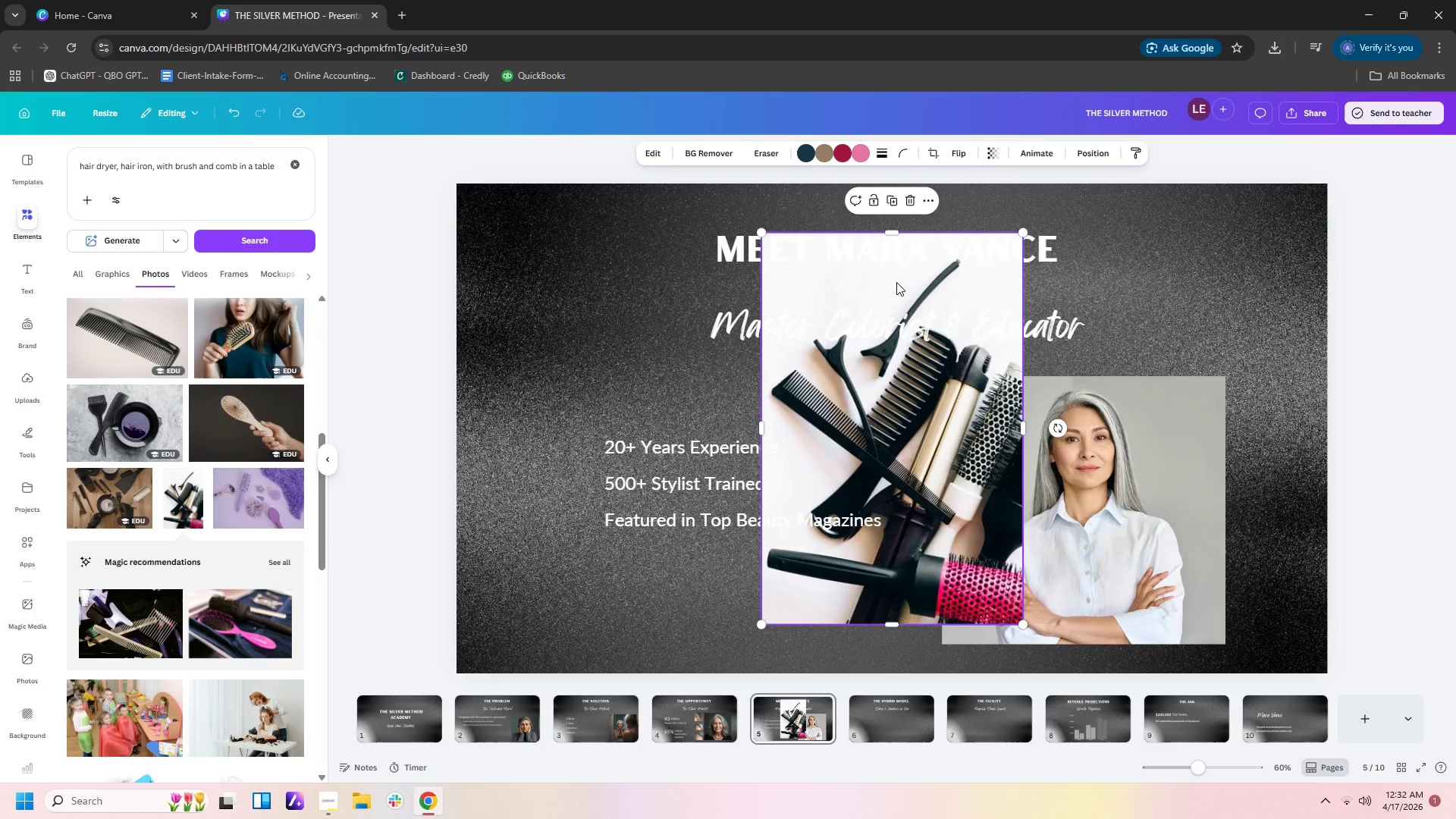 
left_click_drag(start_coordinate=[905, 534], to_coordinate=[908, 568])
 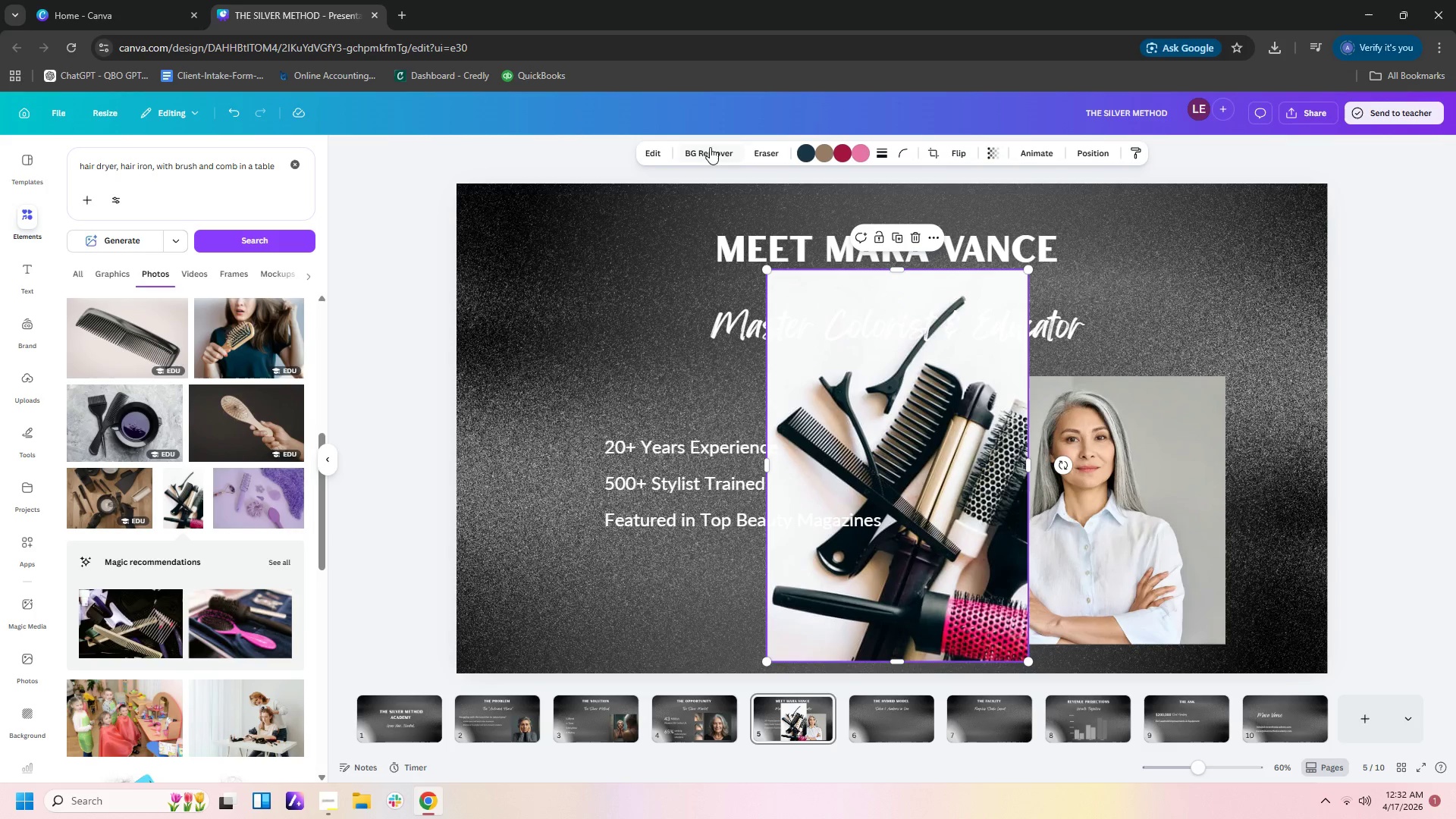 
left_click([708, 152])
 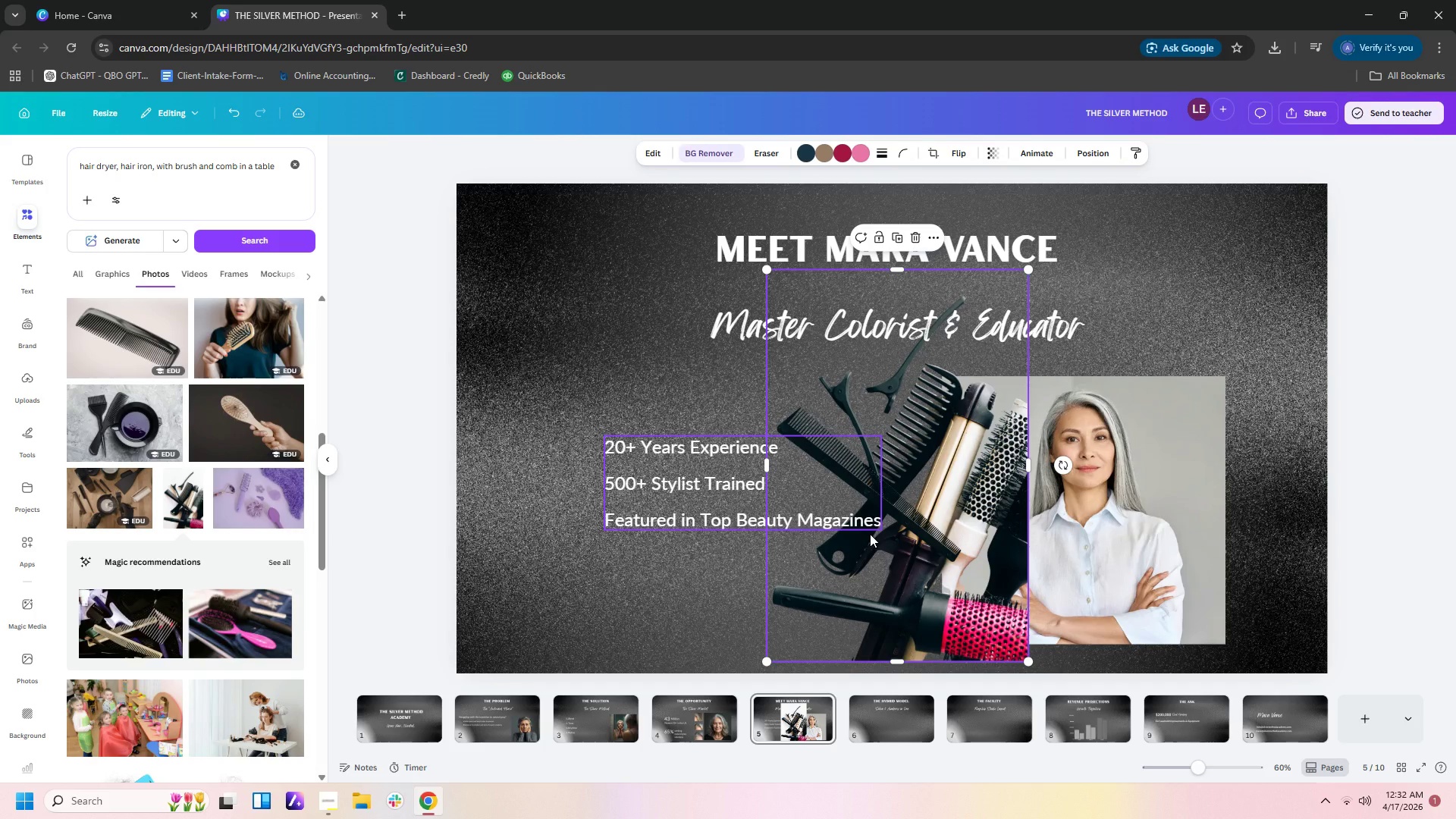 
left_click_drag(start_coordinate=[869, 558], to_coordinate=[1277, 732])
 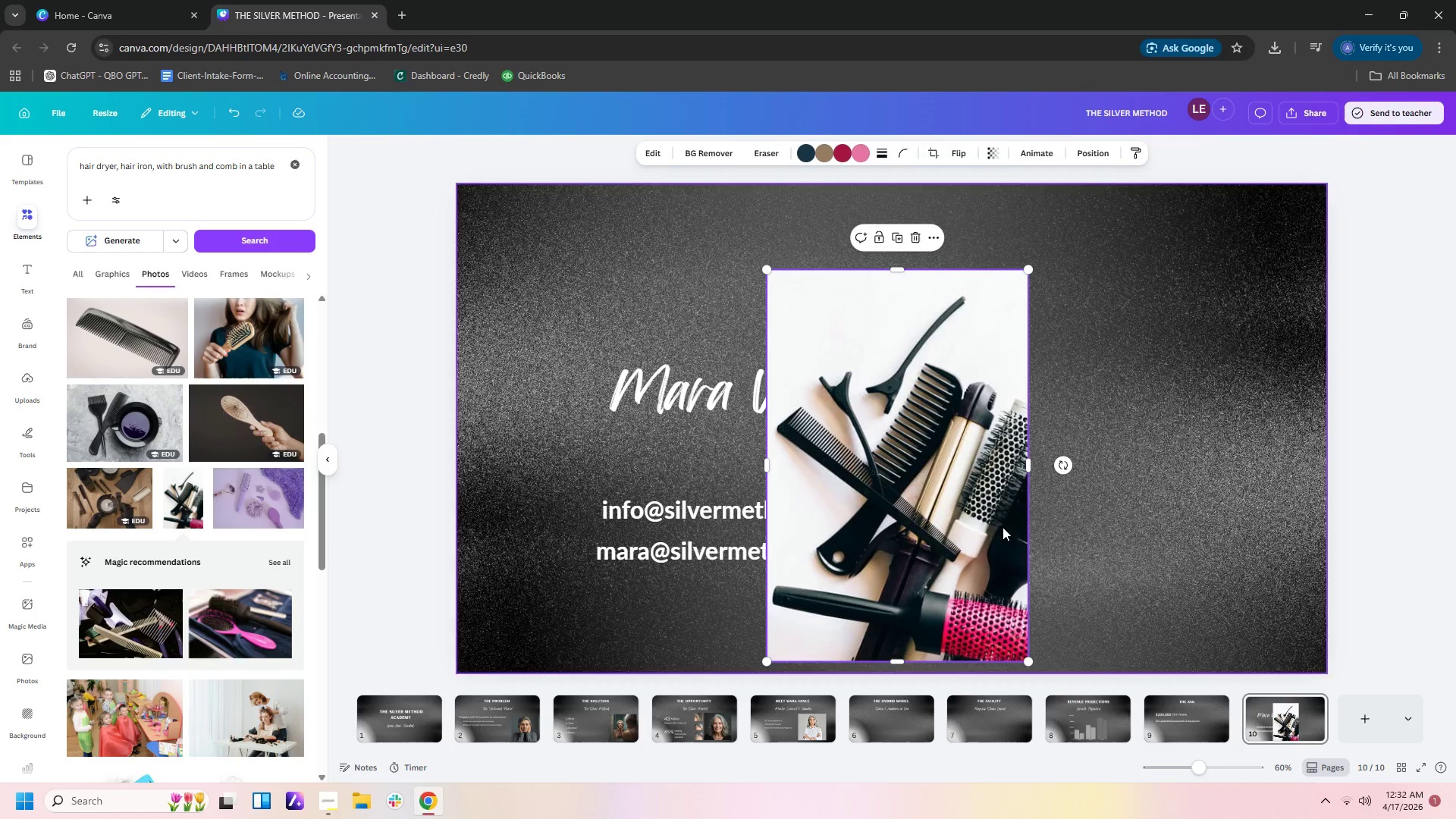 
left_click_drag(start_coordinate=[921, 523], to_coordinate=[1147, 493])
 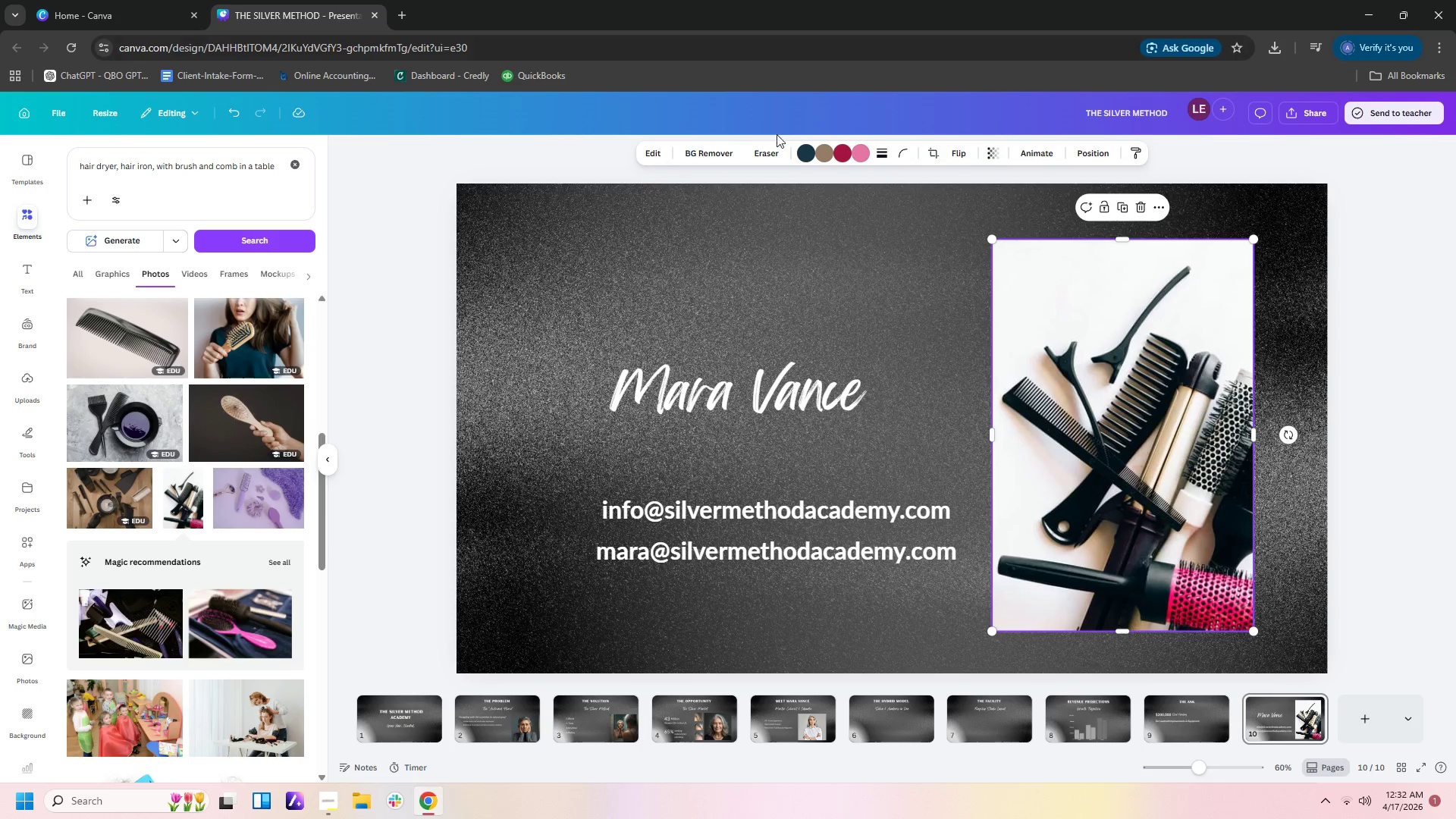 
left_click([717, 165])
 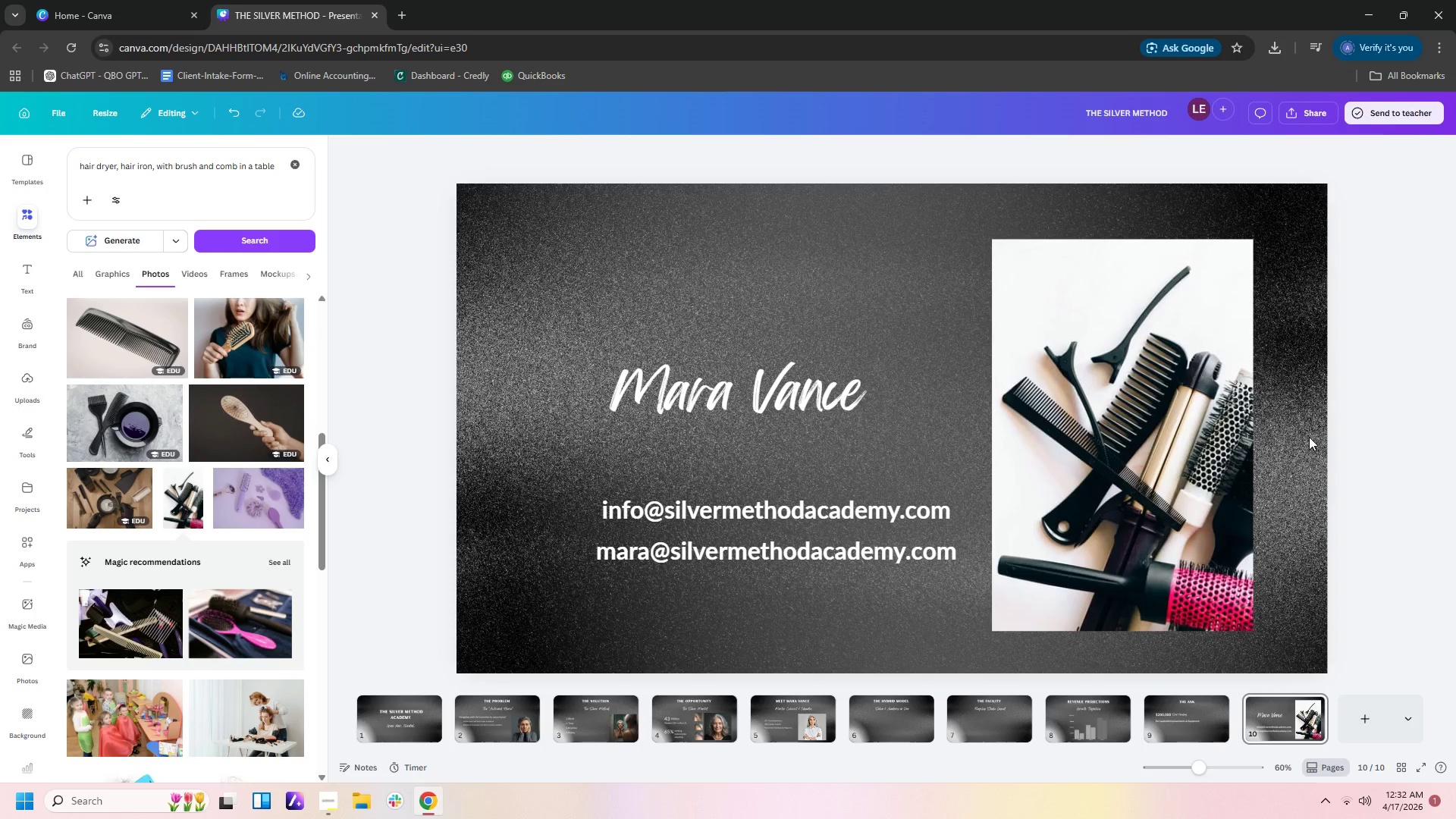 
left_click([1048, 341])
 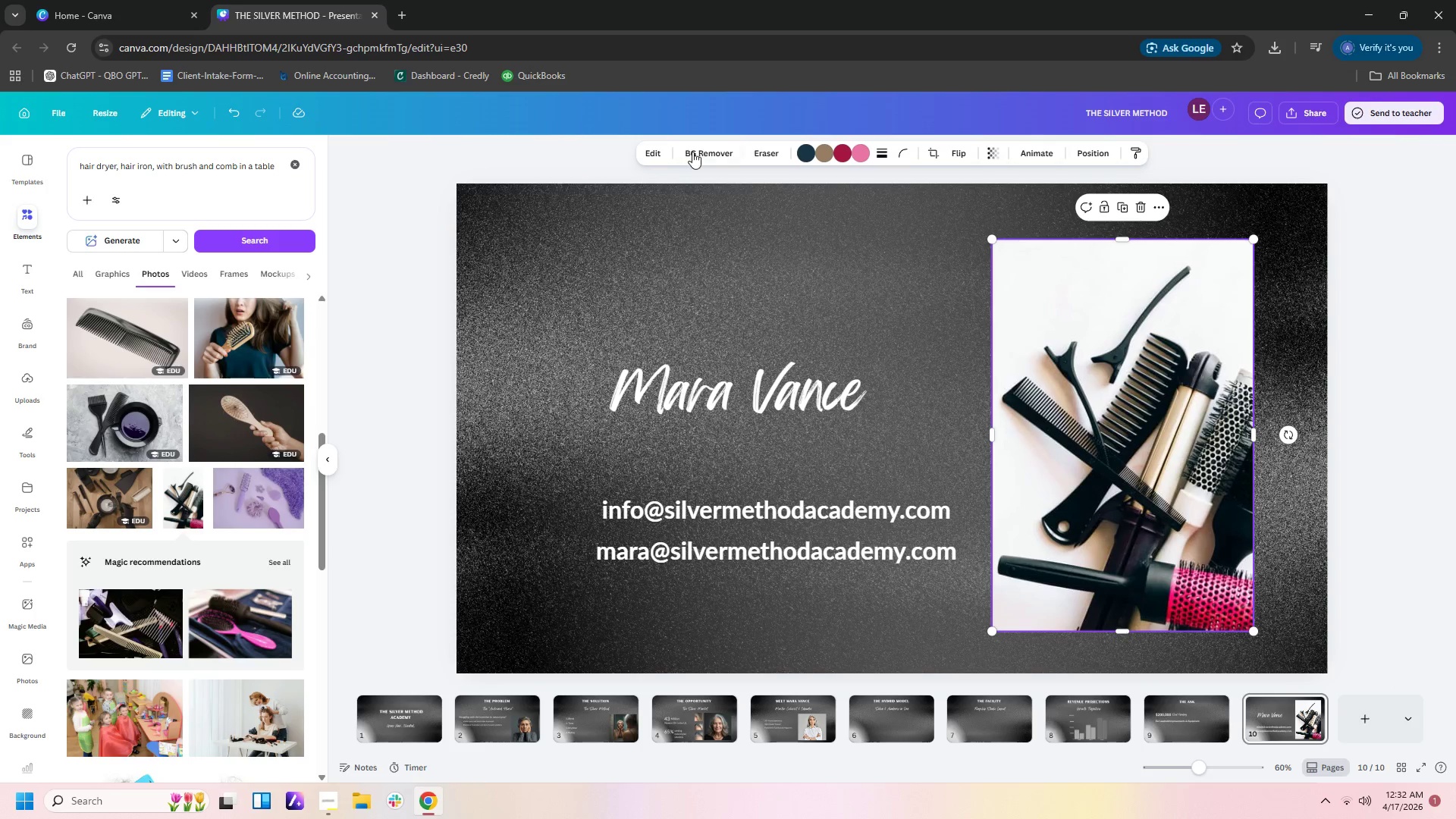 
left_click([695, 152])
 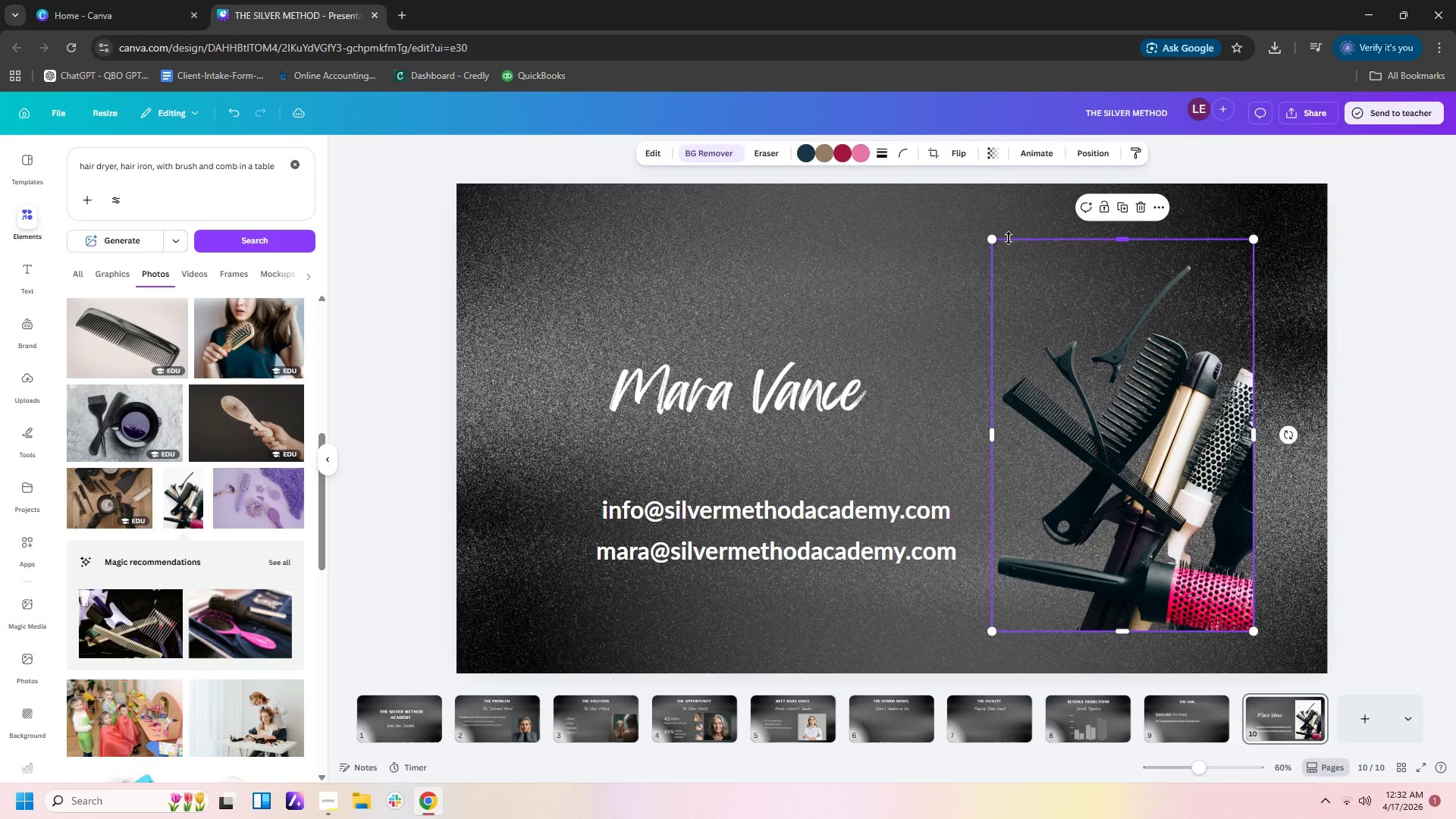 
left_click_drag(start_coordinate=[995, 241], to_coordinate=[808, 230])
 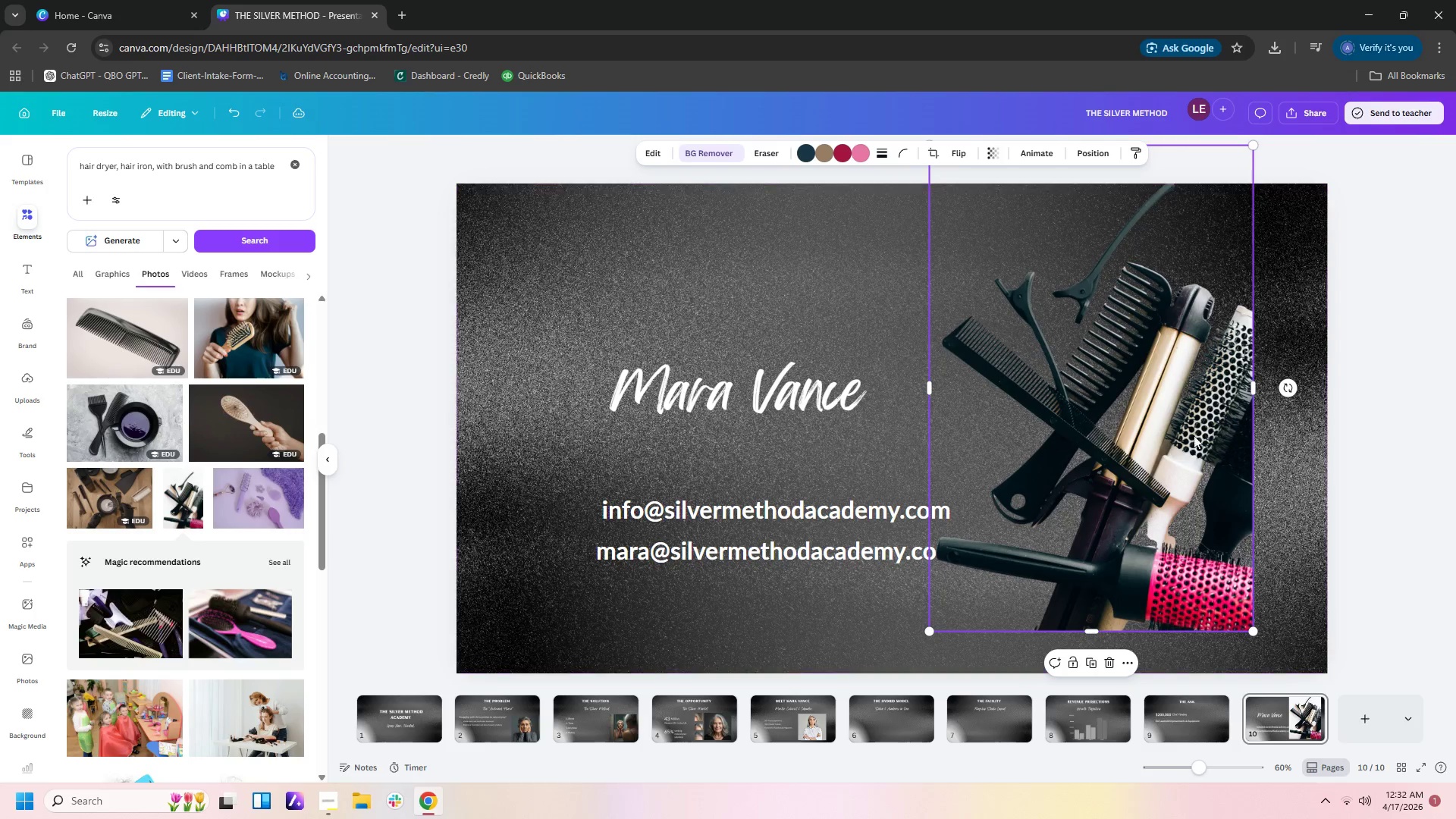 
left_click_drag(start_coordinate=[1189, 438], to_coordinate=[1233, 471])
 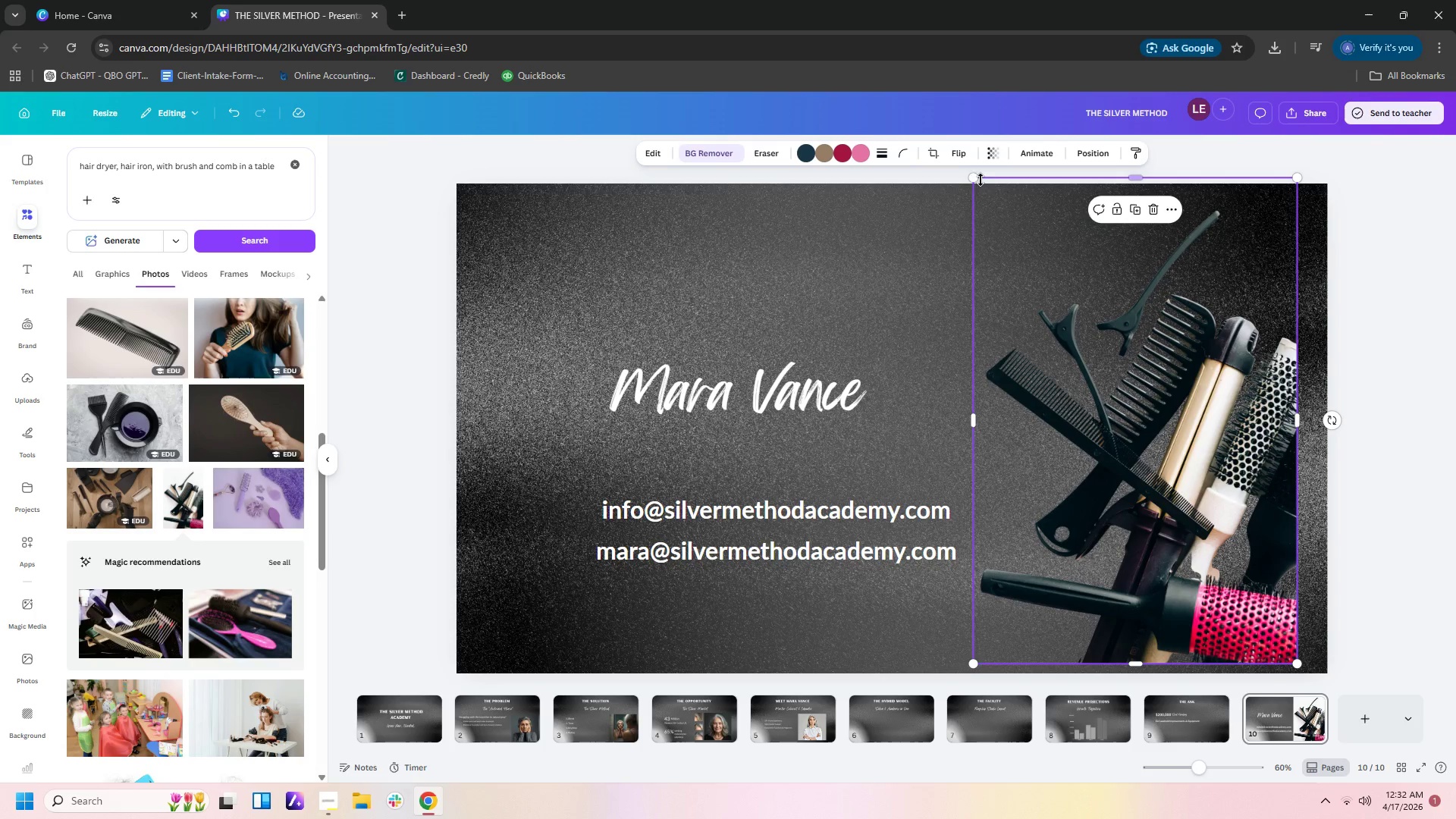 
left_click_drag(start_coordinate=[974, 178], to_coordinate=[824, 144])
 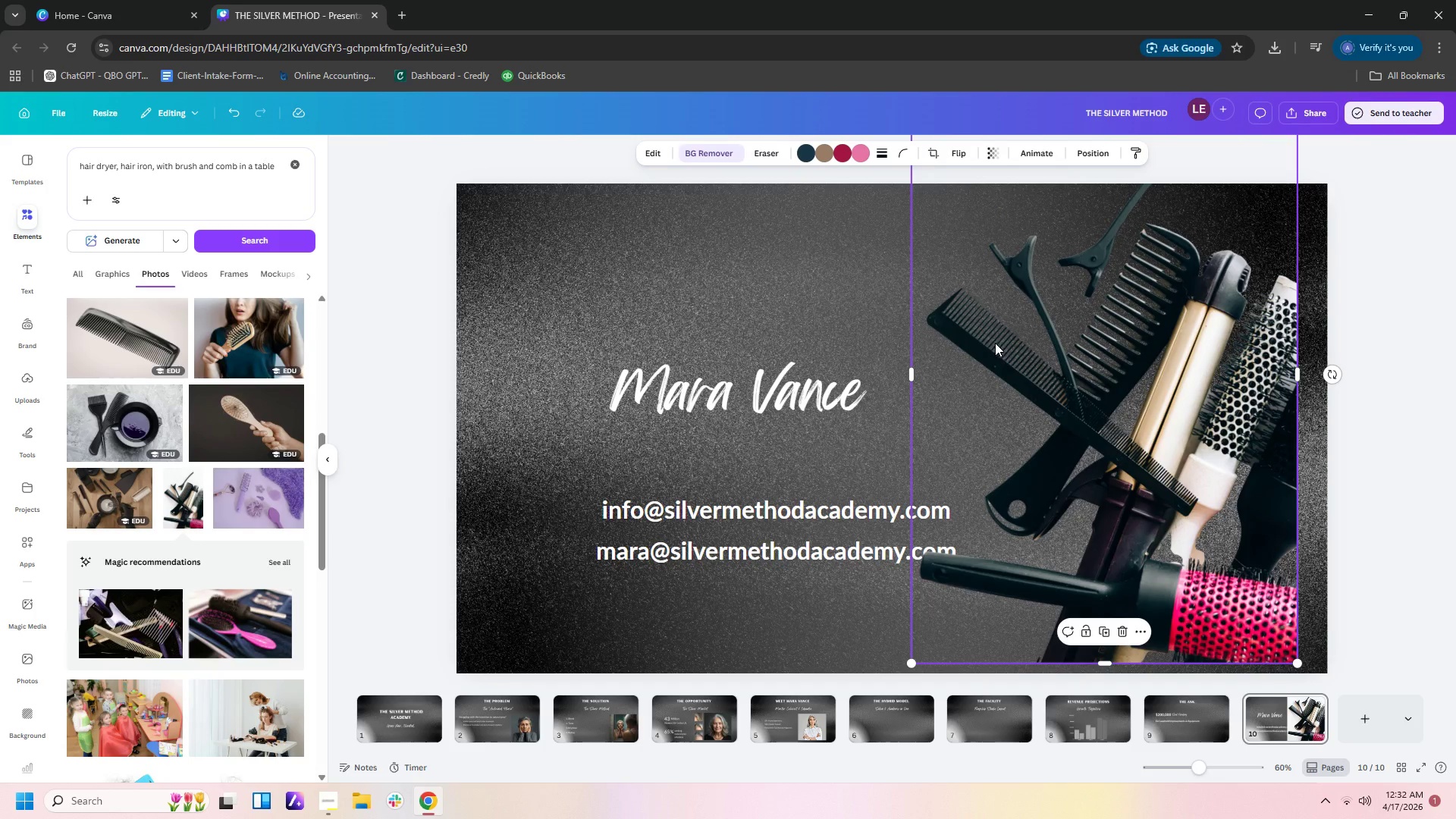 
left_click_drag(start_coordinate=[995, 343], to_coordinate=[1021, 356])
 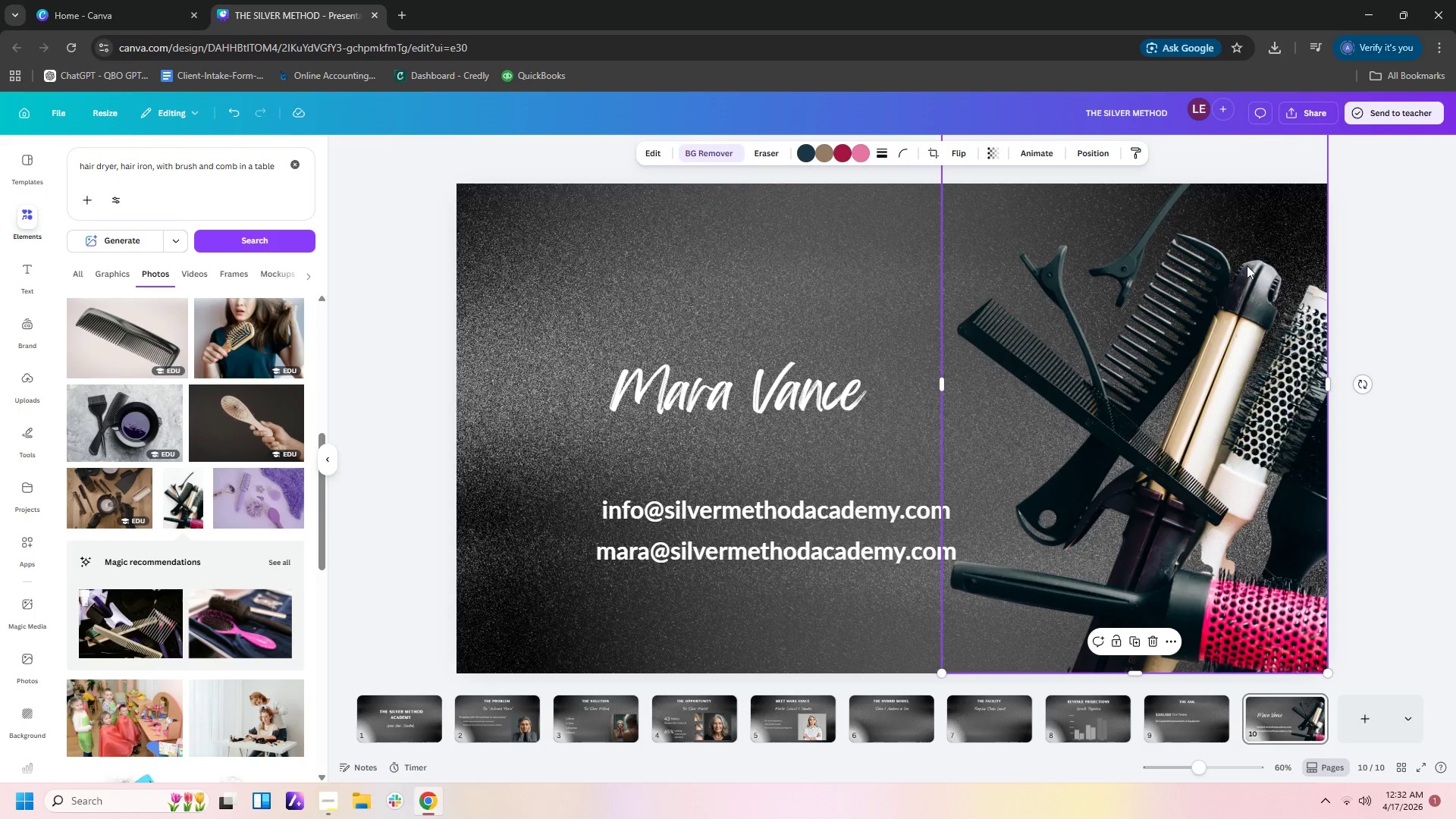 
left_click([1228, 276])
 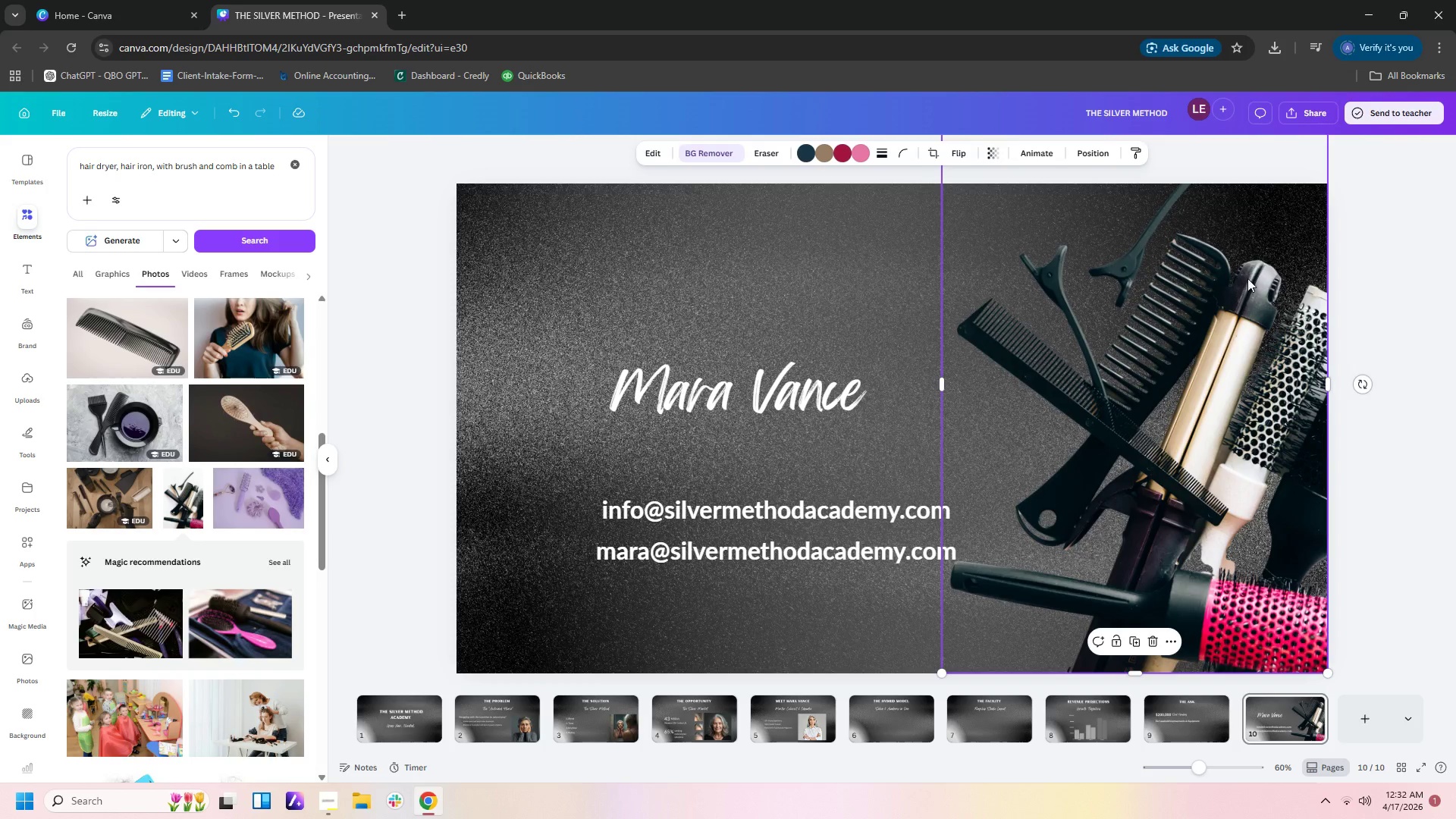 
scroll: coordinate [1247, 278], scroll_direction: up, amount: 1.0
 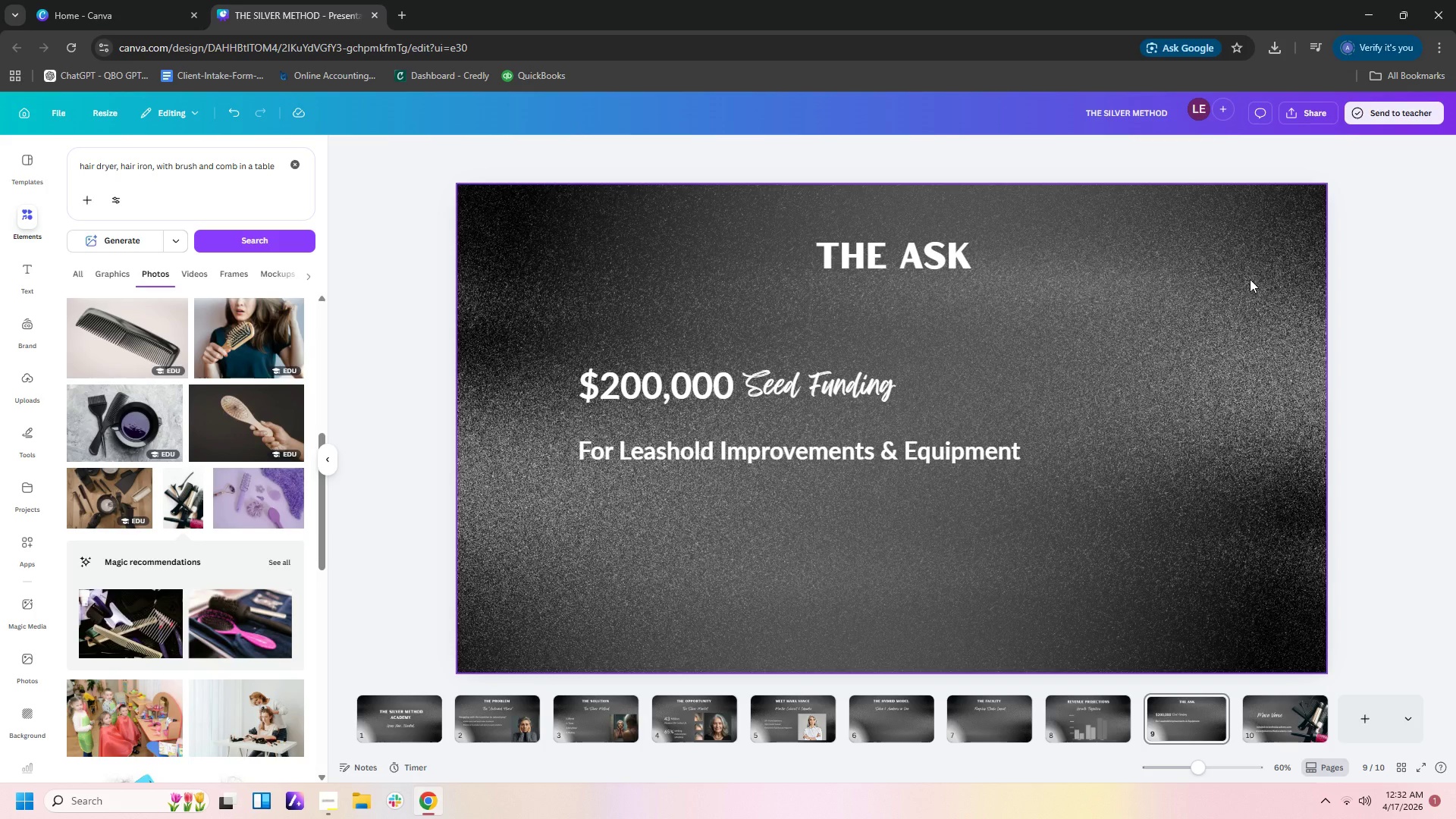 
scroll: coordinate [1250, 279], scroll_direction: down, amount: 2.0
 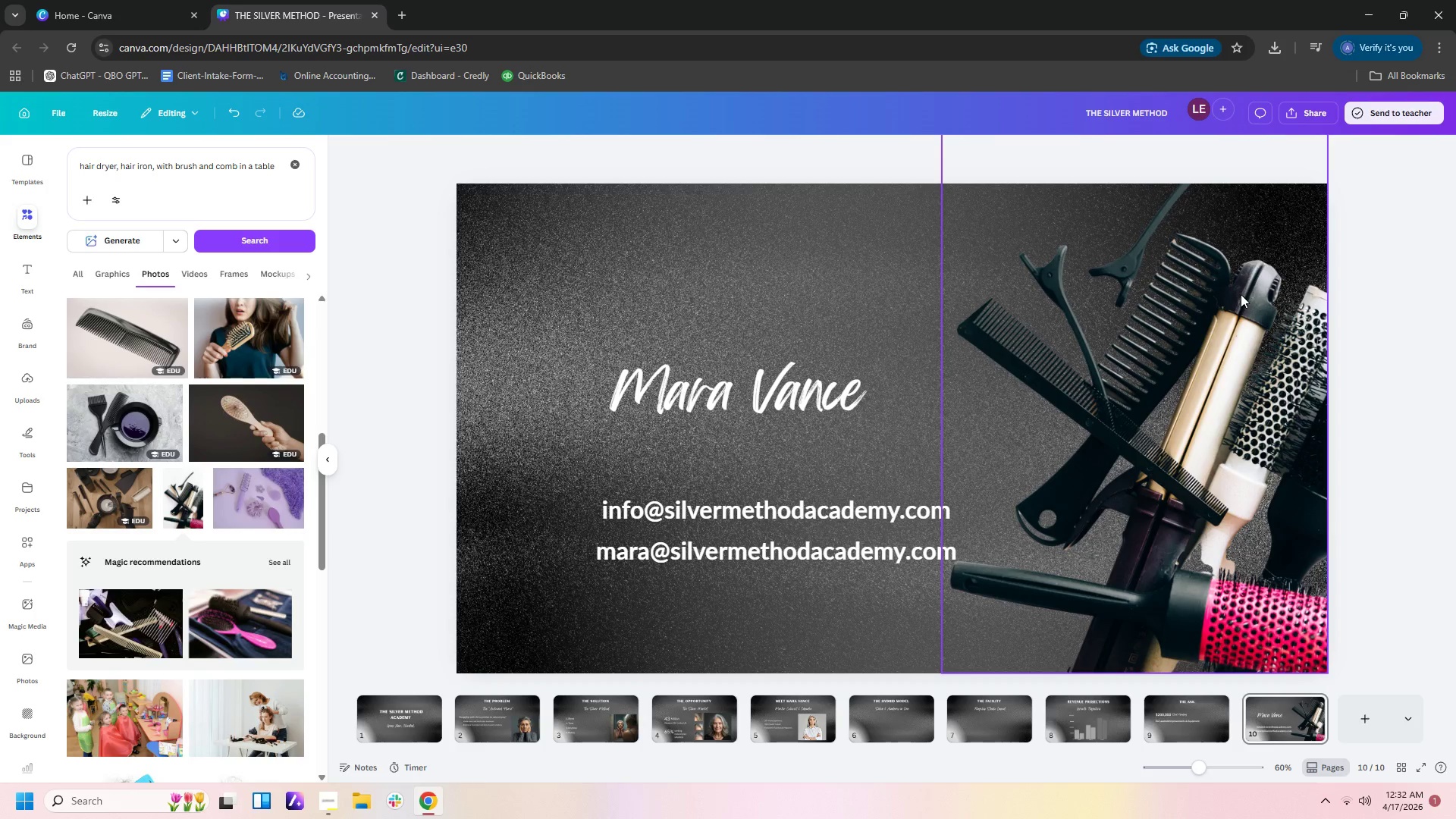 
left_click([1241, 294])
 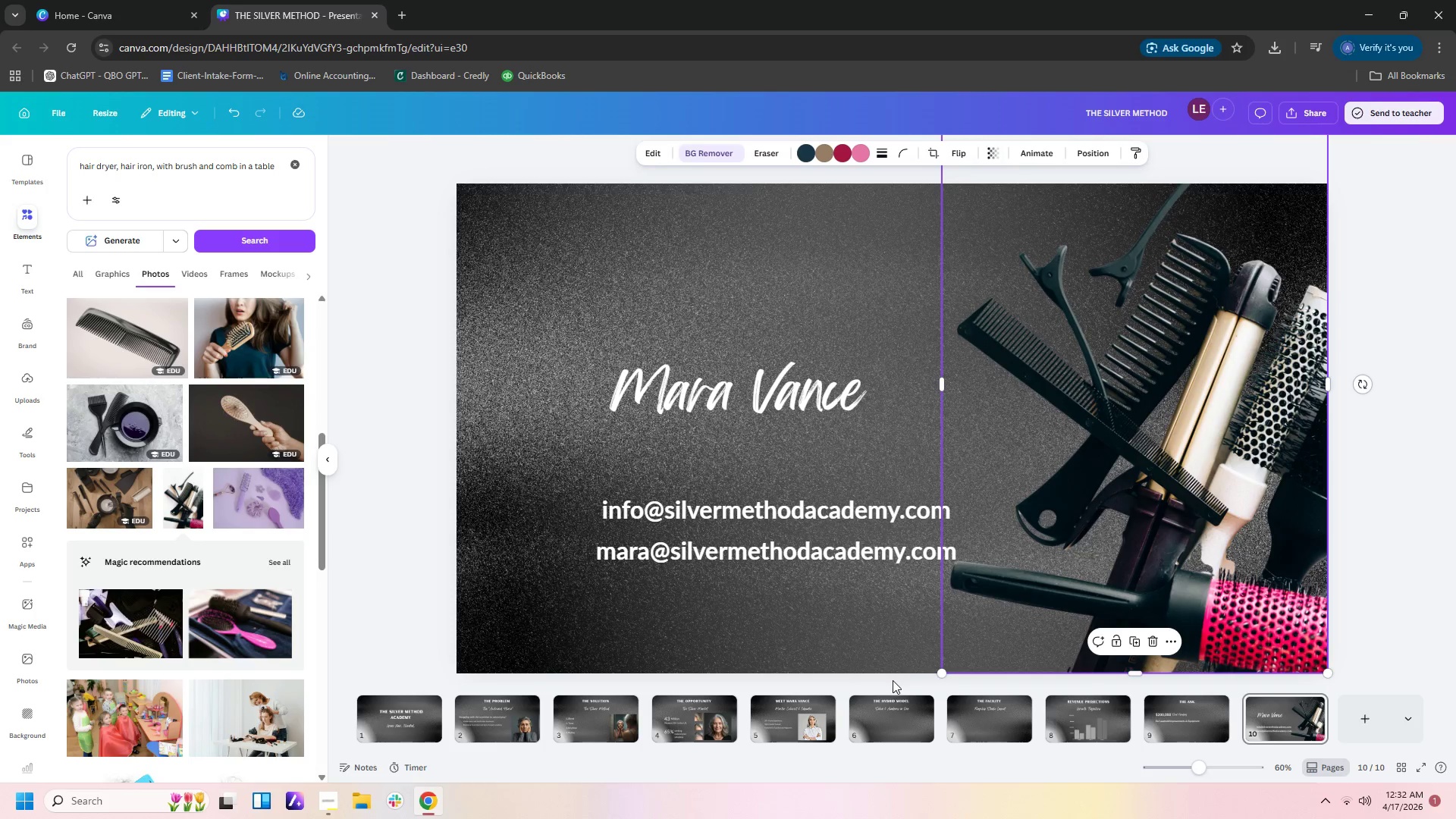 
left_click_drag(start_coordinate=[946, 674], to_coordinate=[1021, 593])
 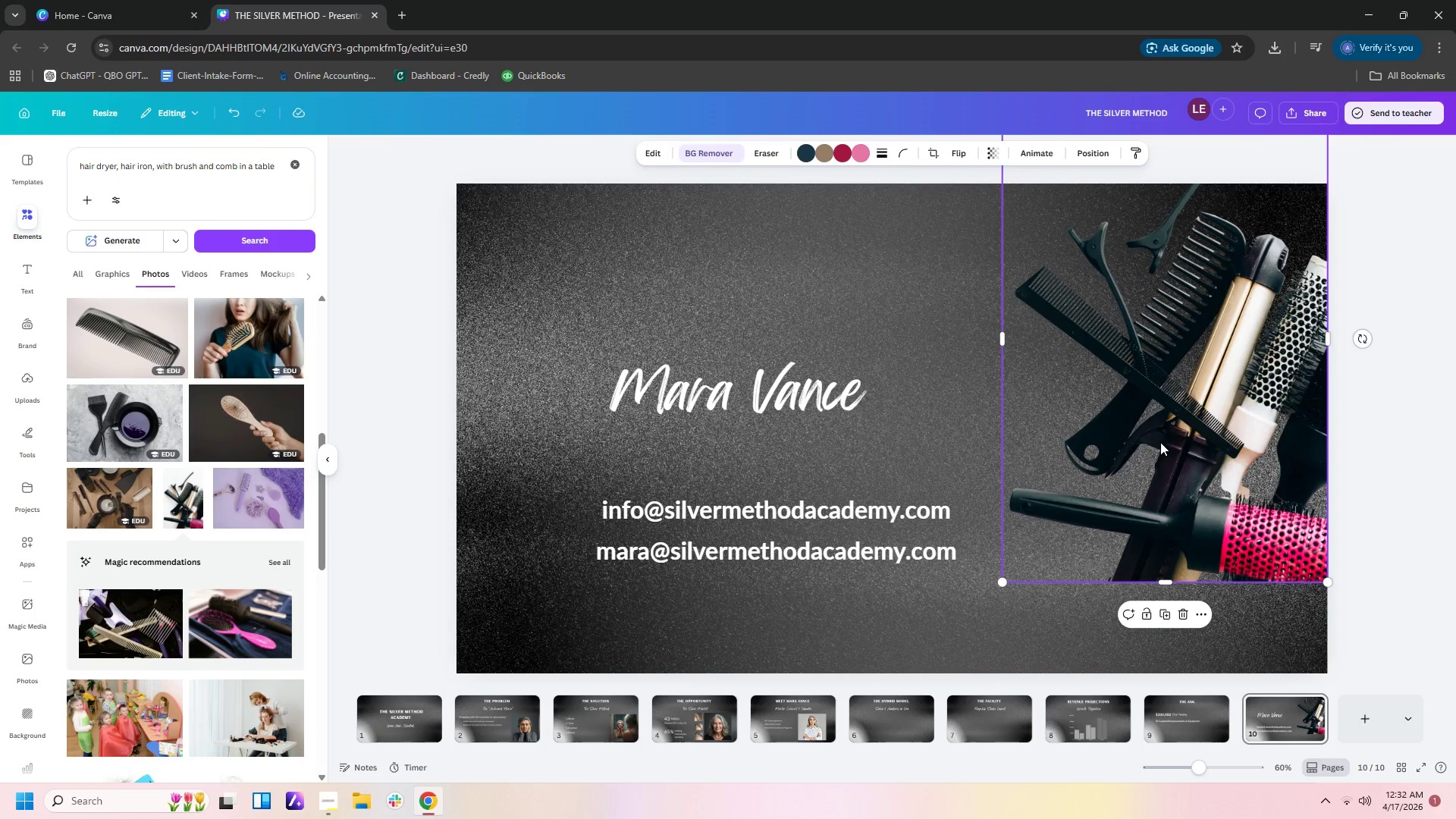 
left_click_drag(start_coordinate=[1160, 442], to_coordinate=[1157, 532])
 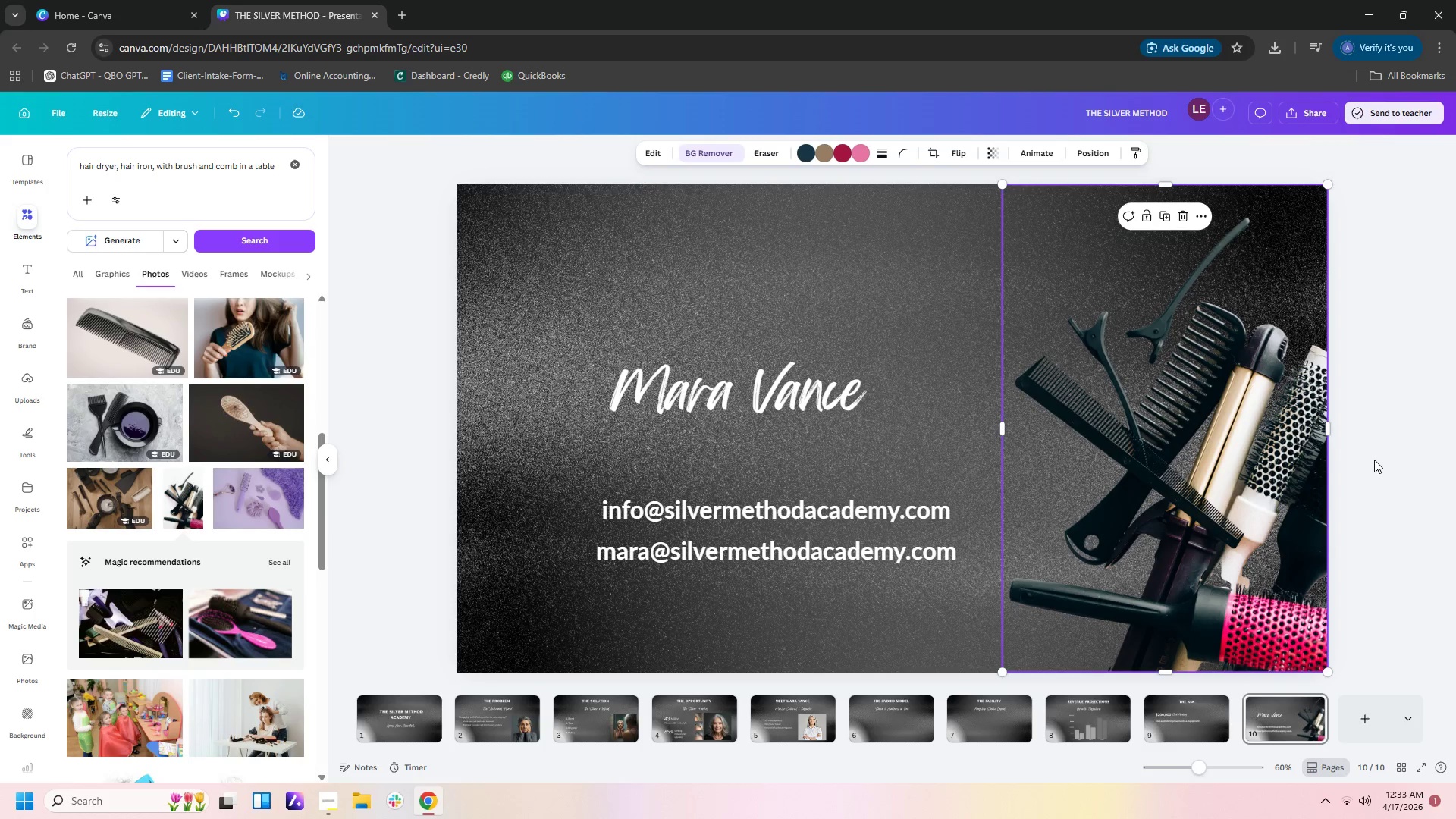 
left_click([1374, 458])
 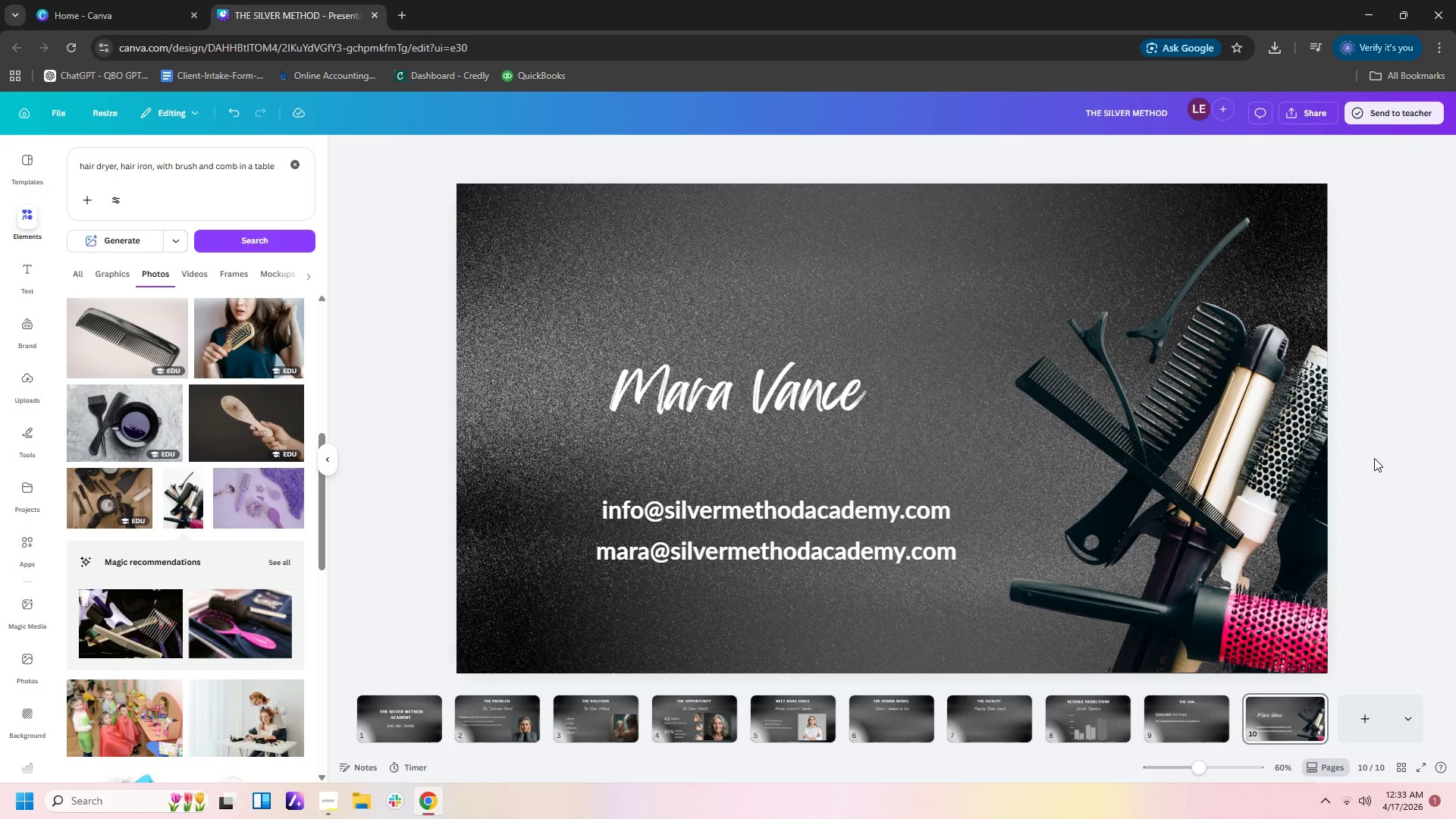 
wait(26.97)
 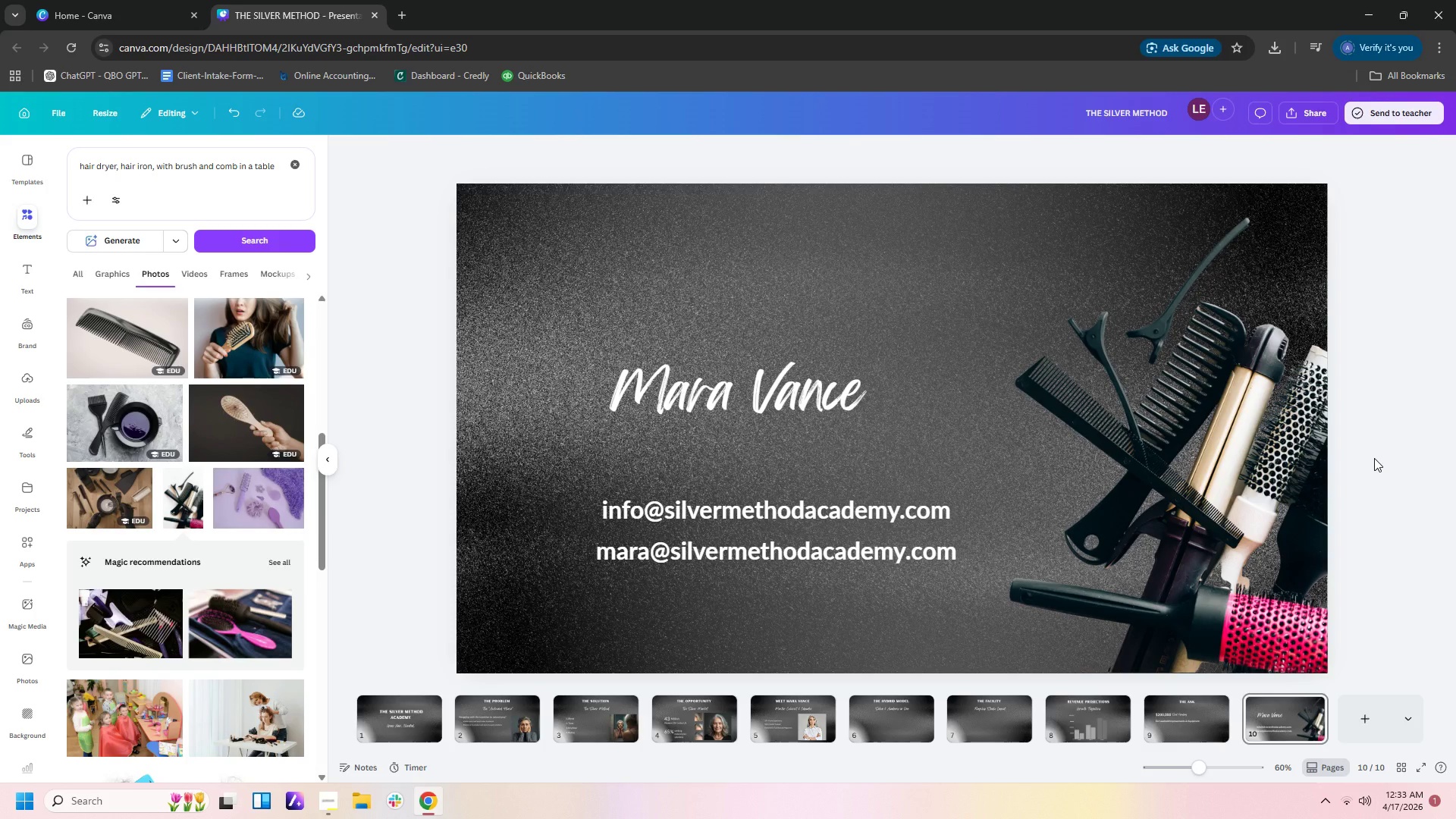 
left_click([776, 714])
 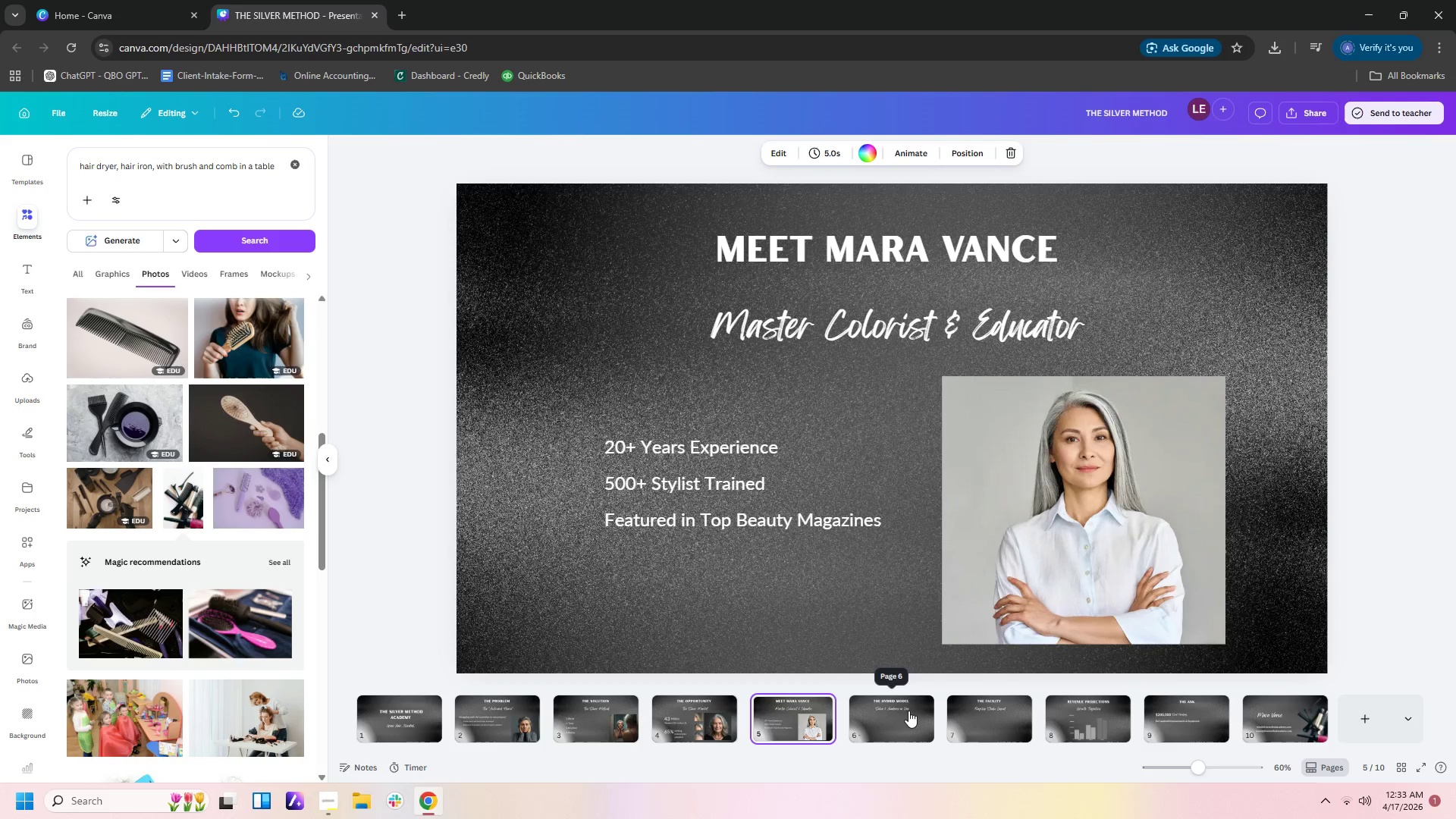 
left_click([908, 711])
 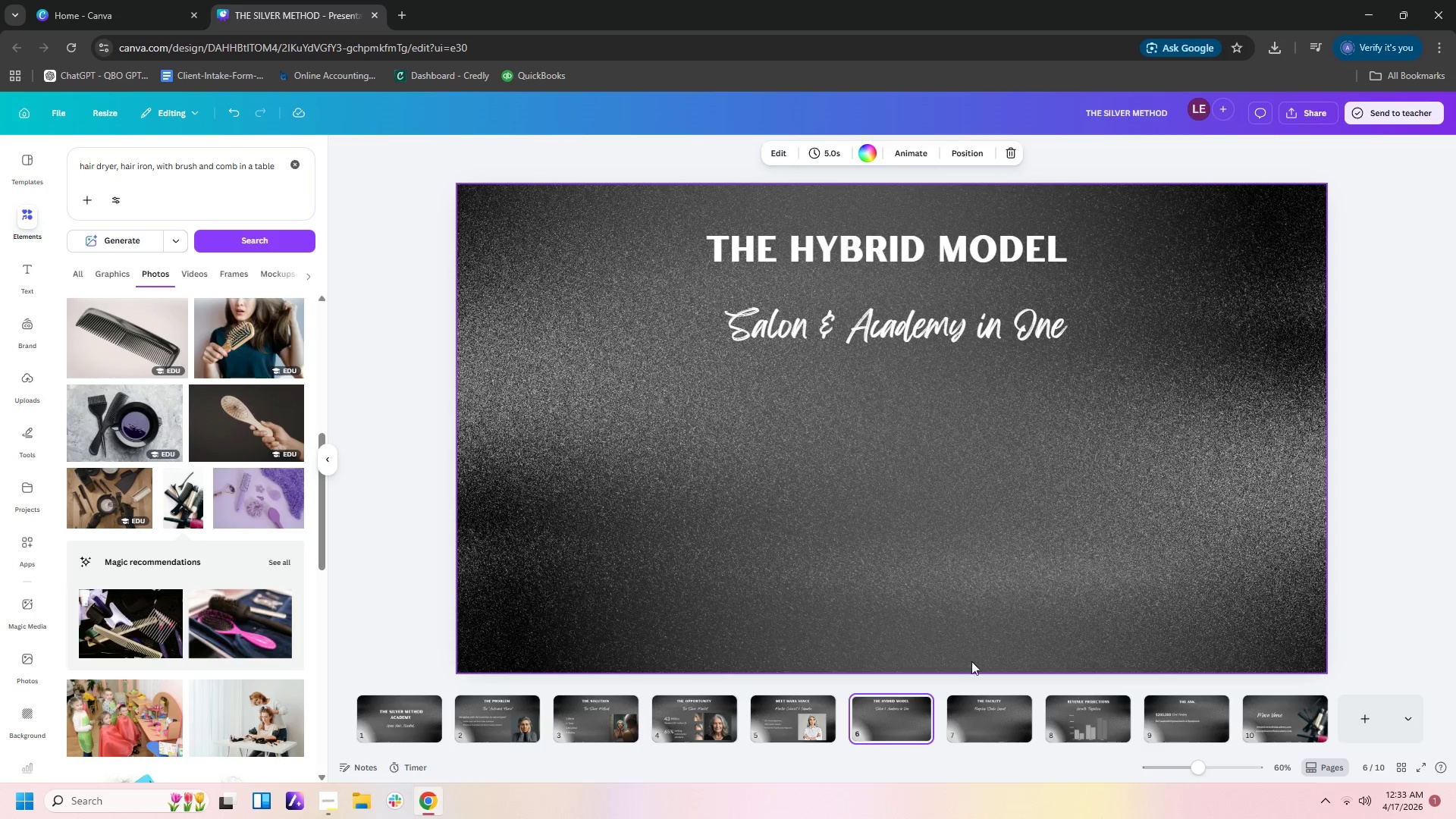 
left_click([979, 720])
 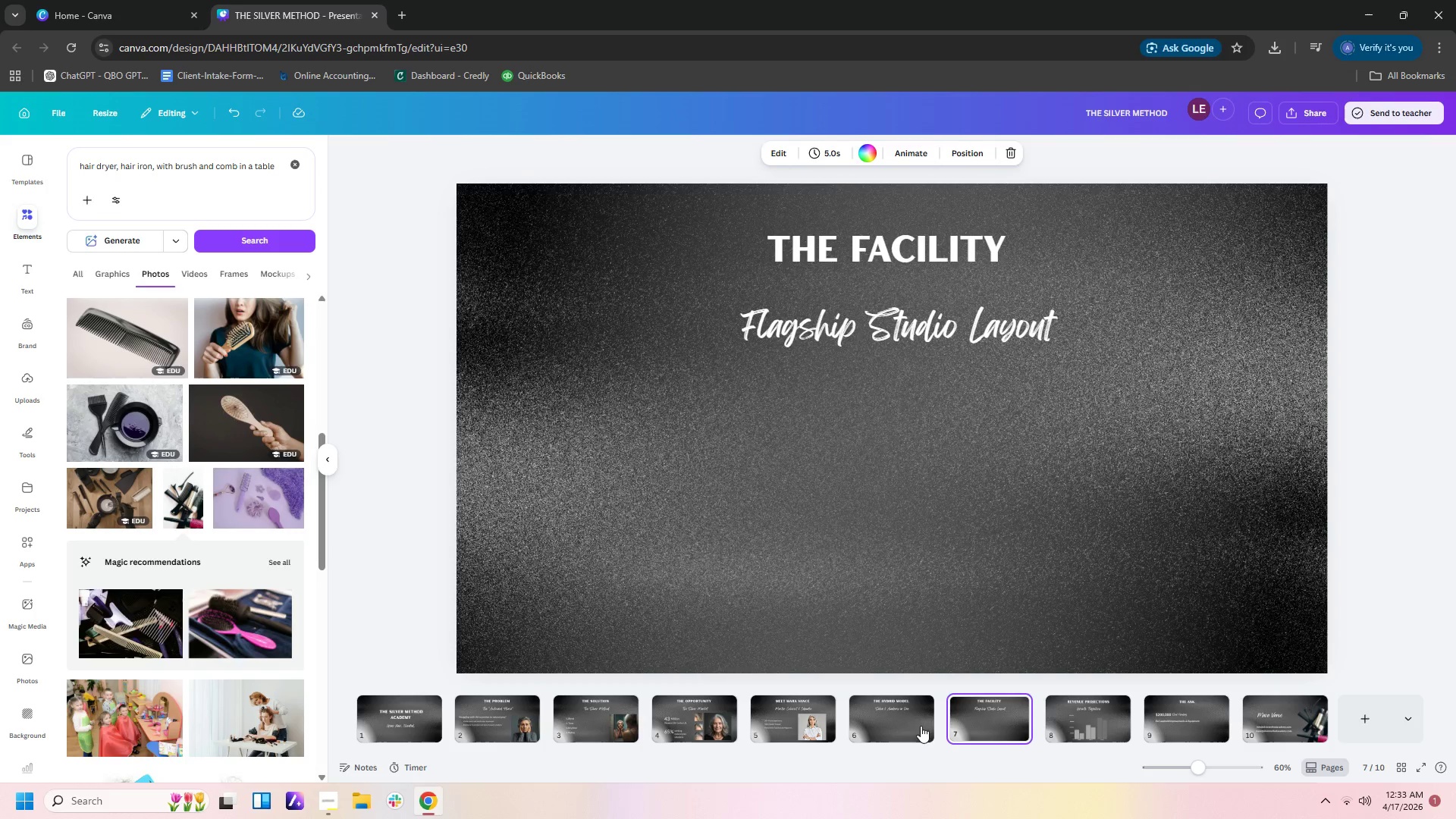 
left_click([900, 717])
 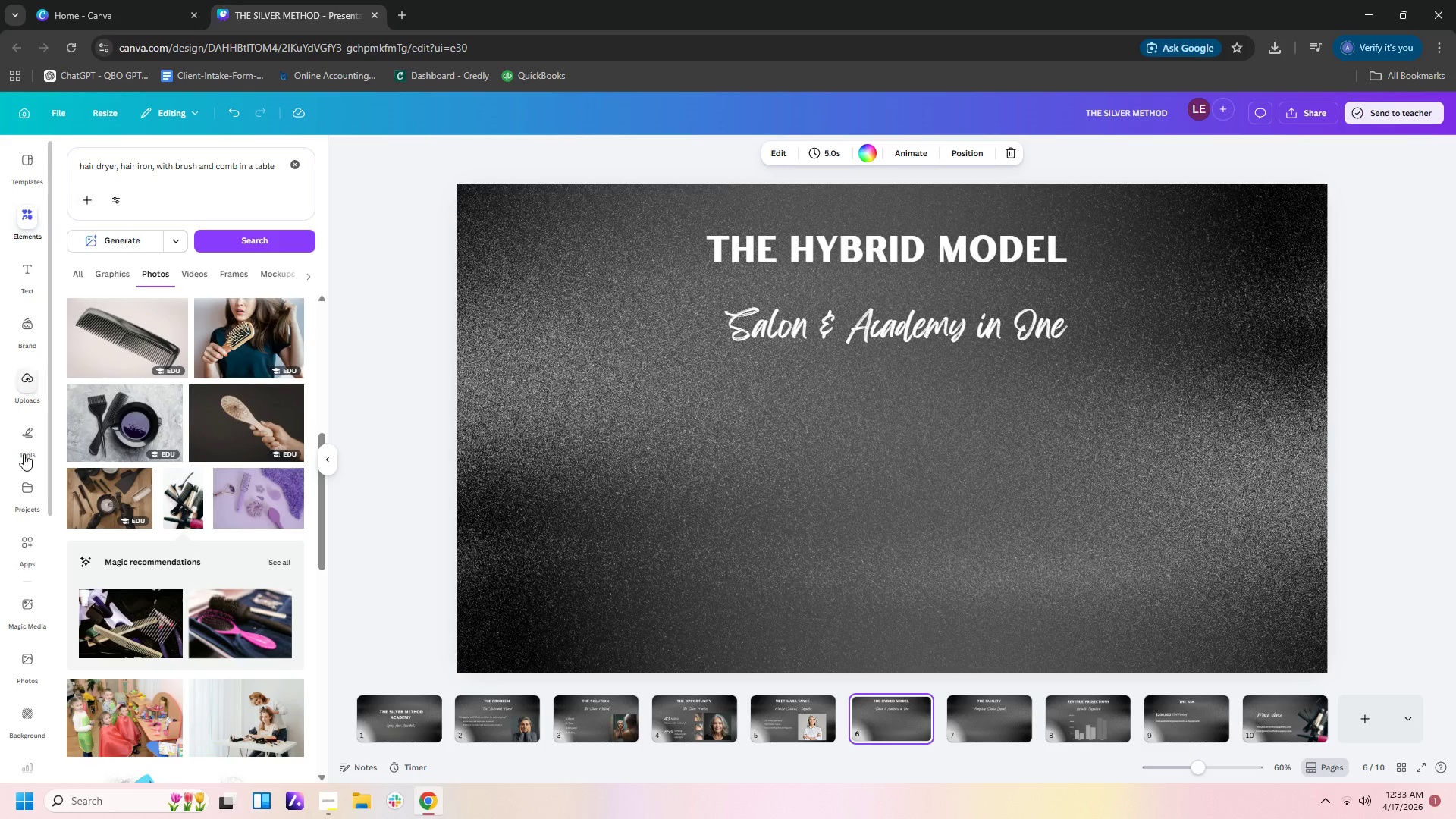 
left_click([33, 614])
 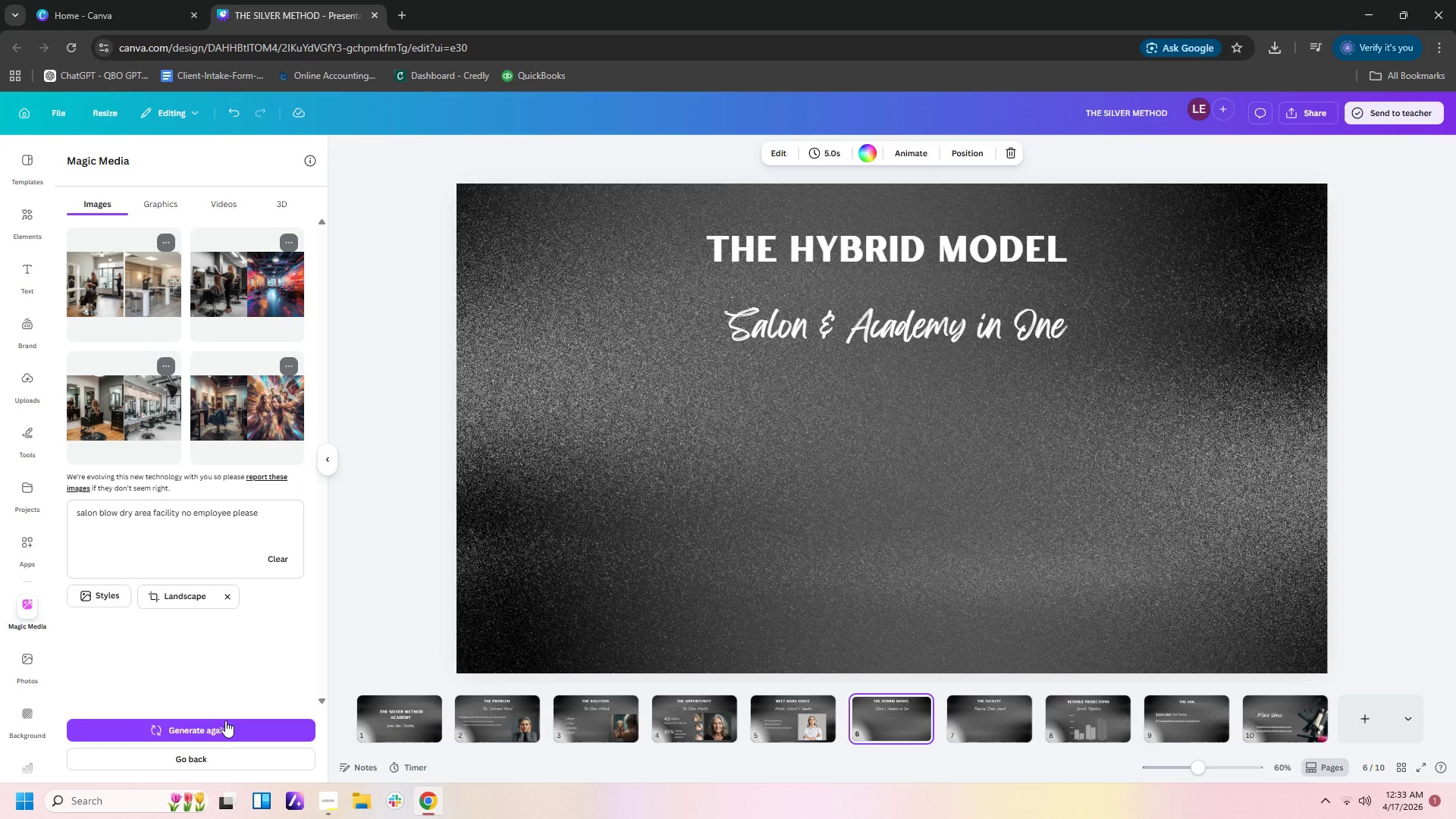 
left_click([221, 731])
 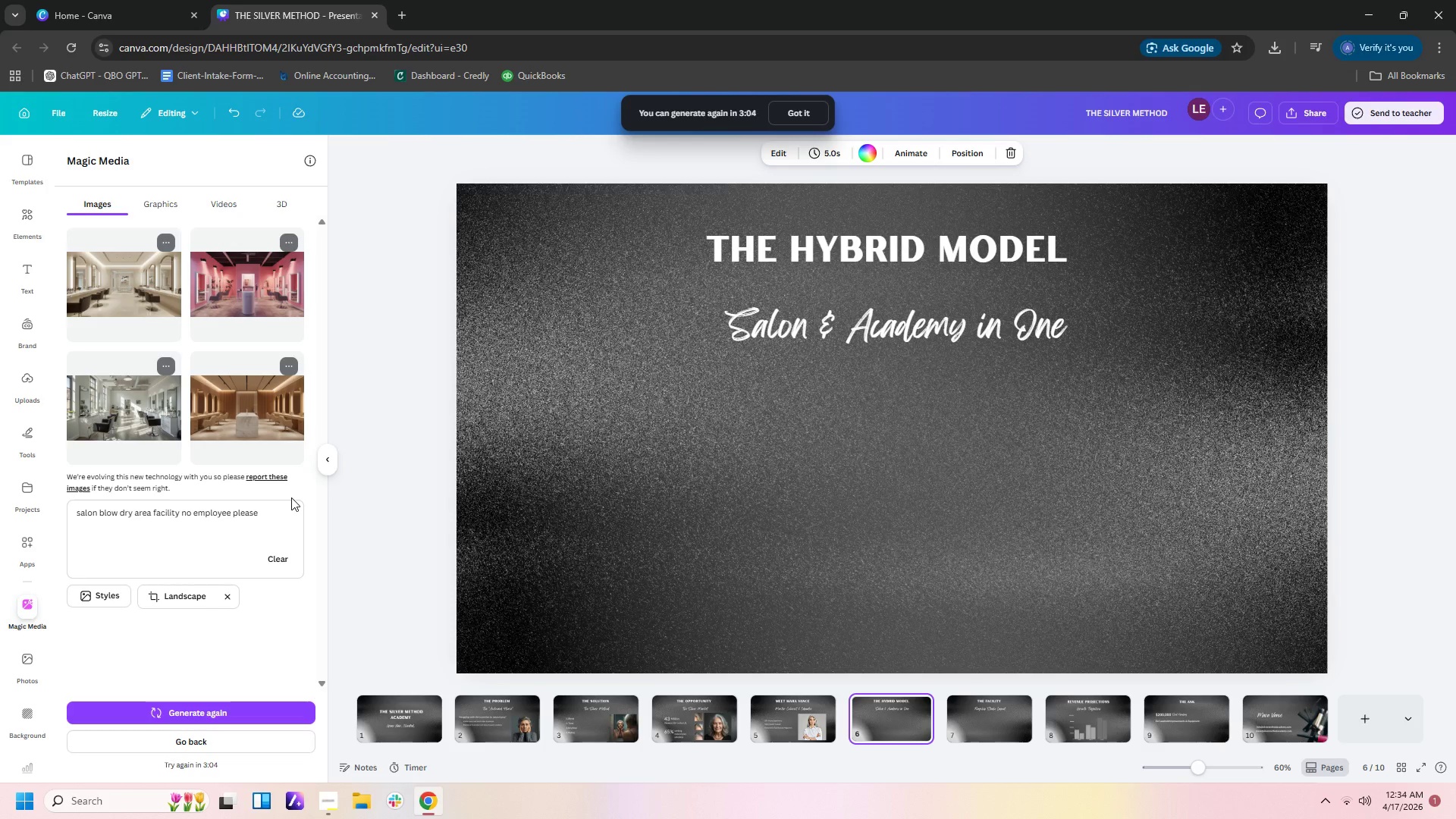 
wait(71.61)
 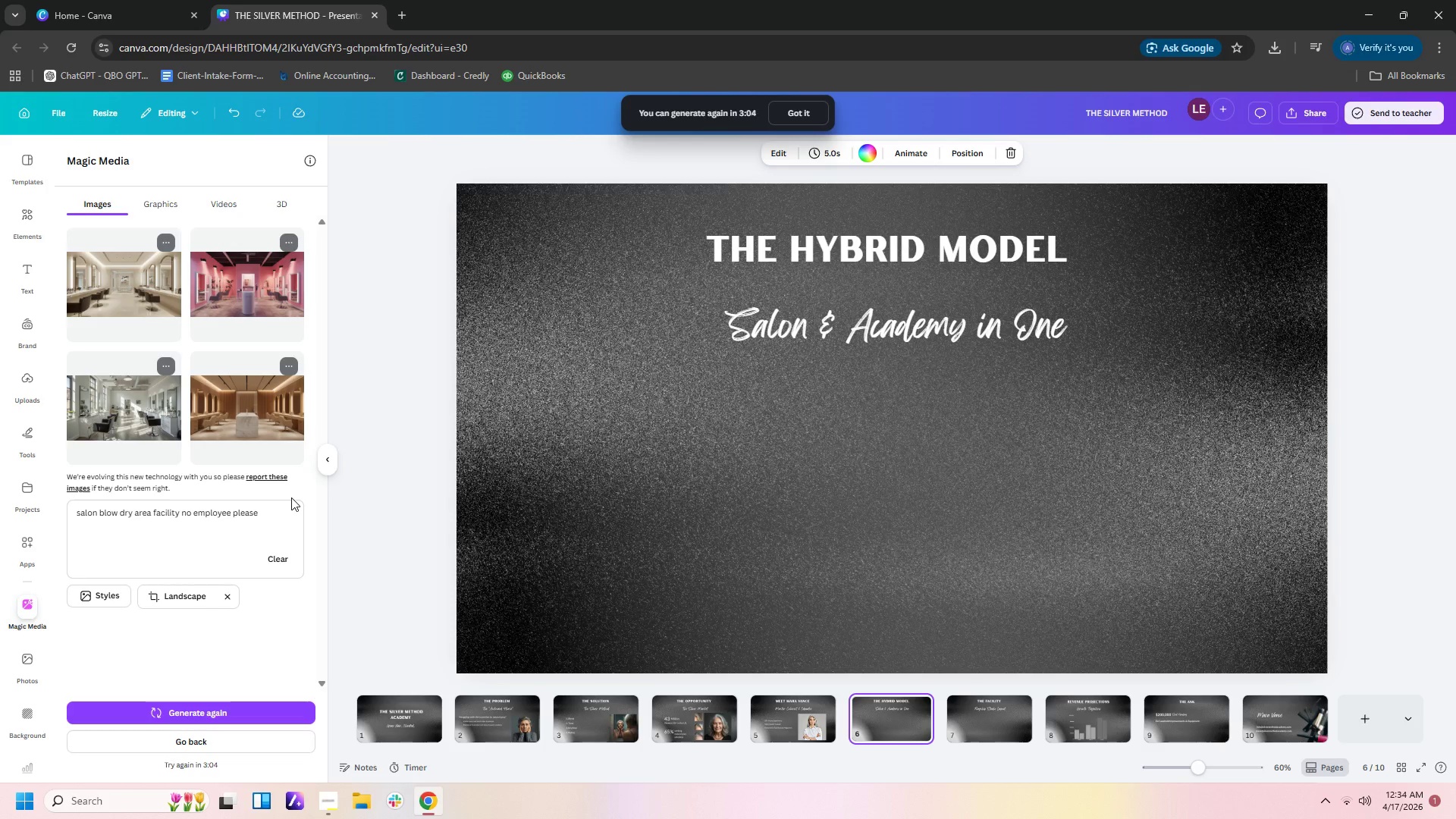 
left_click([87, 417])
 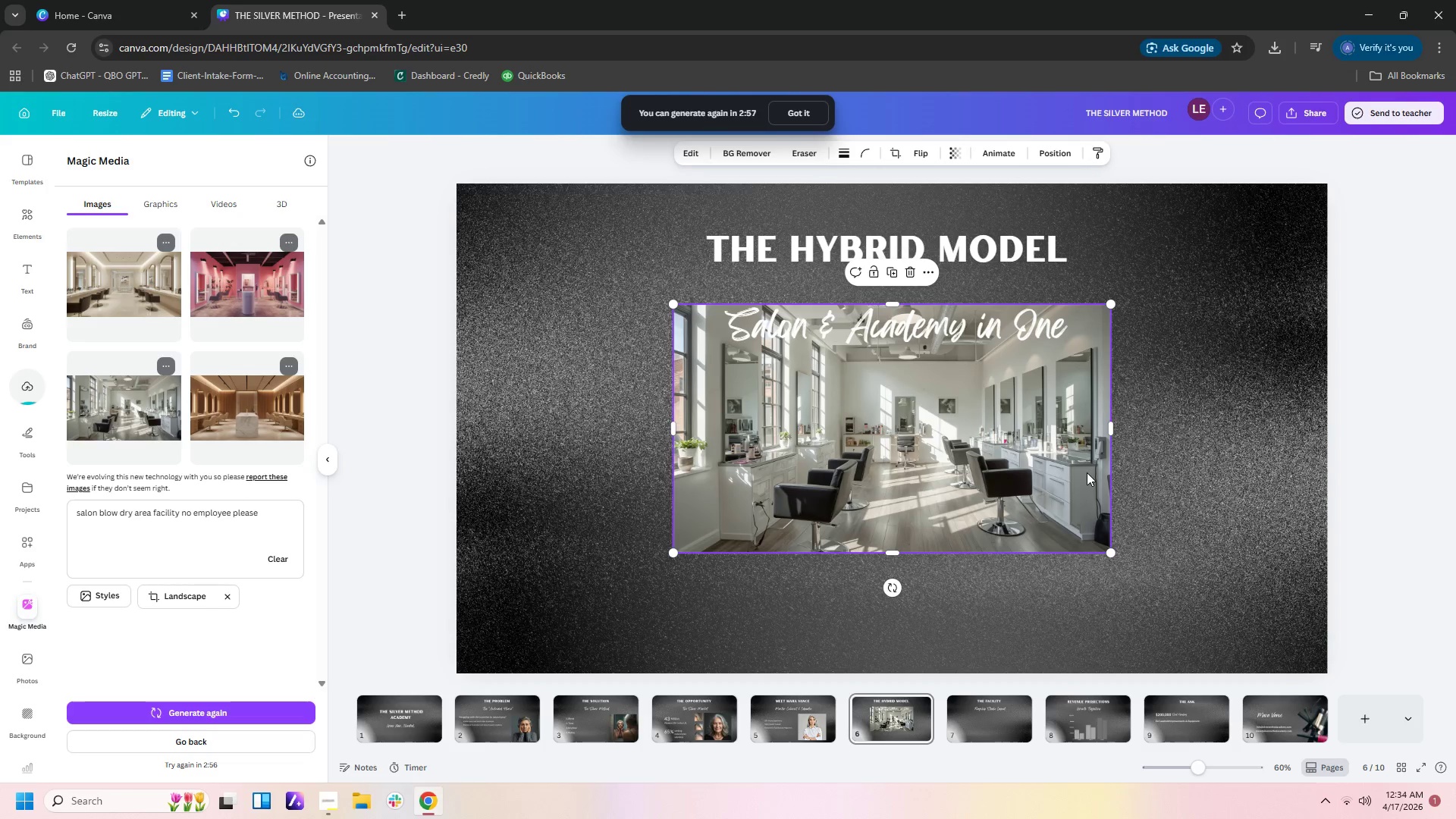 
left_click_drag(start_coordinate=[1006, 497], to_coordinate=[865, 587])
 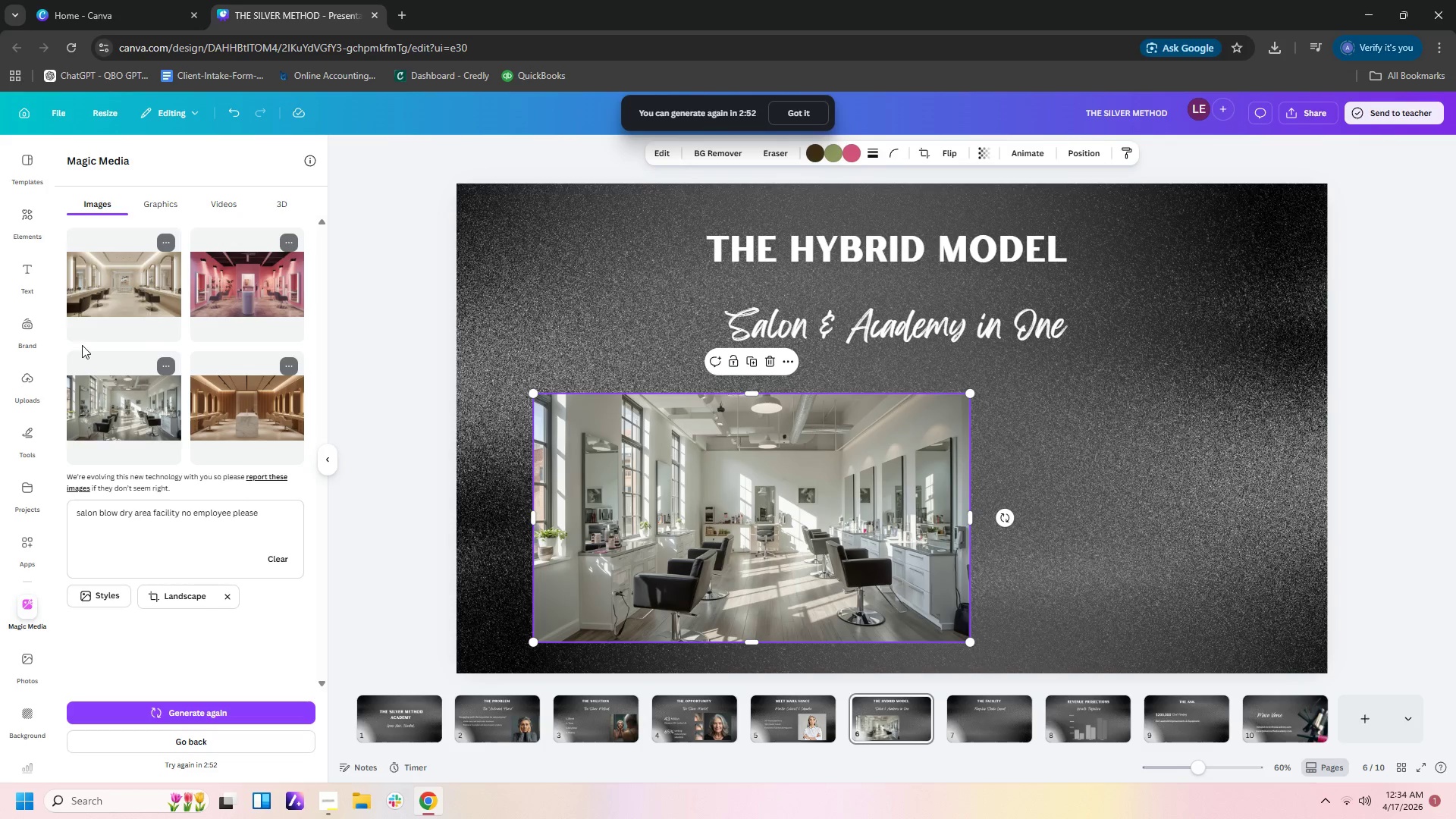 
left_click([154, 303])
 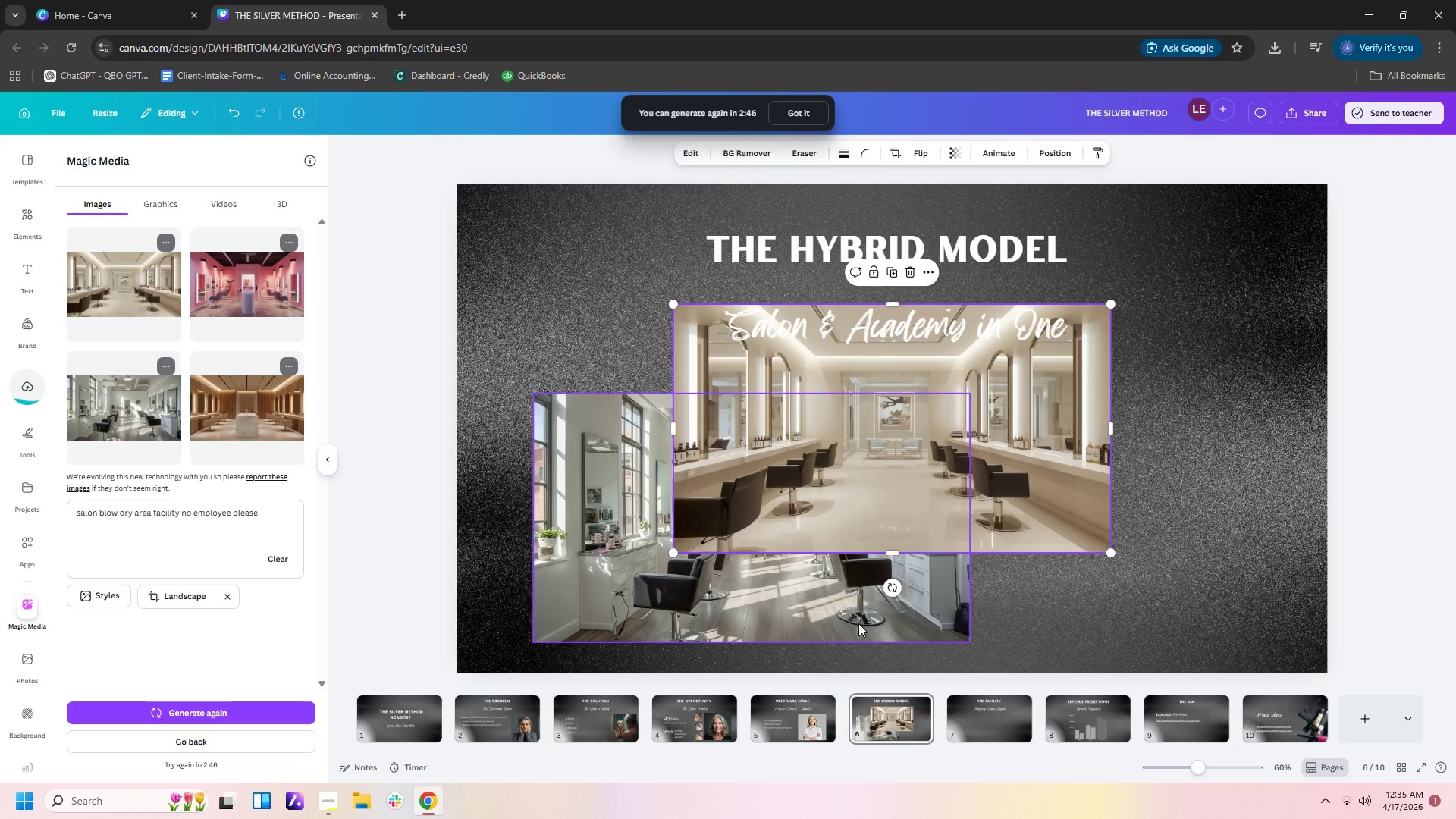 
wait(6.36)
 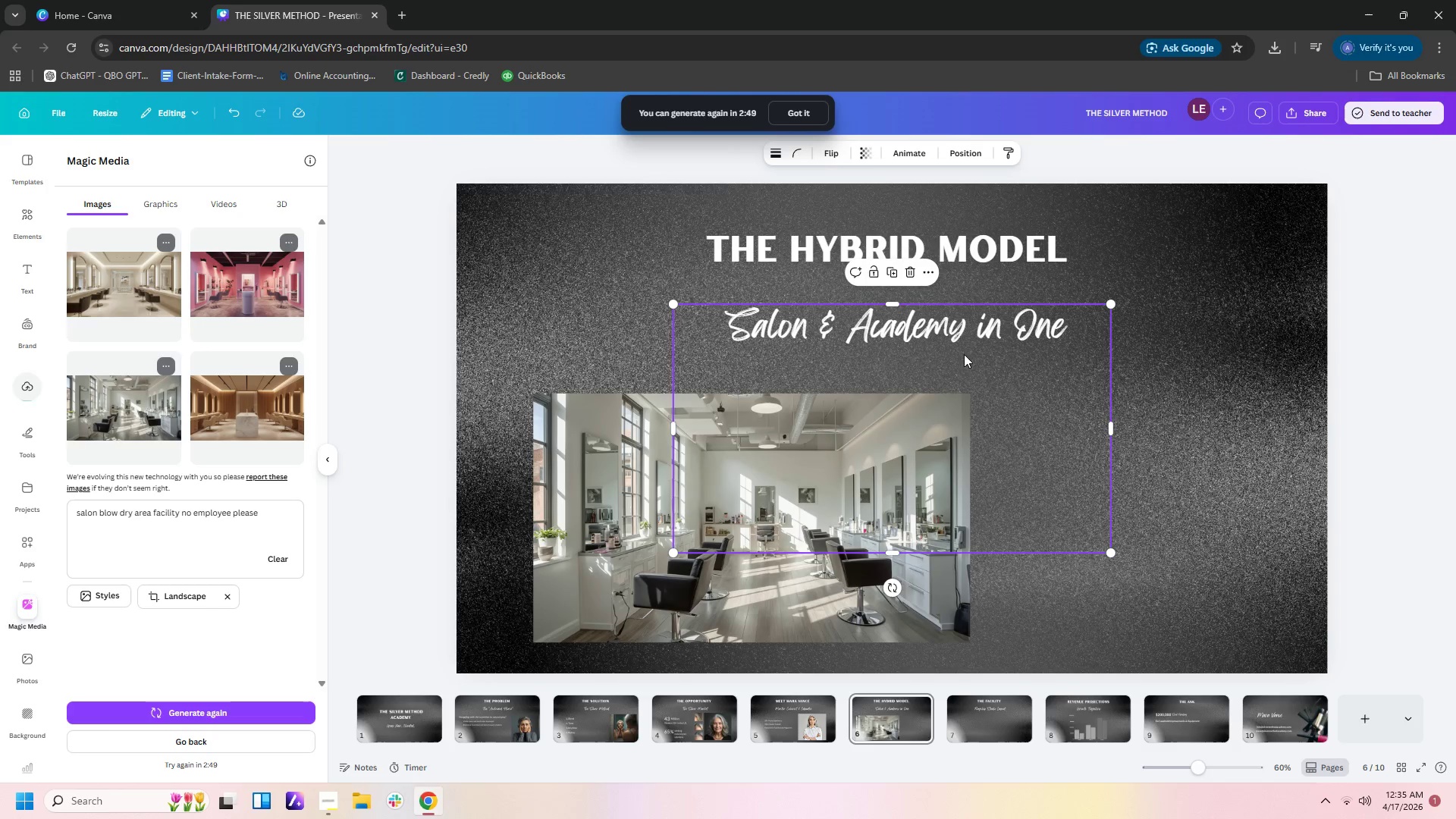 
left_click_drag(start_coordinate=[1048, 513], to_coordinate=[1301, 442])
 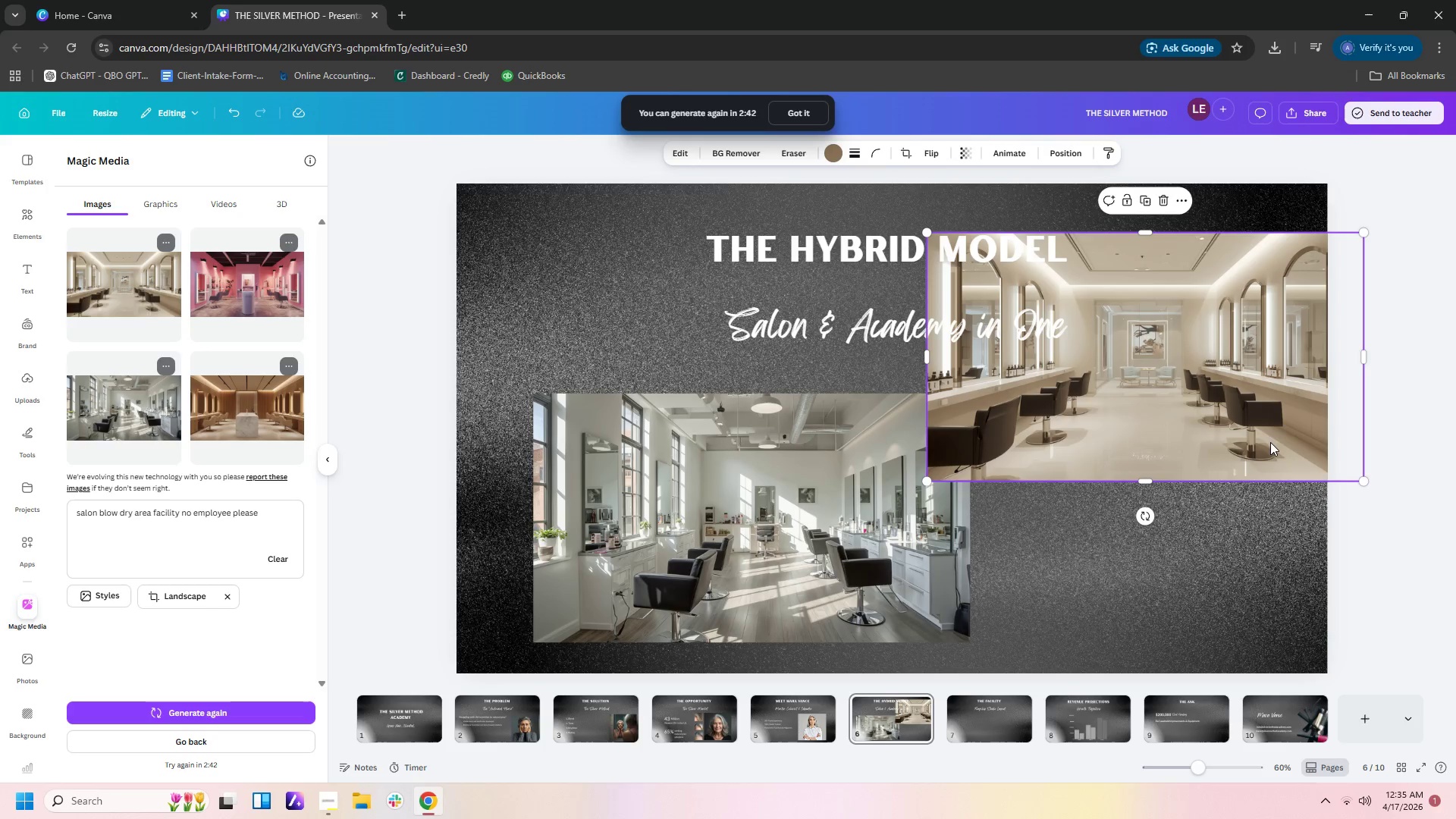 
left_click([1270, 442])
 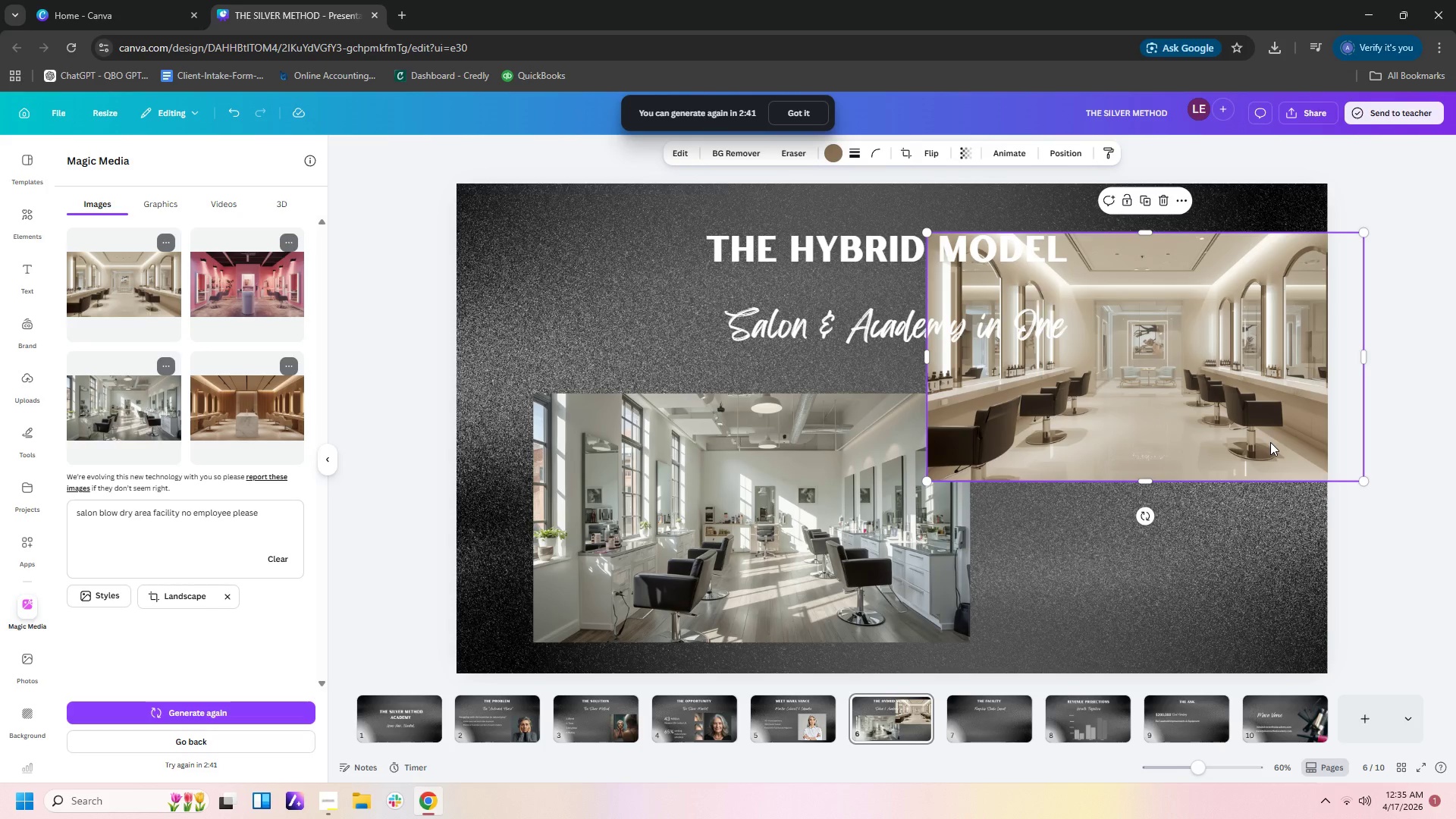 
left_click([1269, 439])
 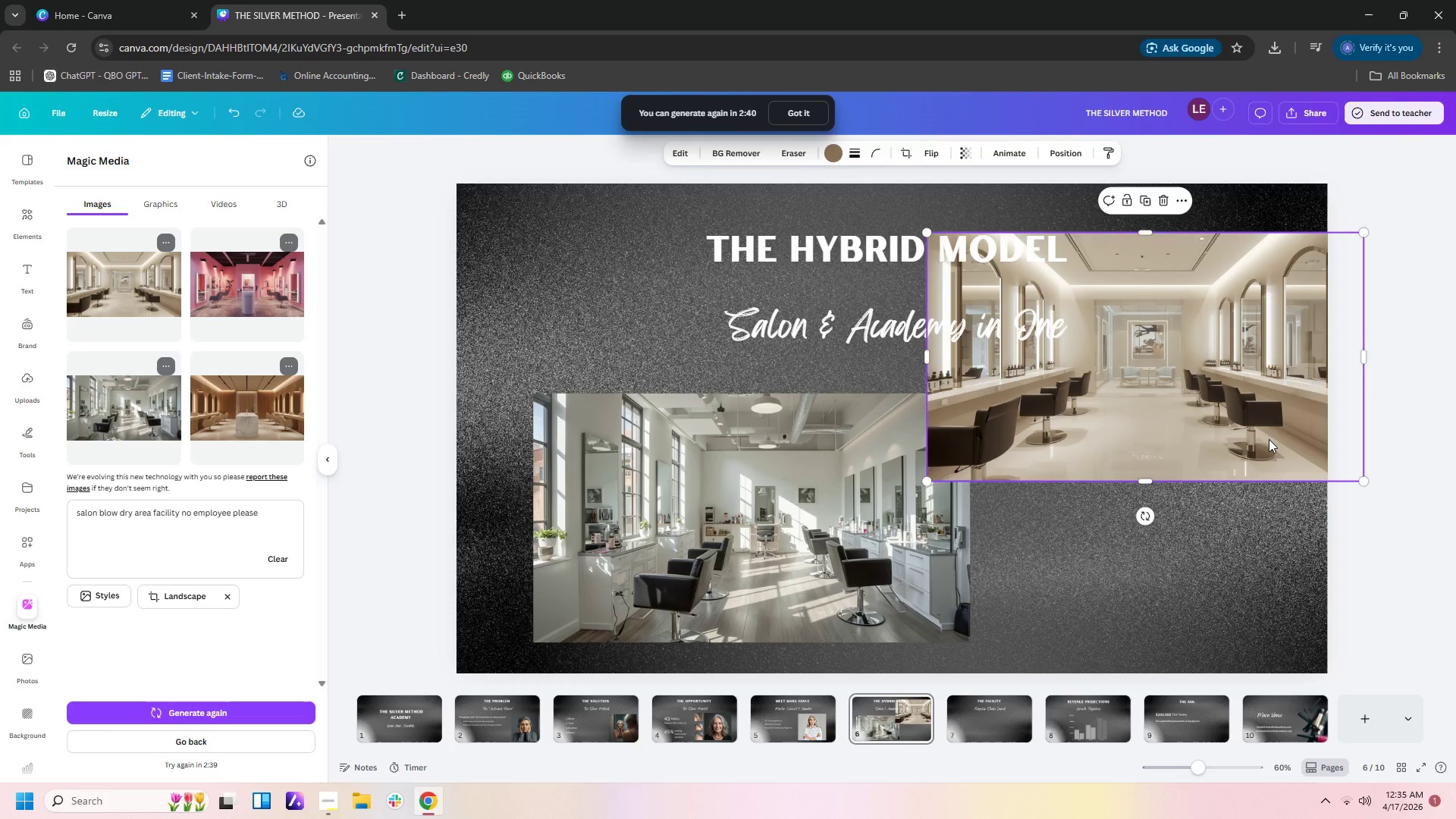 
key(Delete)
 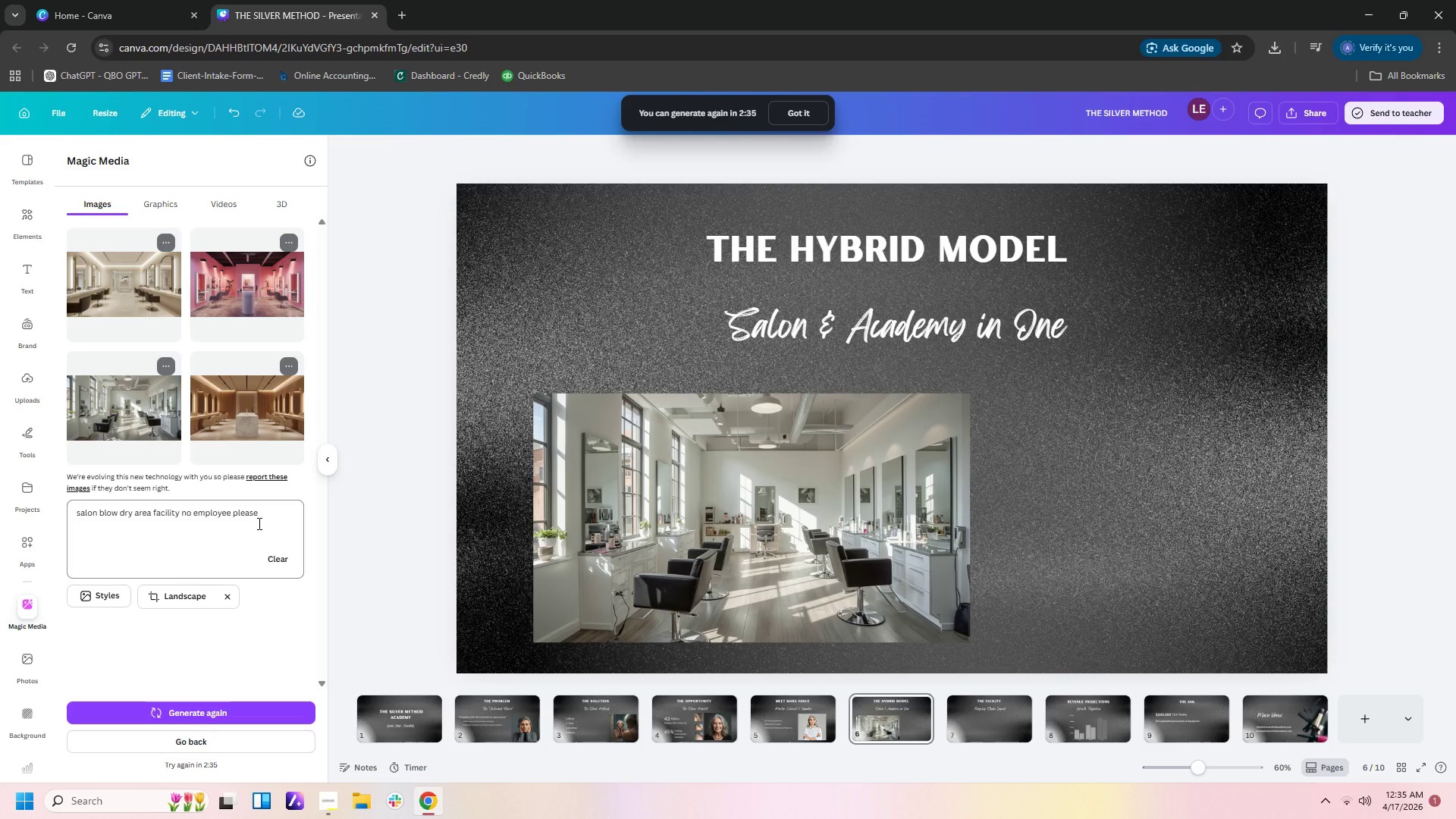 
wait(9.5)
 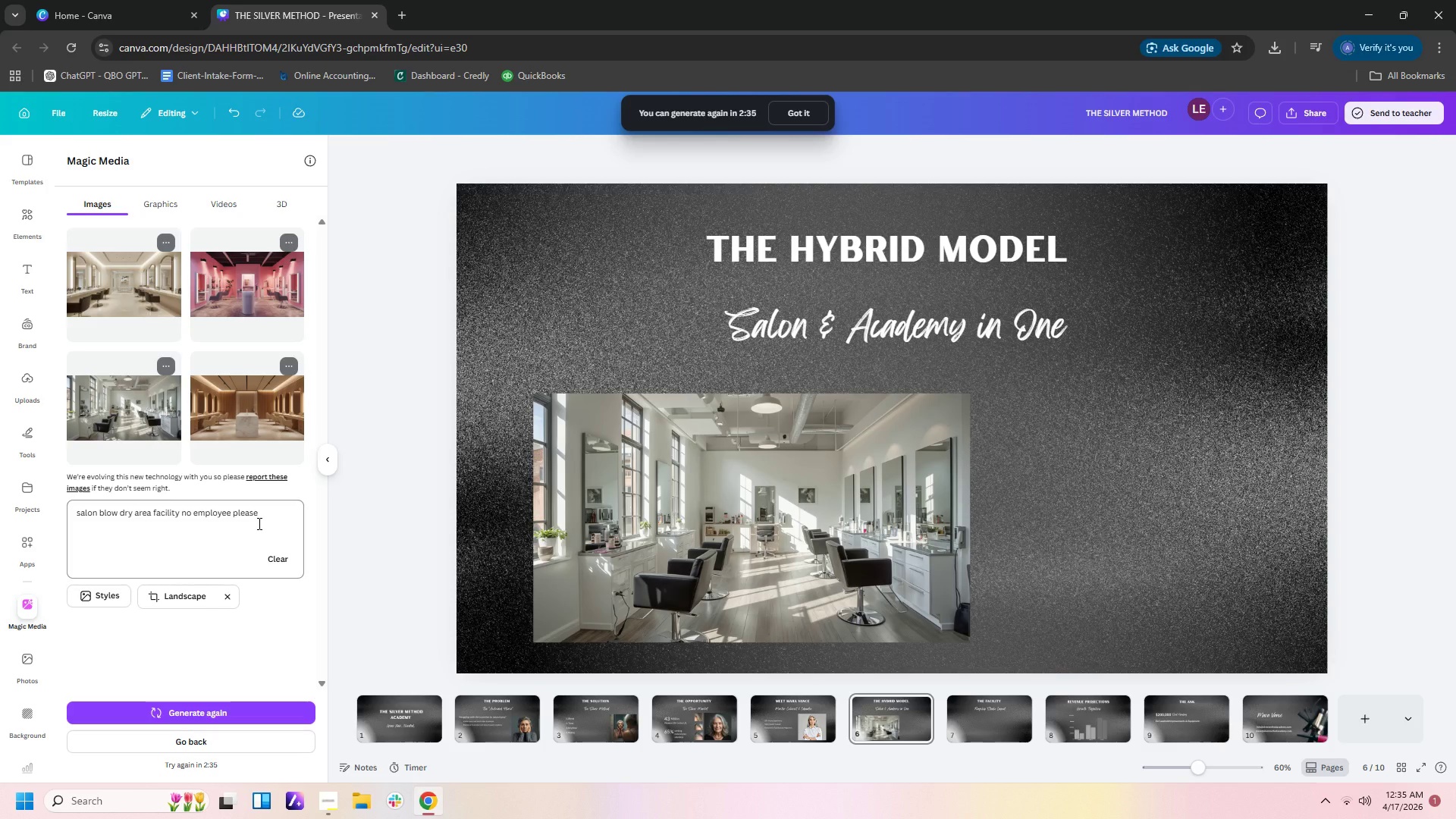 
left_click_drag(start_coordinate=[115, 516], to_coordinate=[64, 504])
 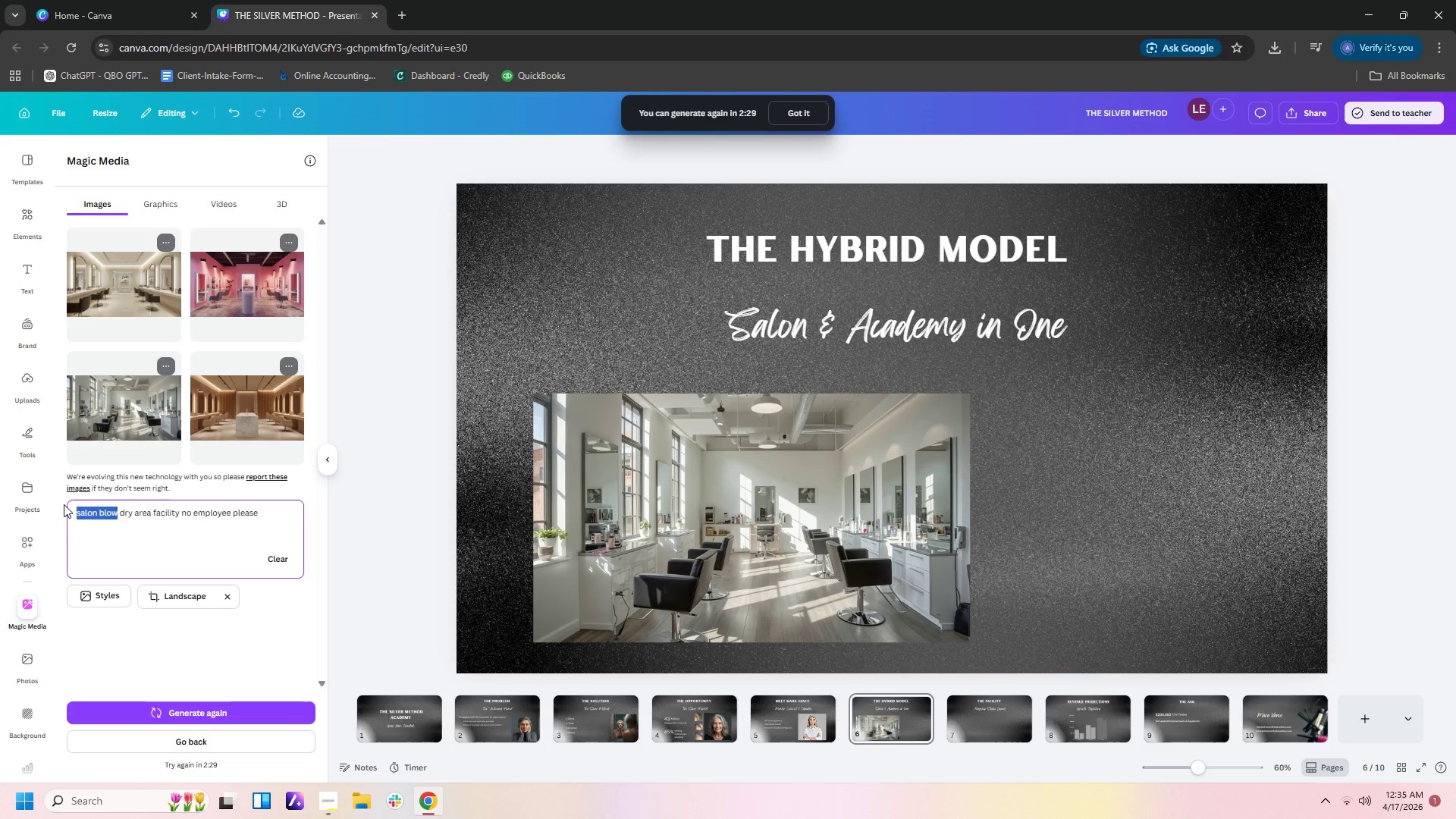 
type(training academy[End][End][End])
 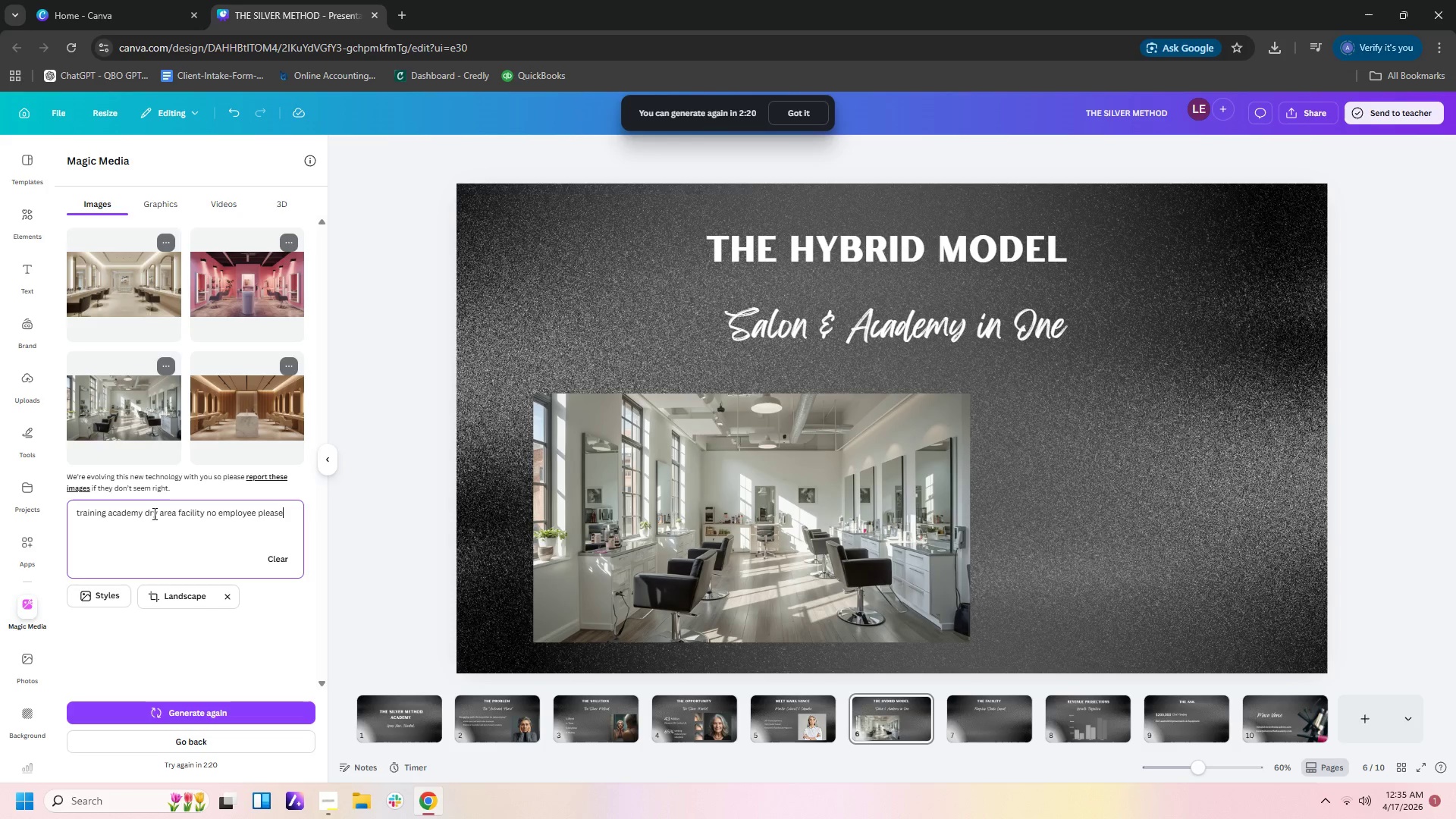 
left_click_drag(start_coordinate=[159, 509], to_coordinate=[140, 512])
 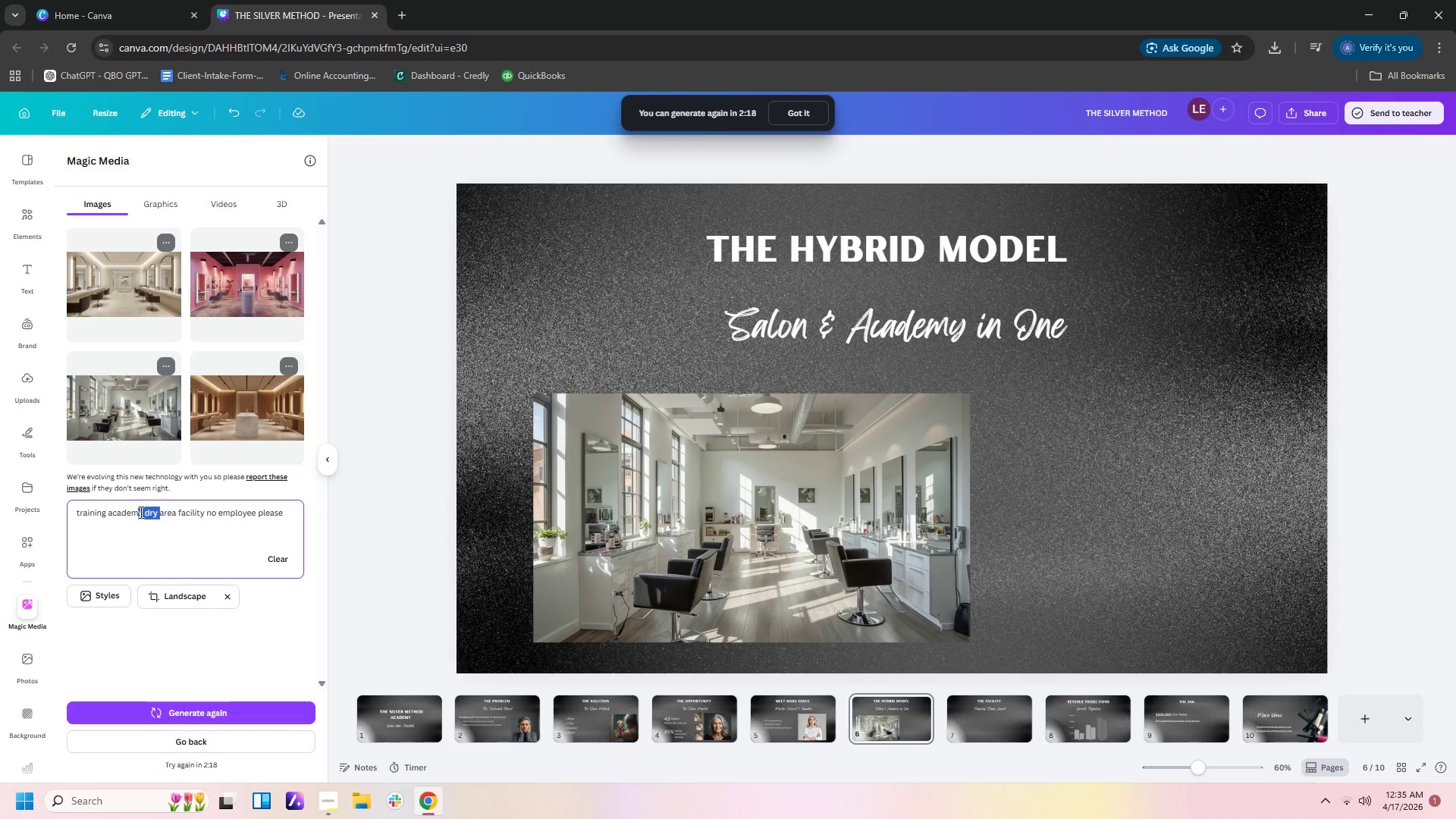 
key(Y)
 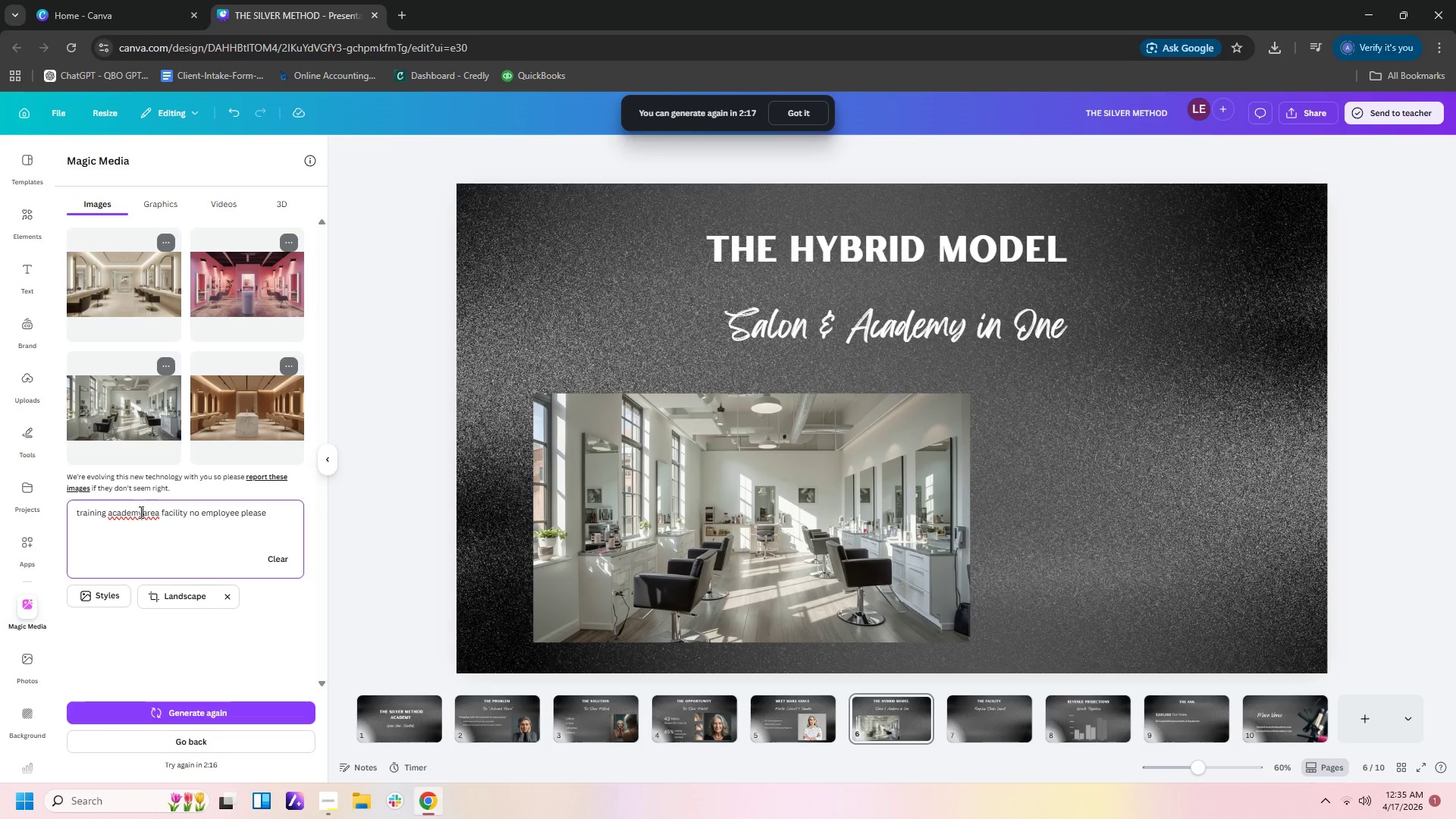 
key(Space)
 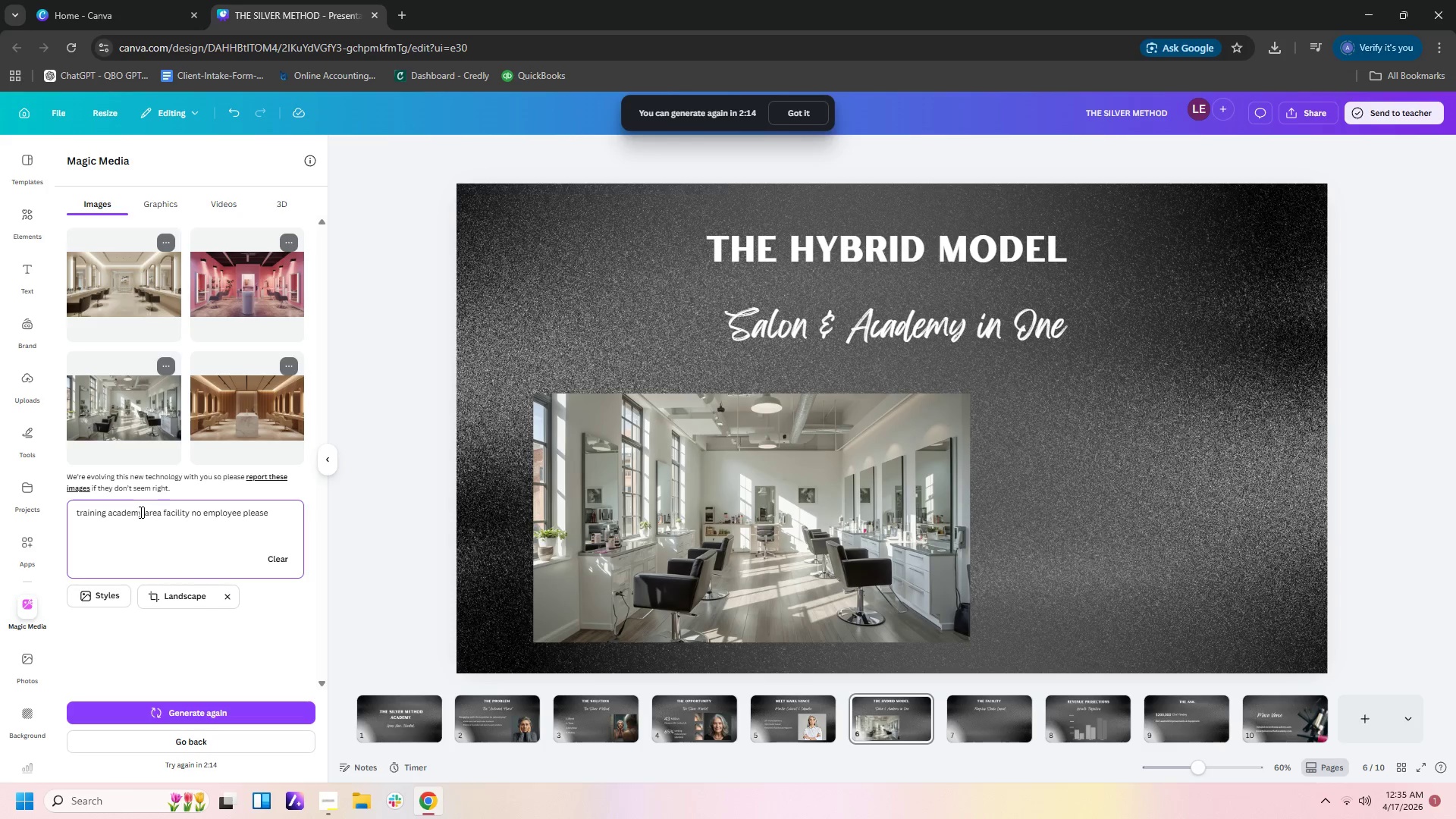 
key(Enter)
 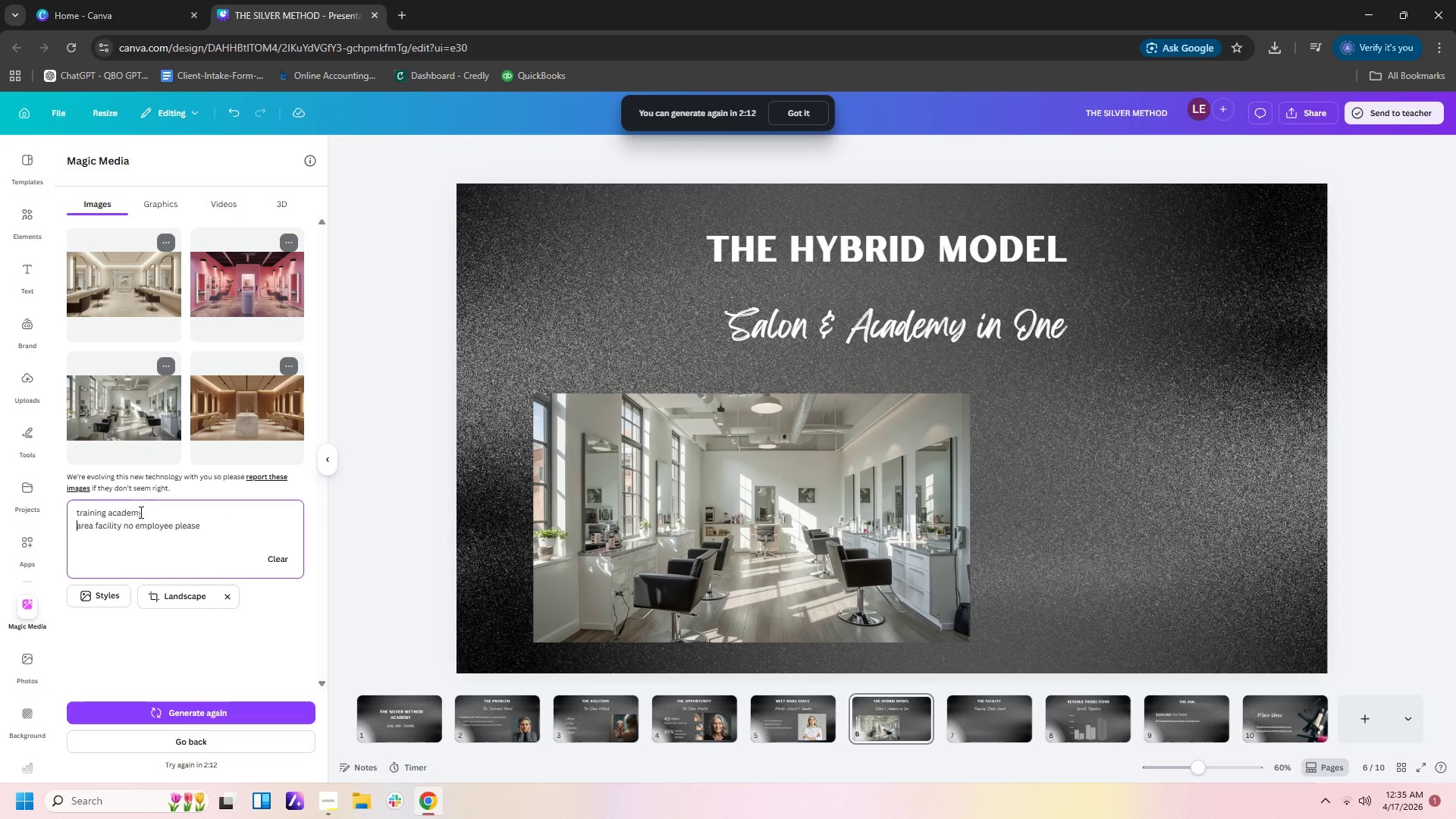 
key(Backspace)
 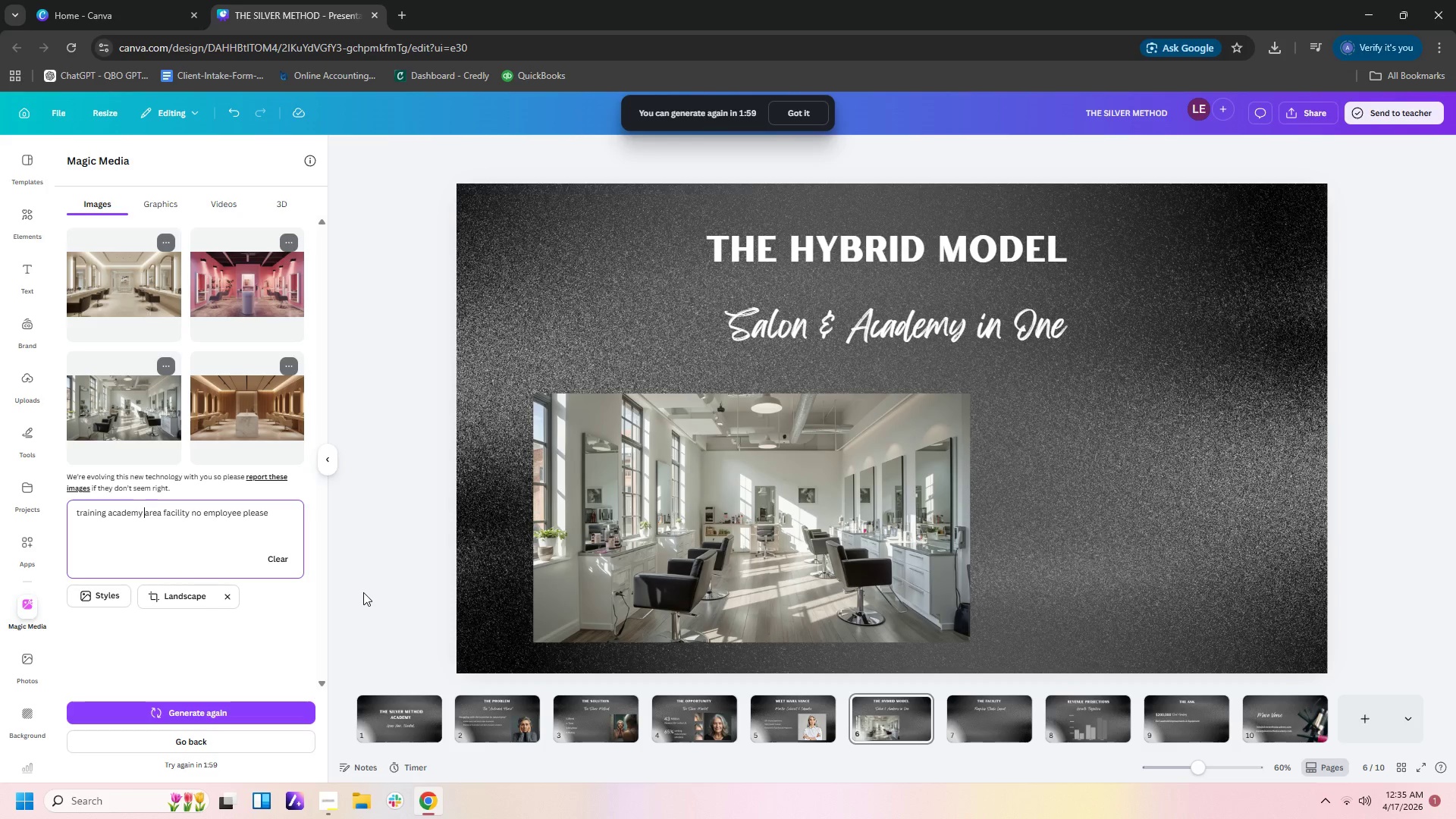 
wait(17.67)
 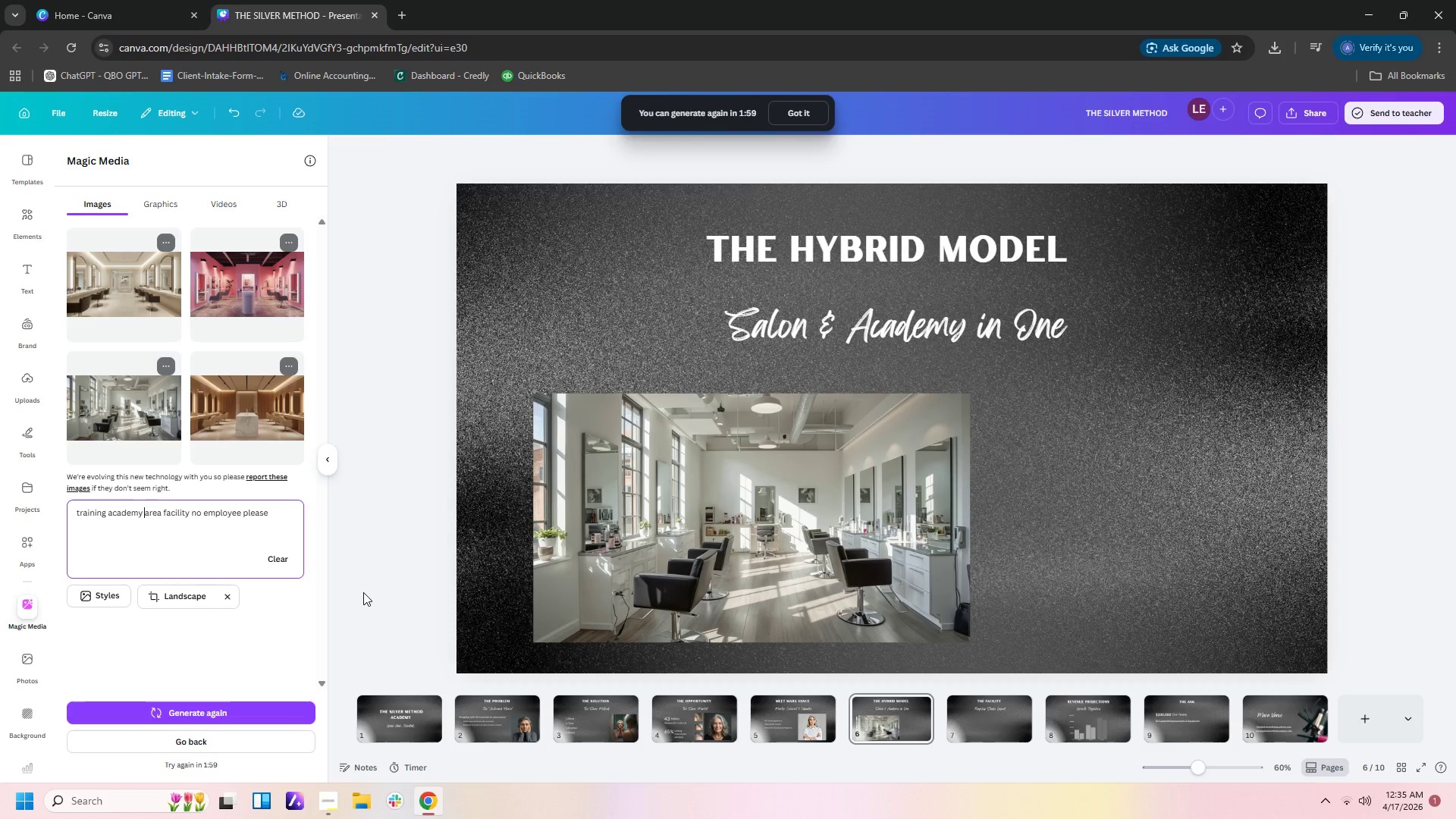 
left_click_drag(start_coordinate=[809, 535], to_coordinate=[770, 542])
 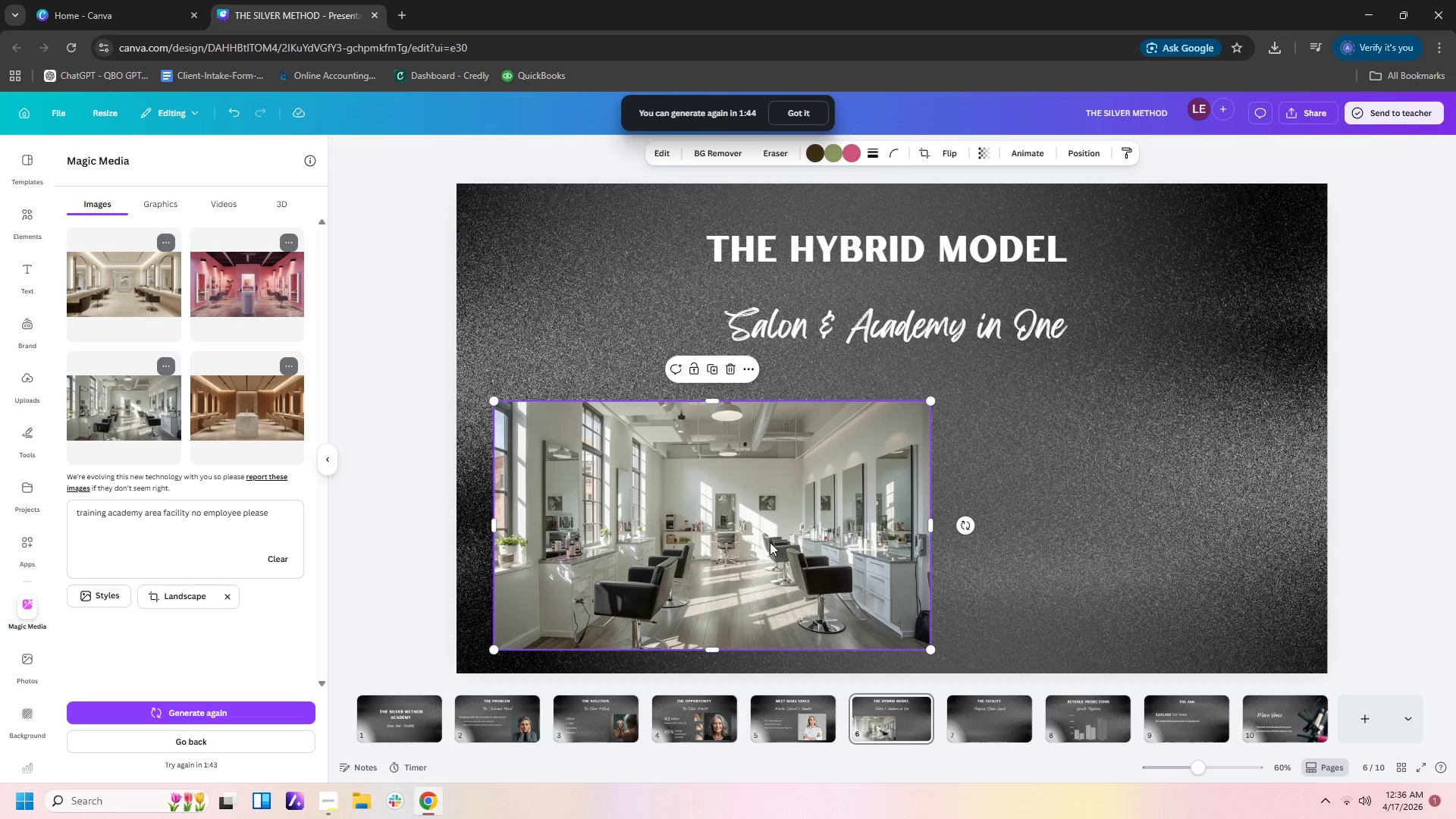 
wait(13.25)
 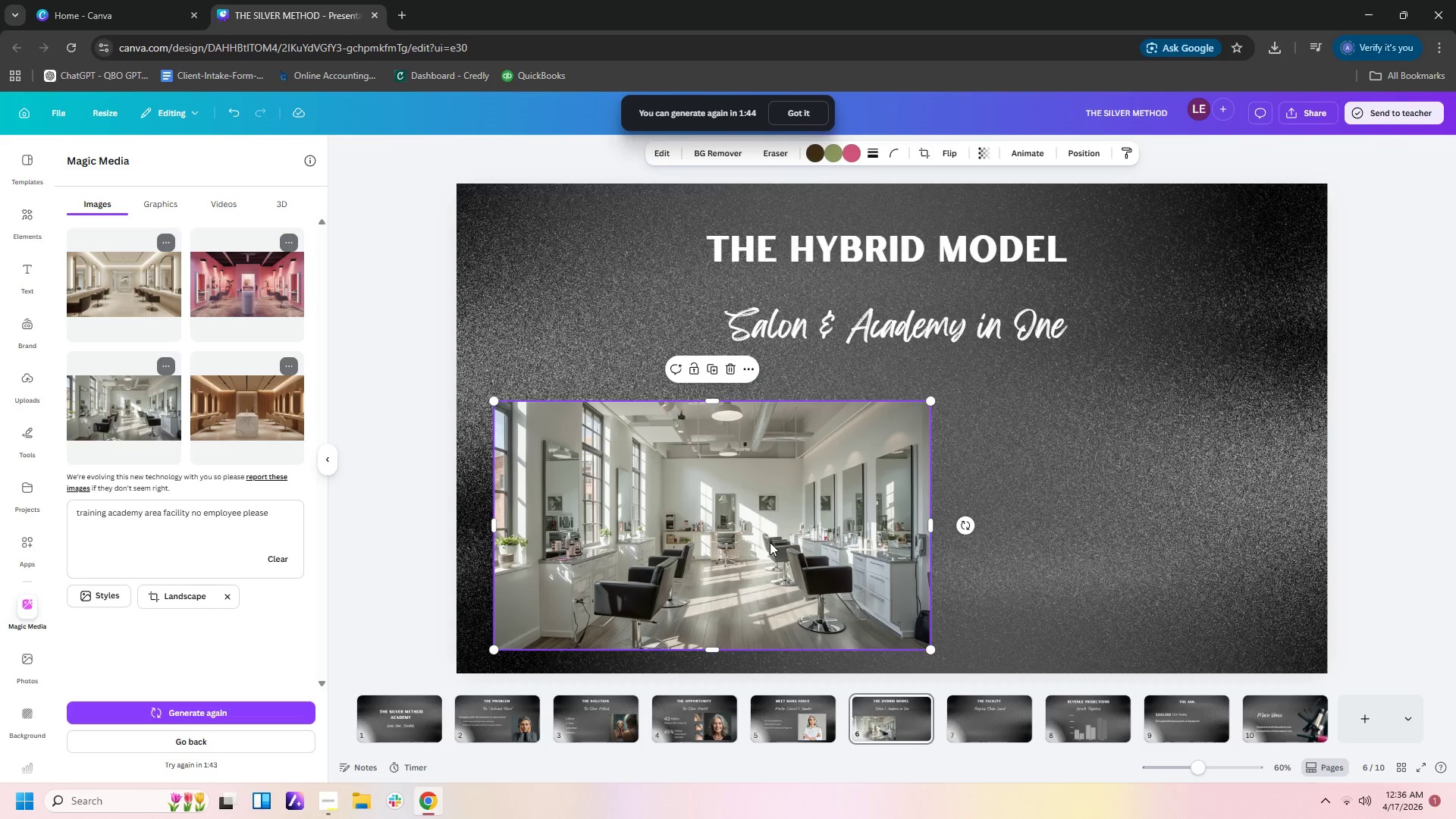 
left_click([384, 708])
 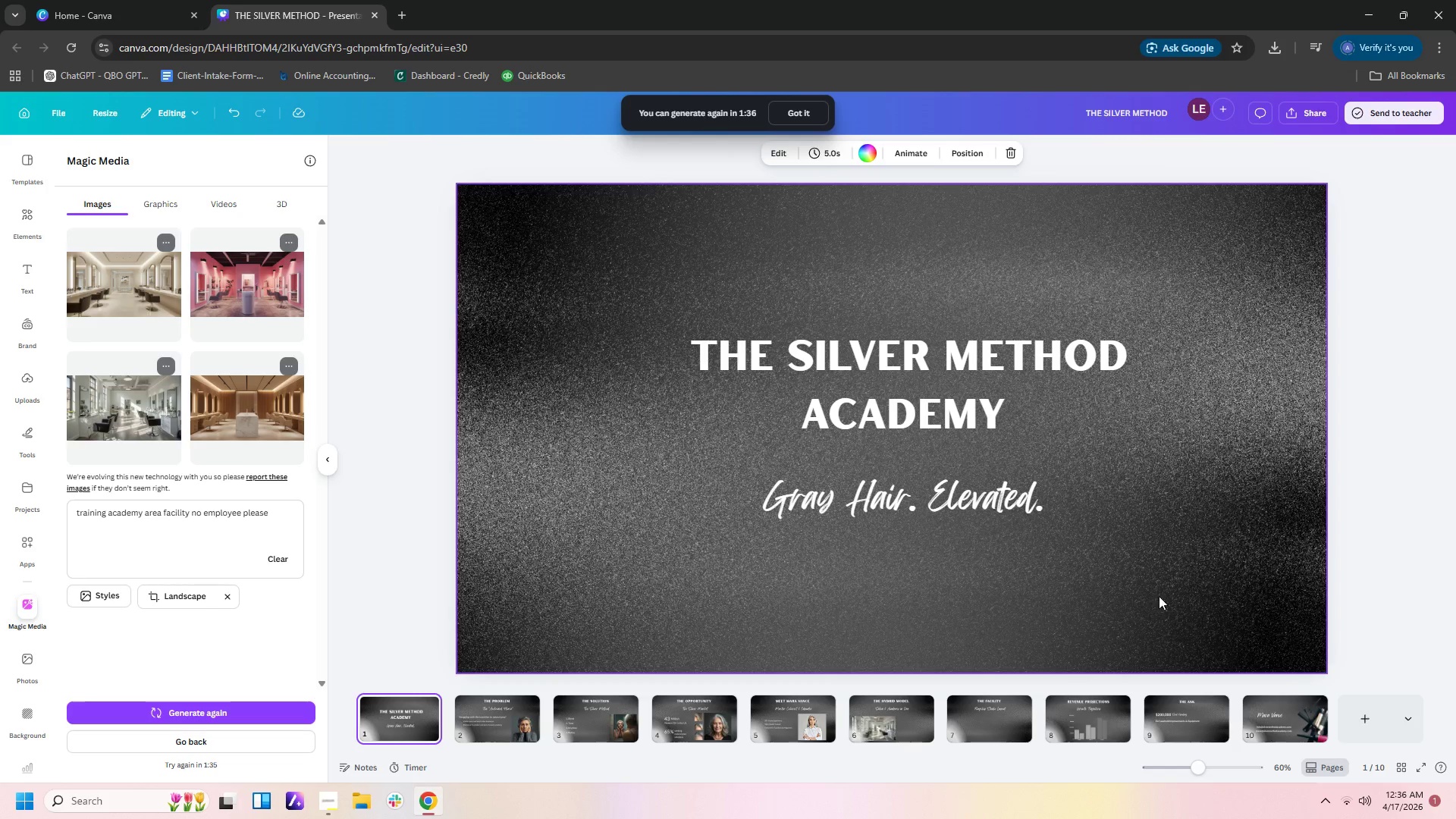 
left_click([1439, 578])
 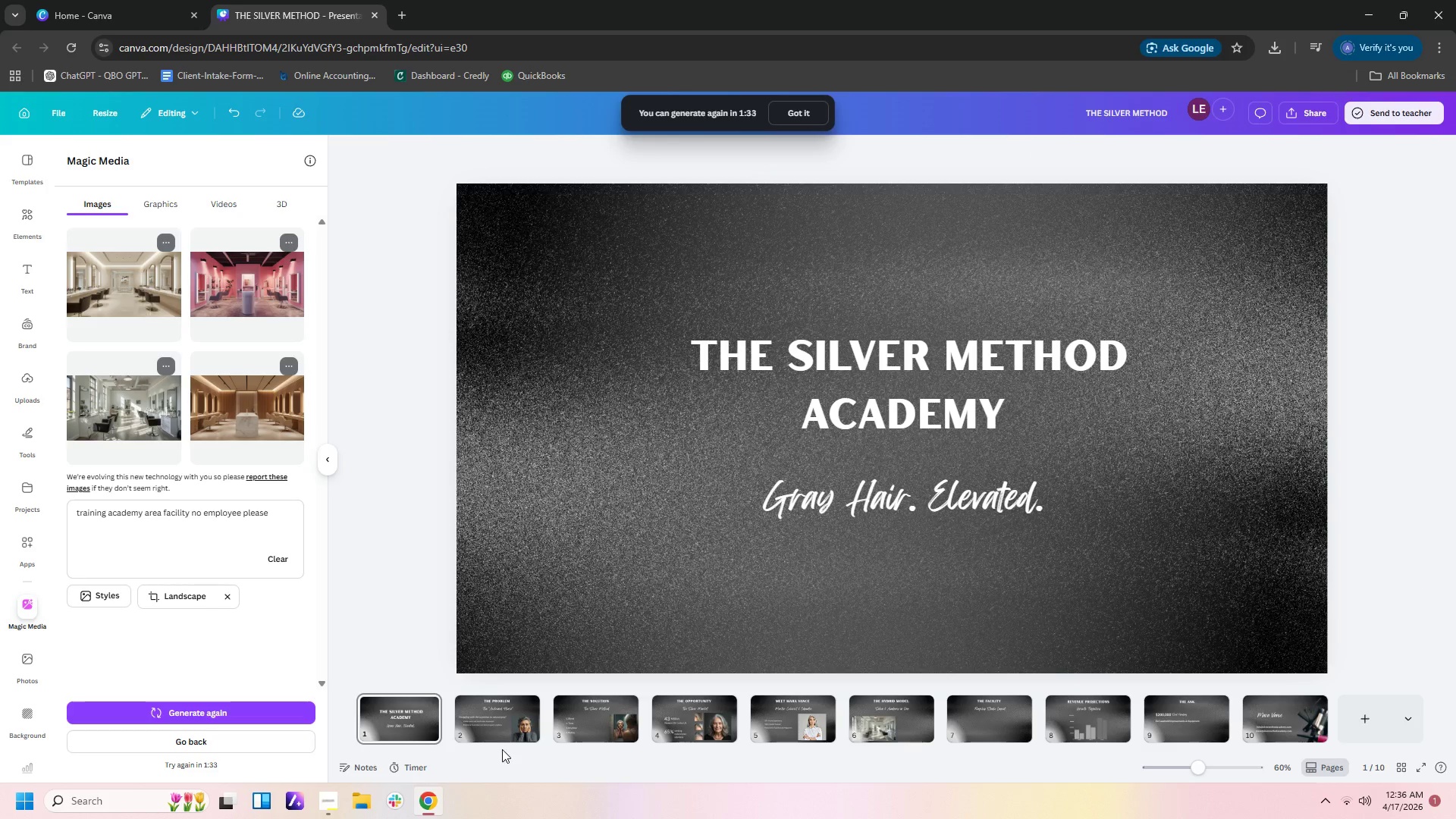 
left_click([493, 710])
 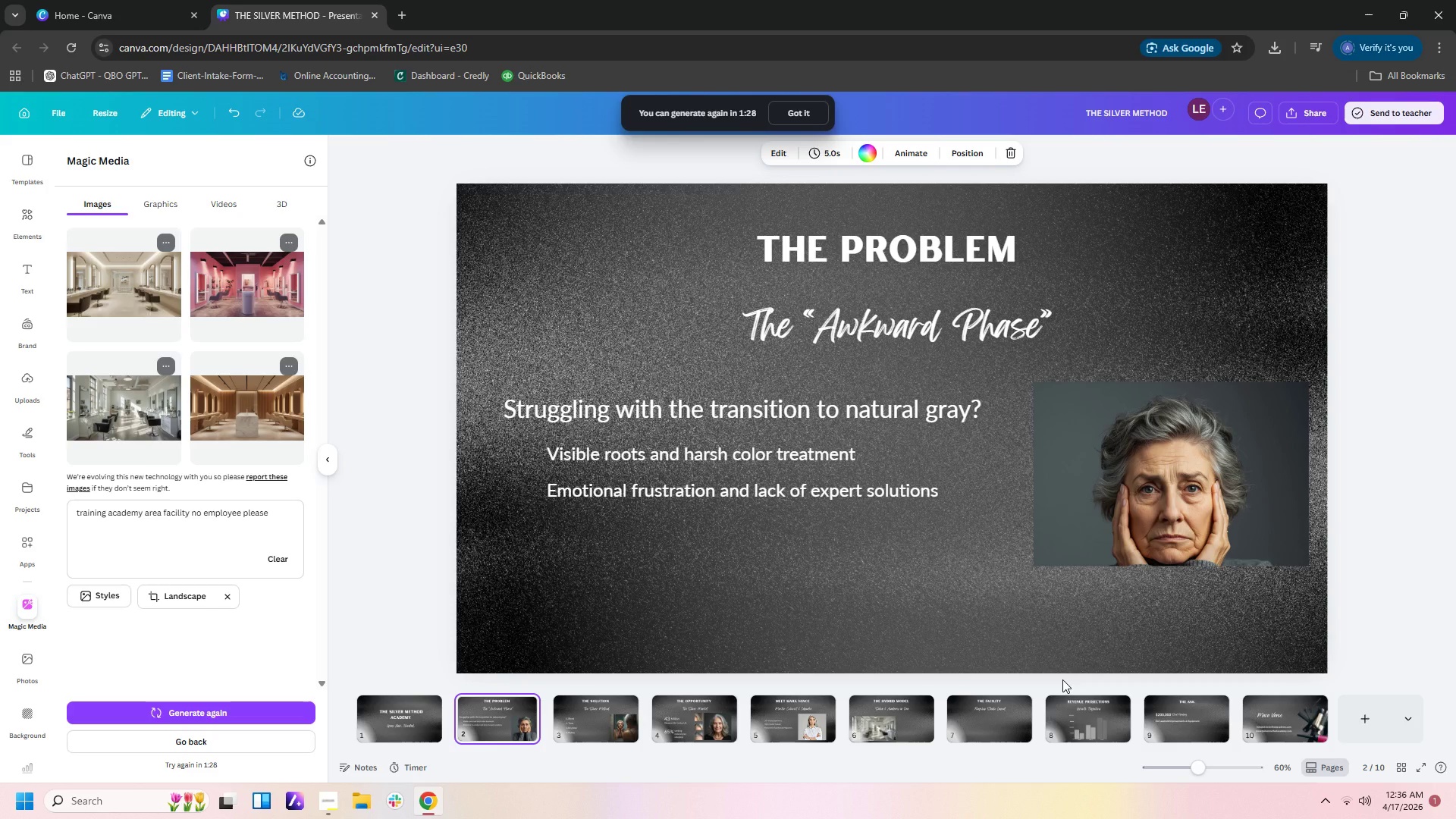 
wait(6.59)
 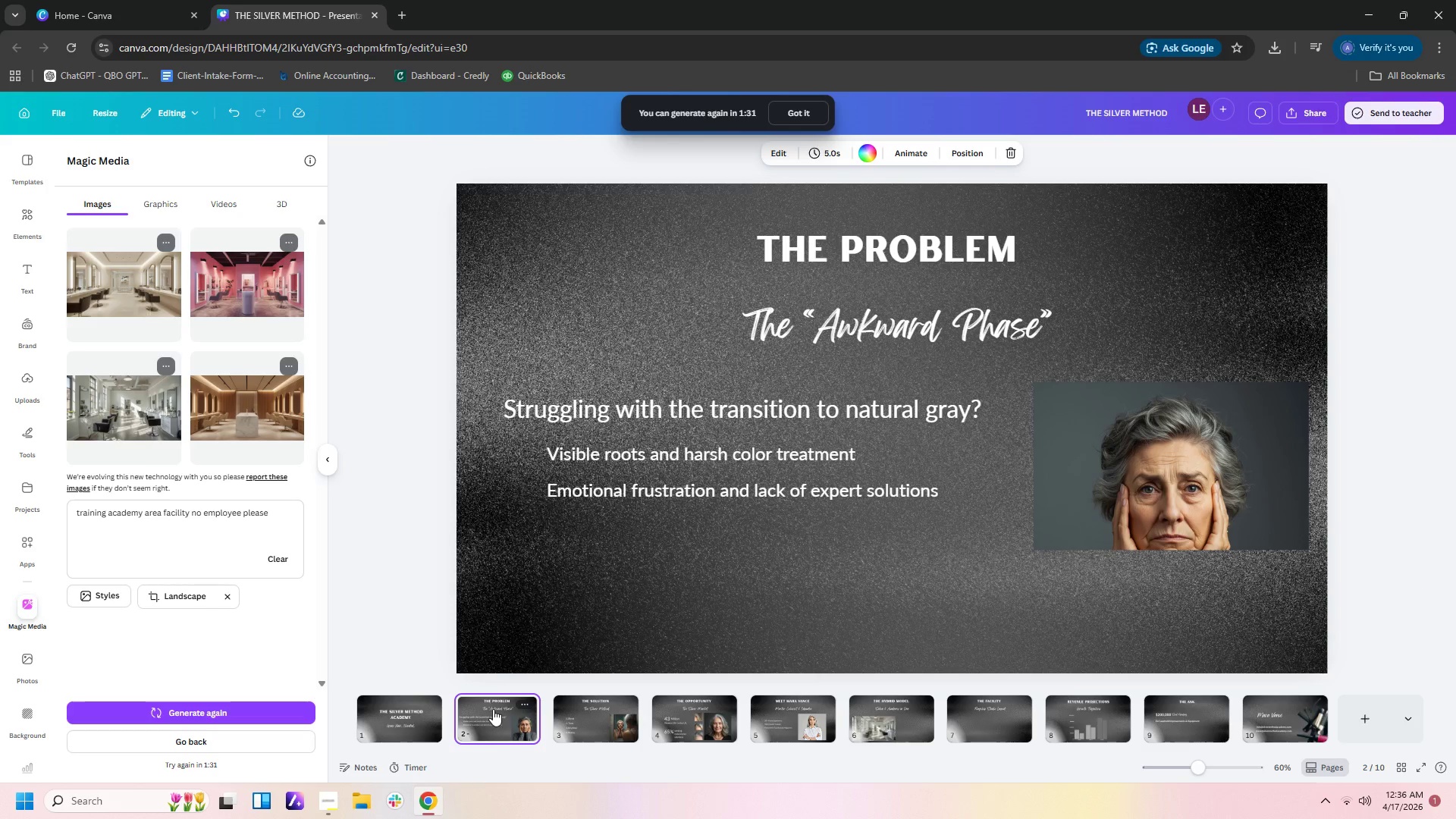 
left_click([546, 711])
 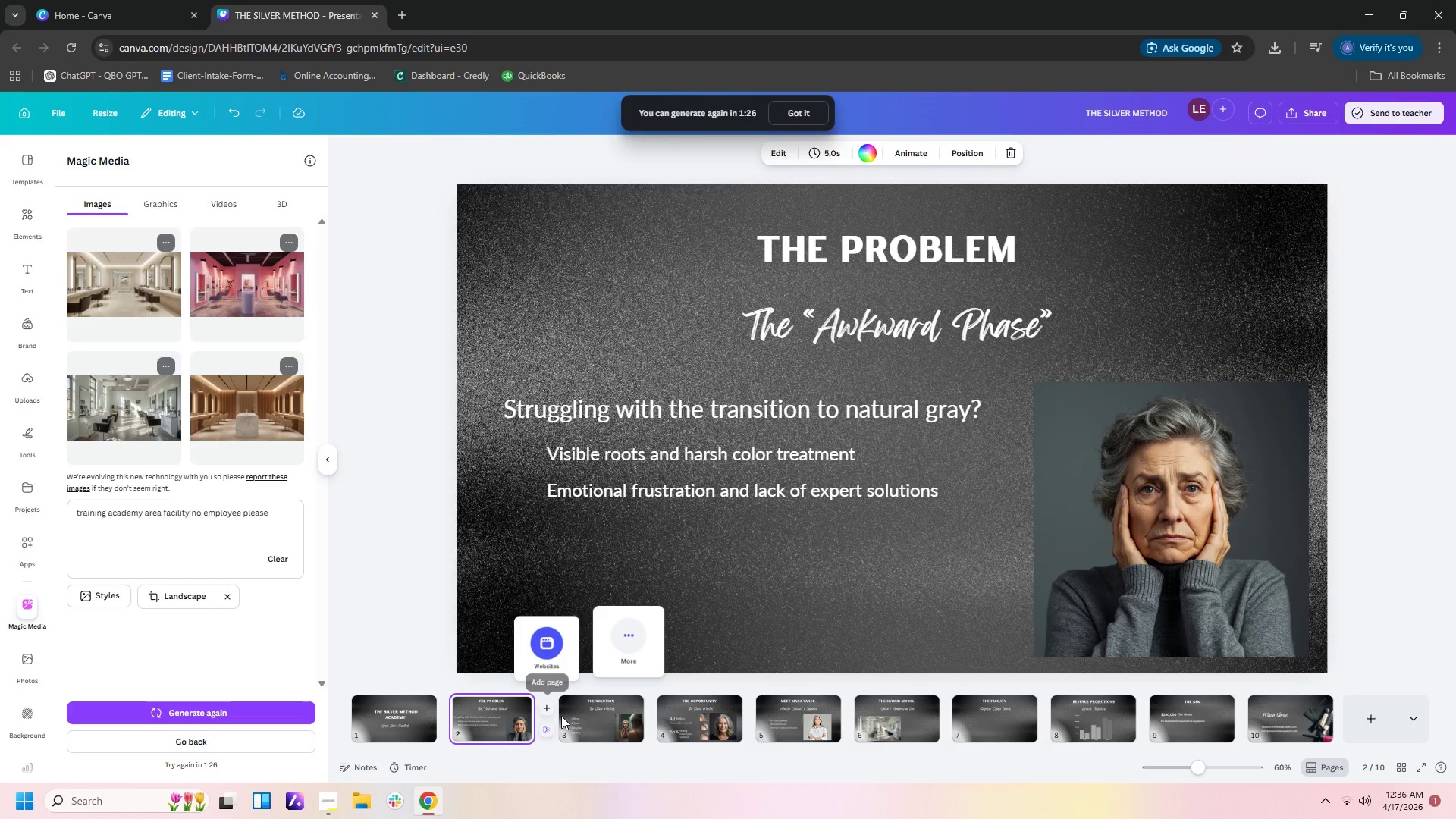 
left_click([561, 716])
 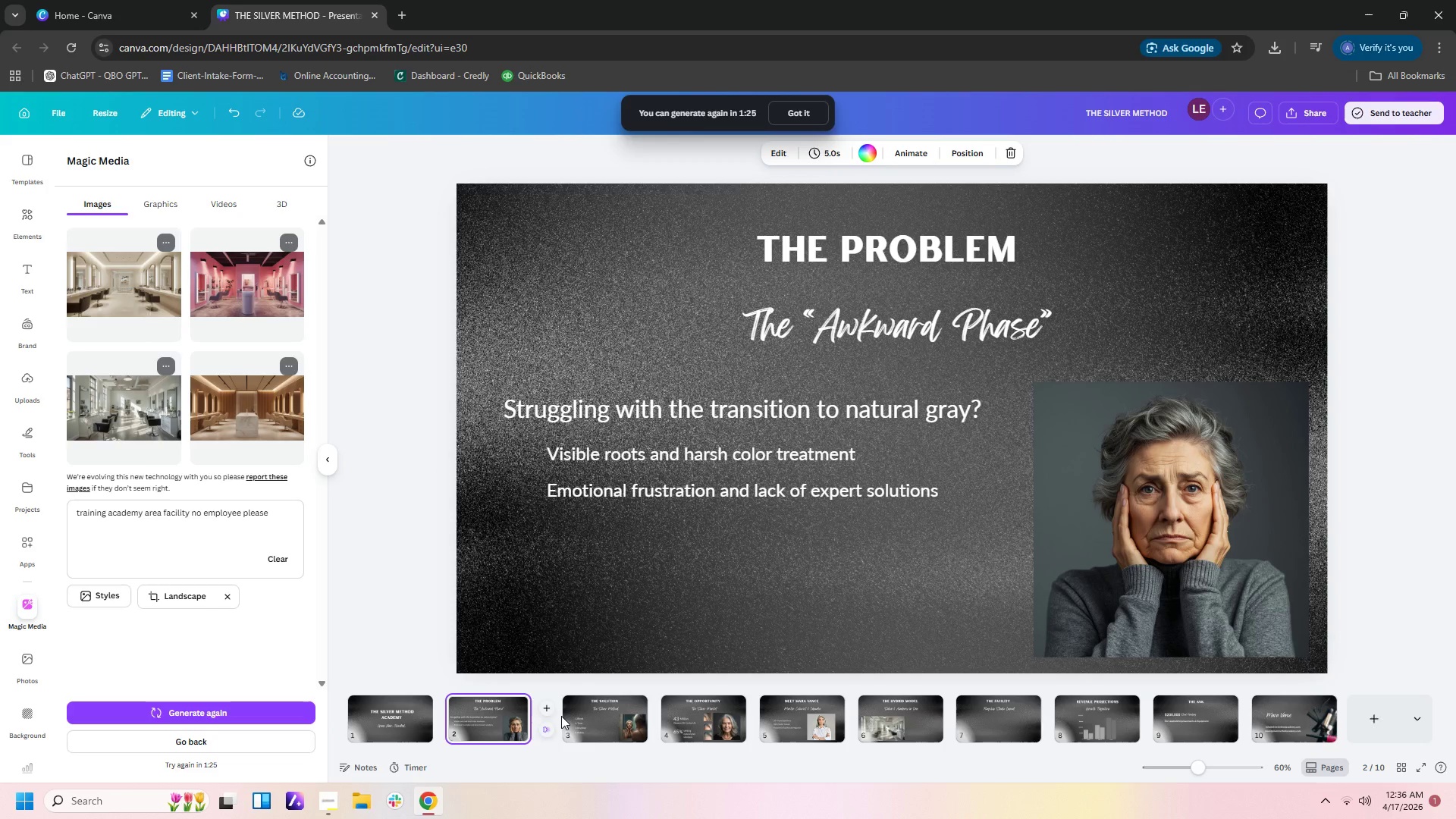 
left_click([561, 716])
 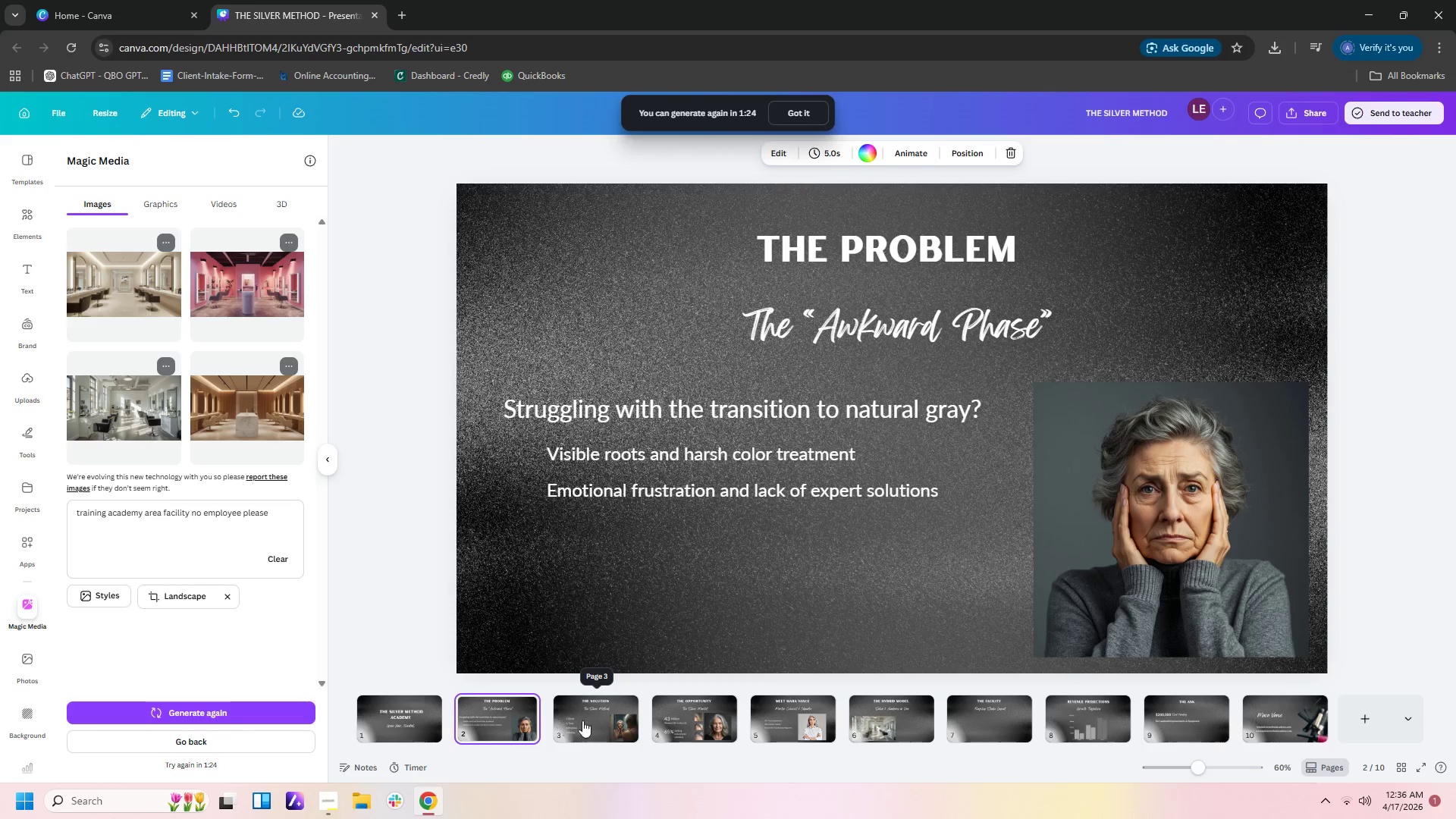 
left_click([602, 722])
 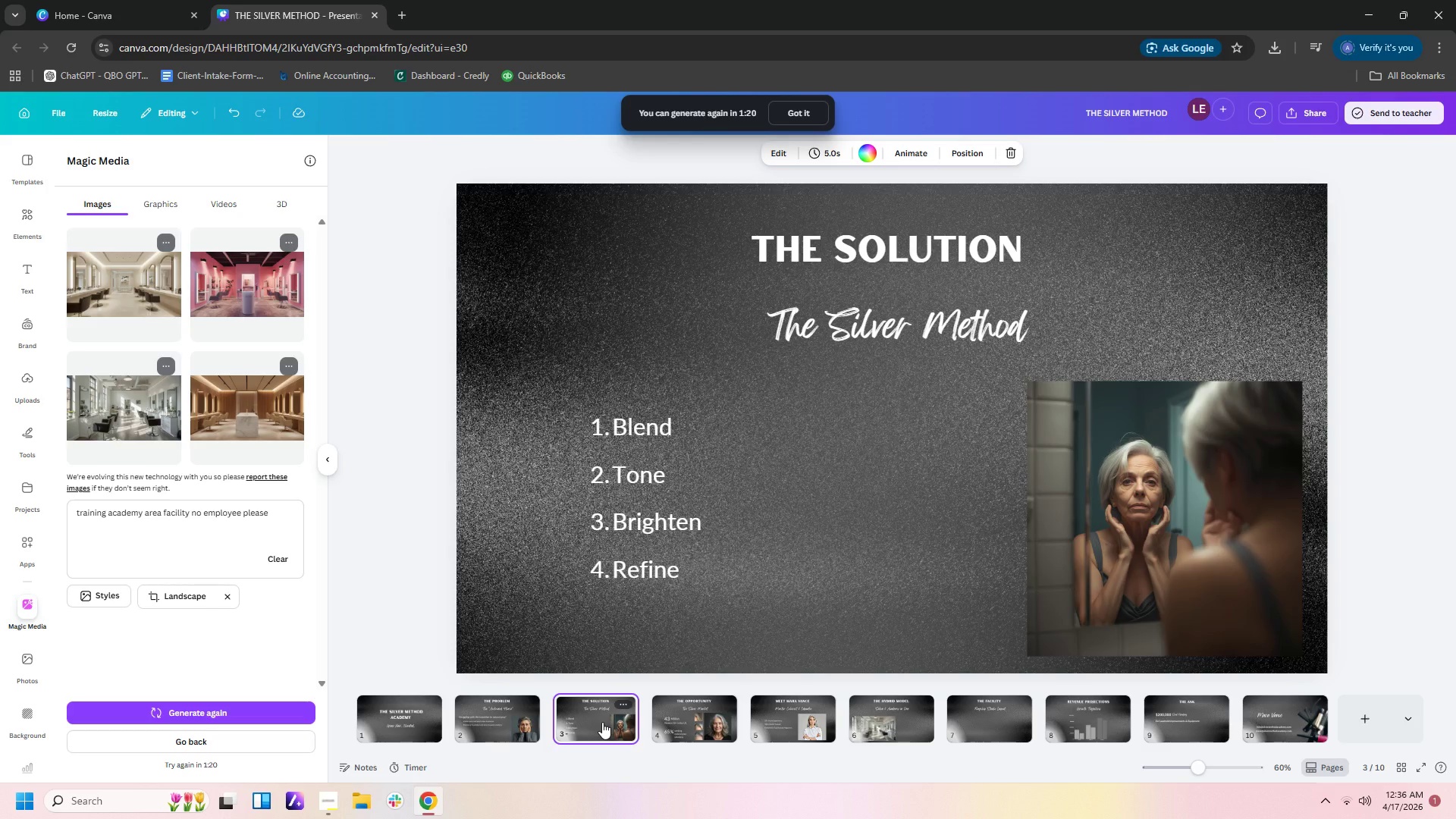 
wait(5.2)
 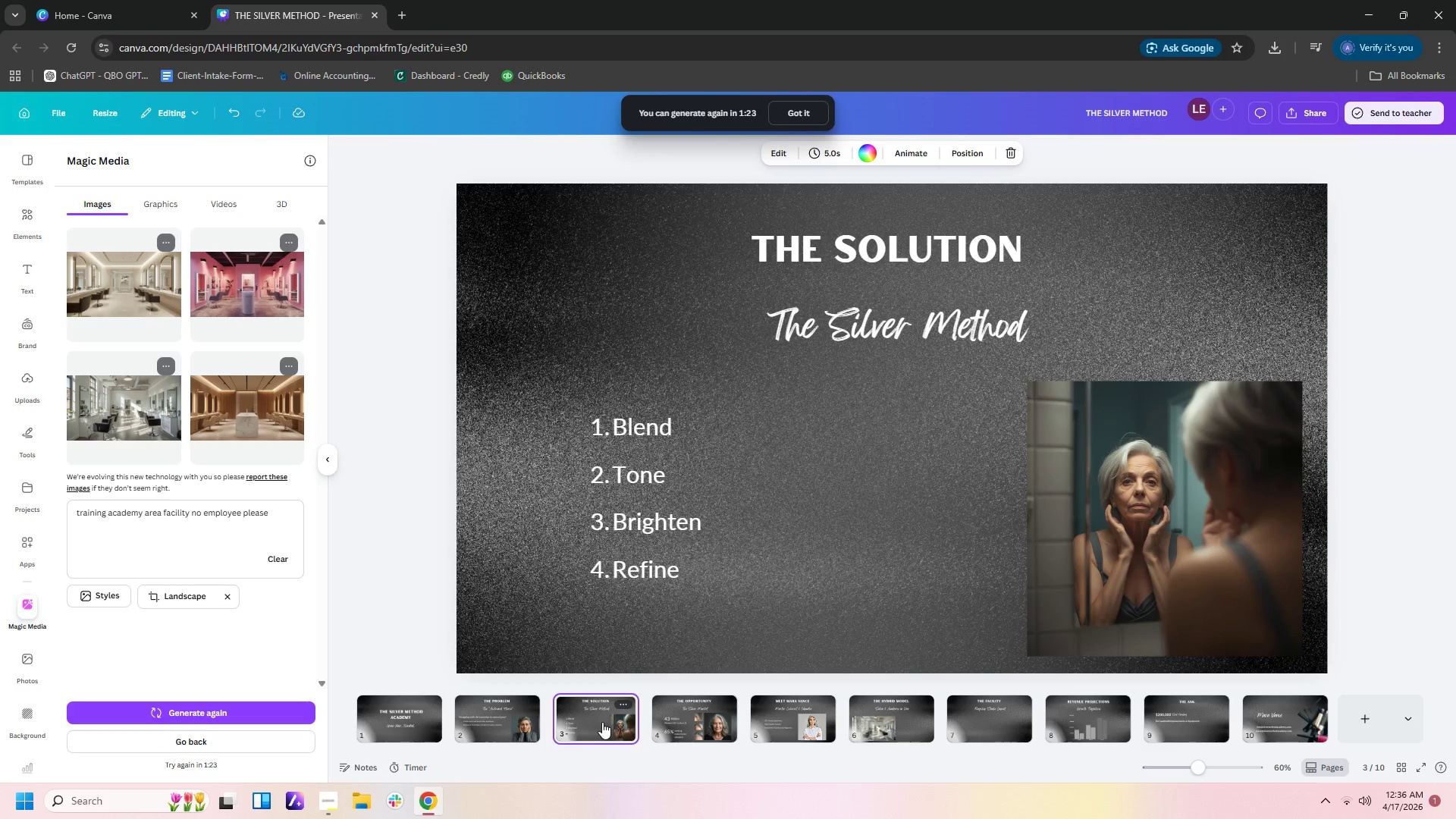 
left_click([1162, 350])
 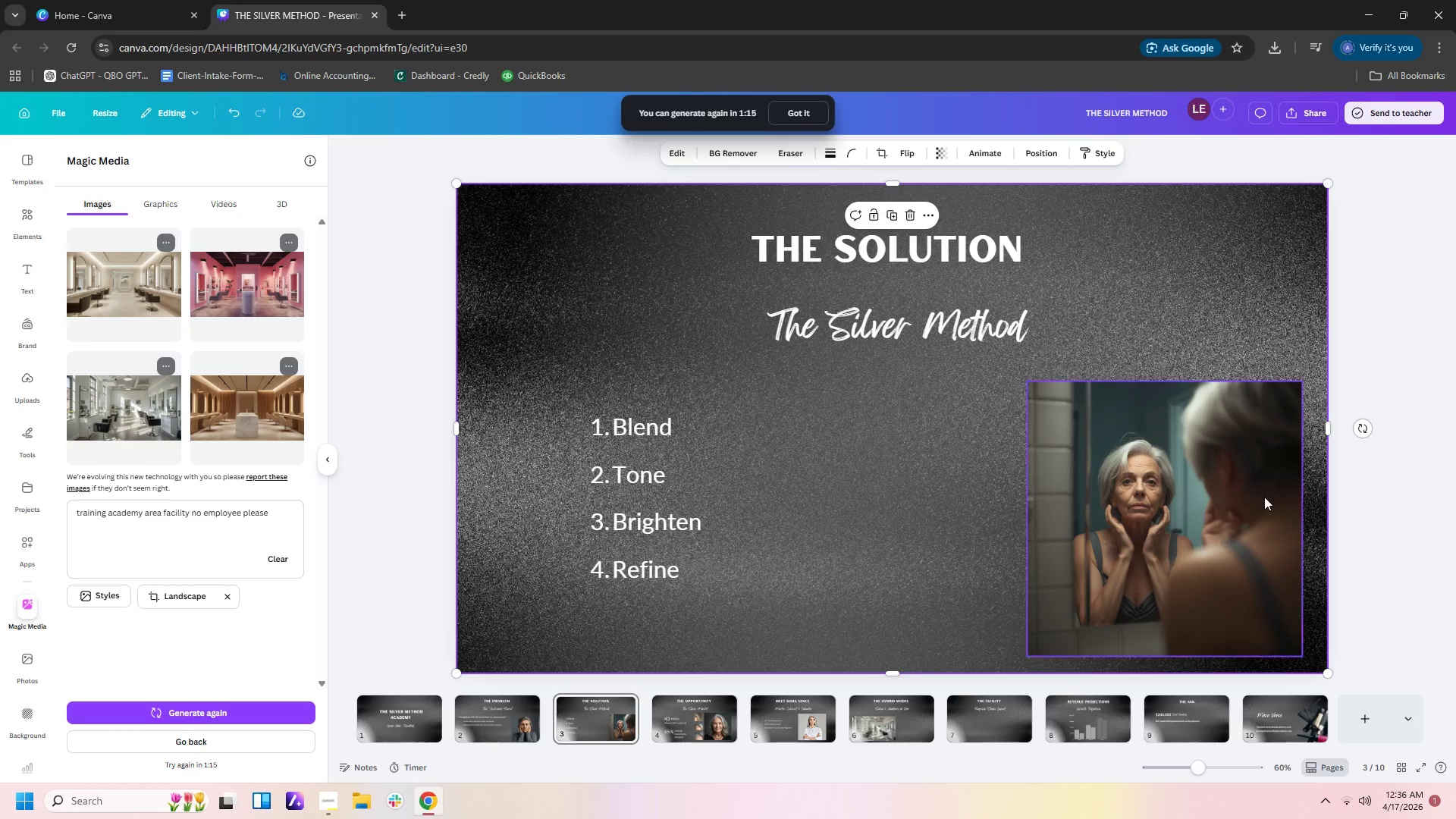 
left_click([1272, 719])
 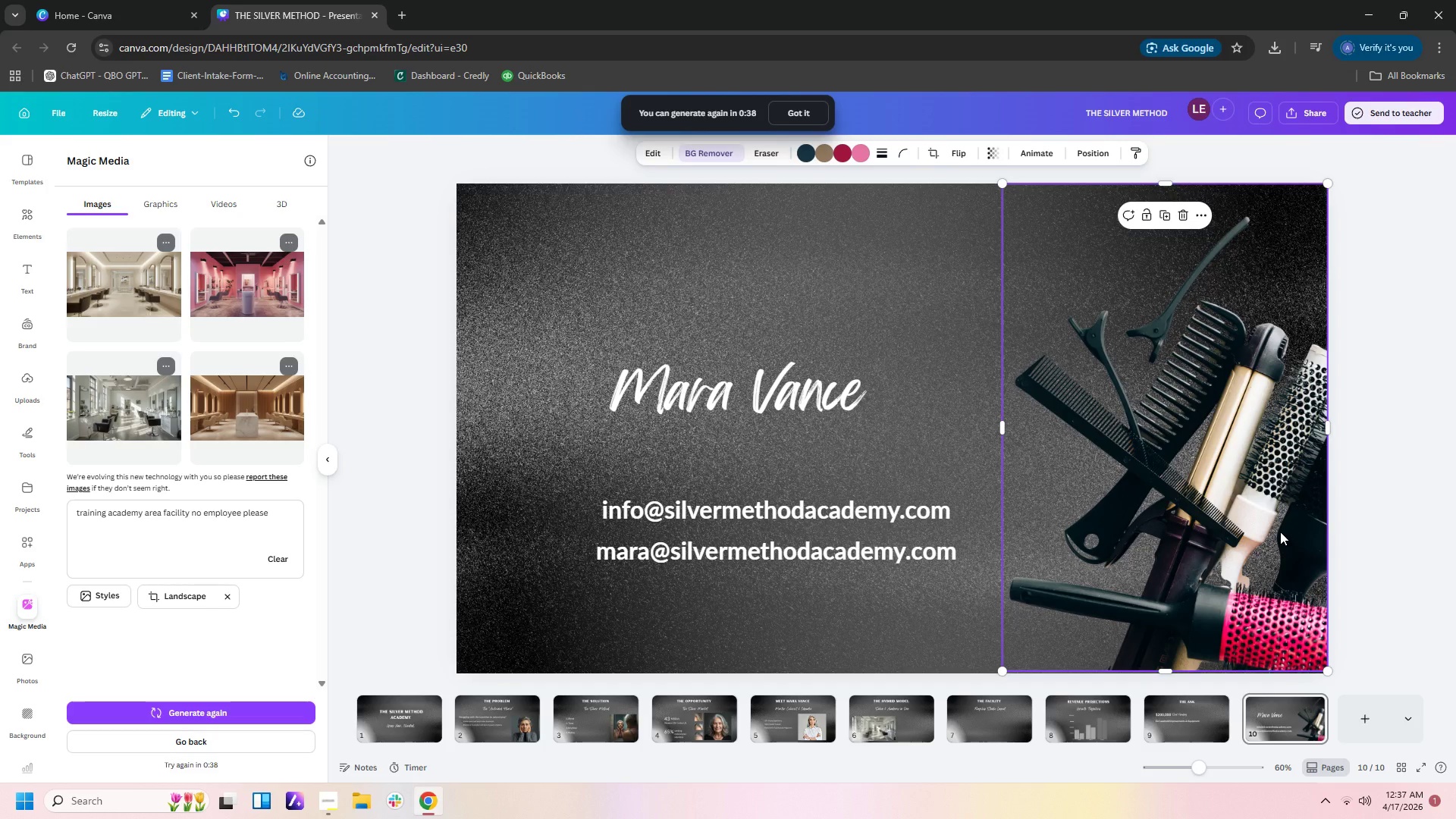 
wait(40.95)
 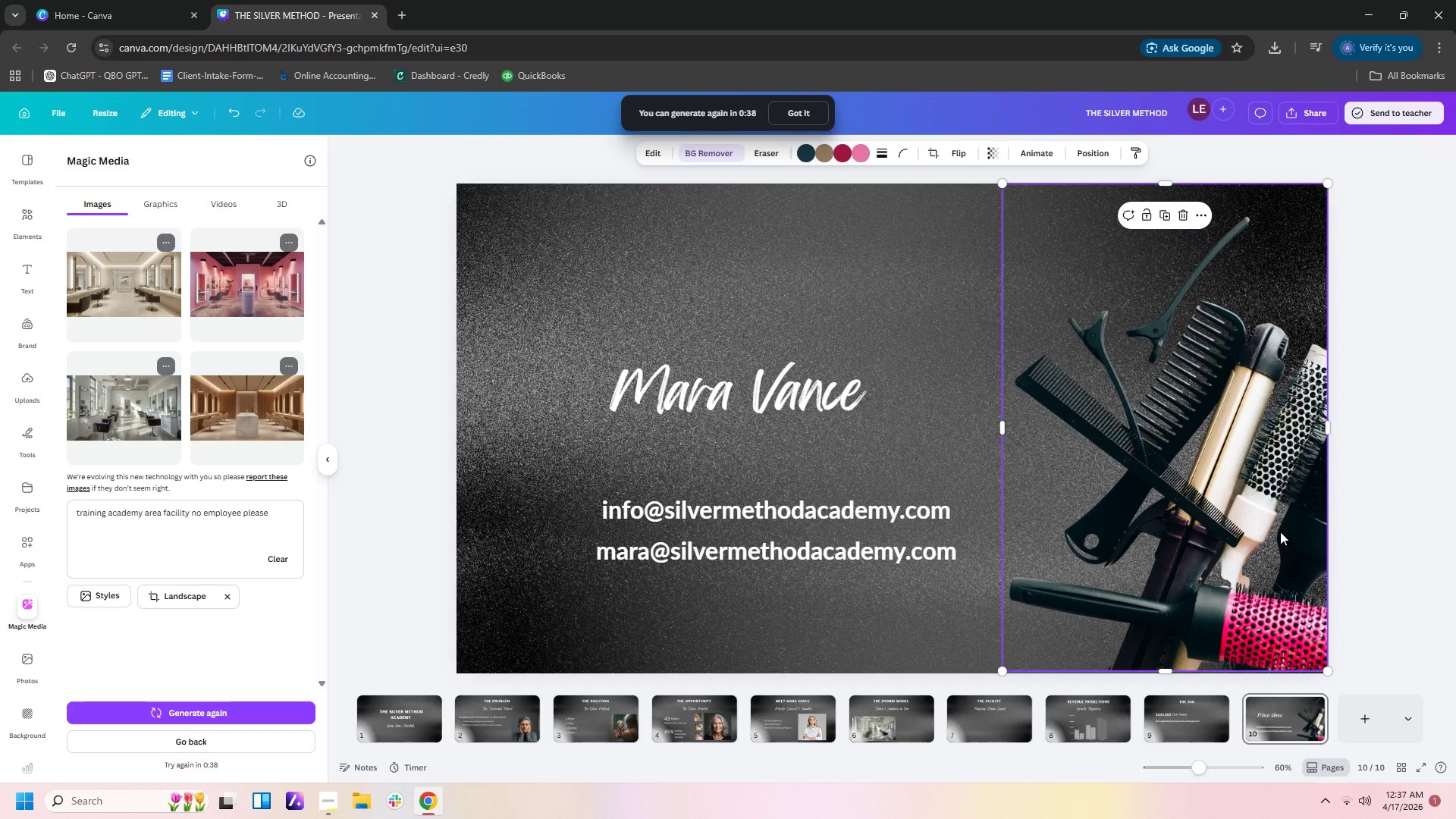 
left_click([402, 714])
 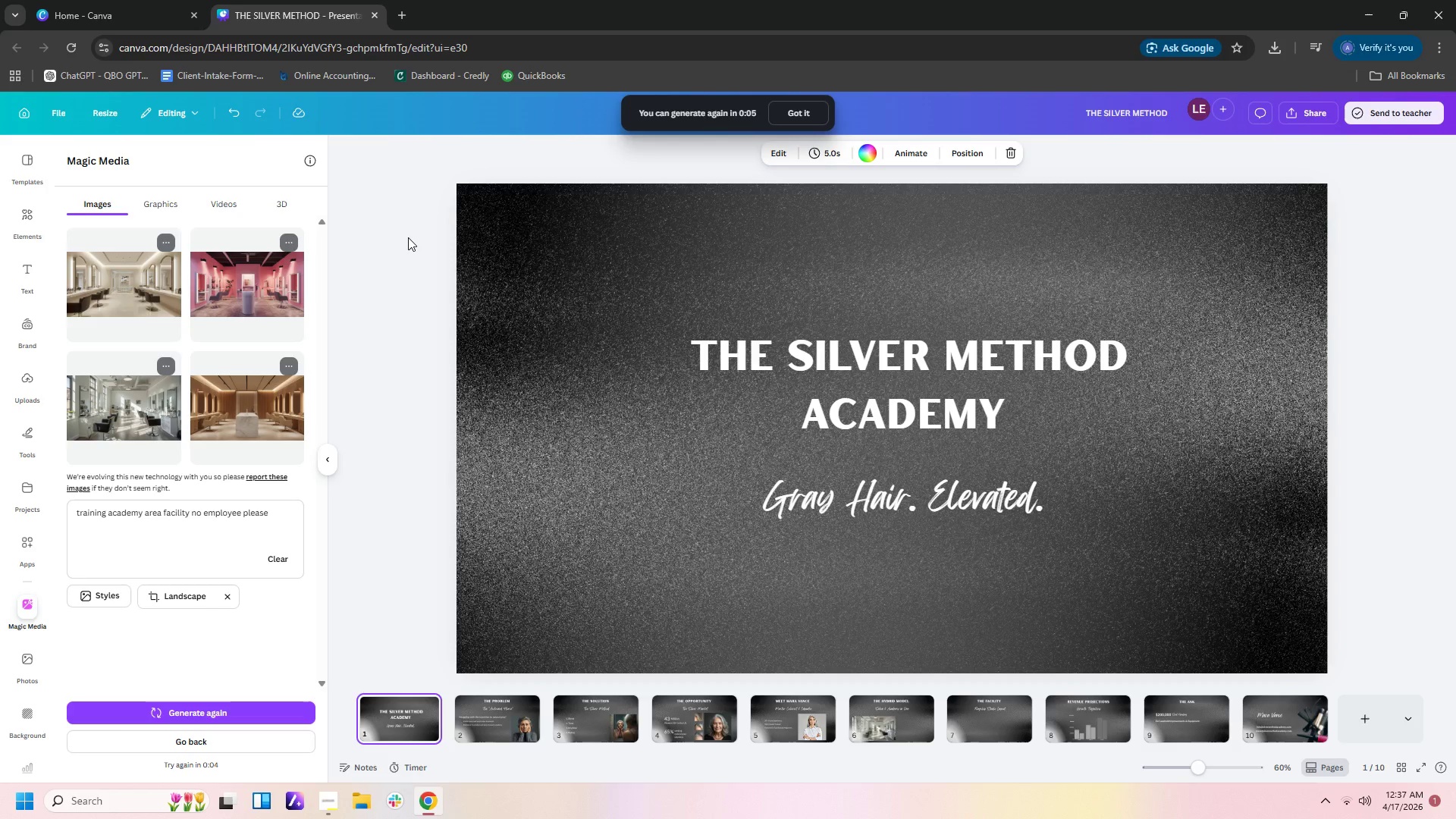 
wait(33.53)
 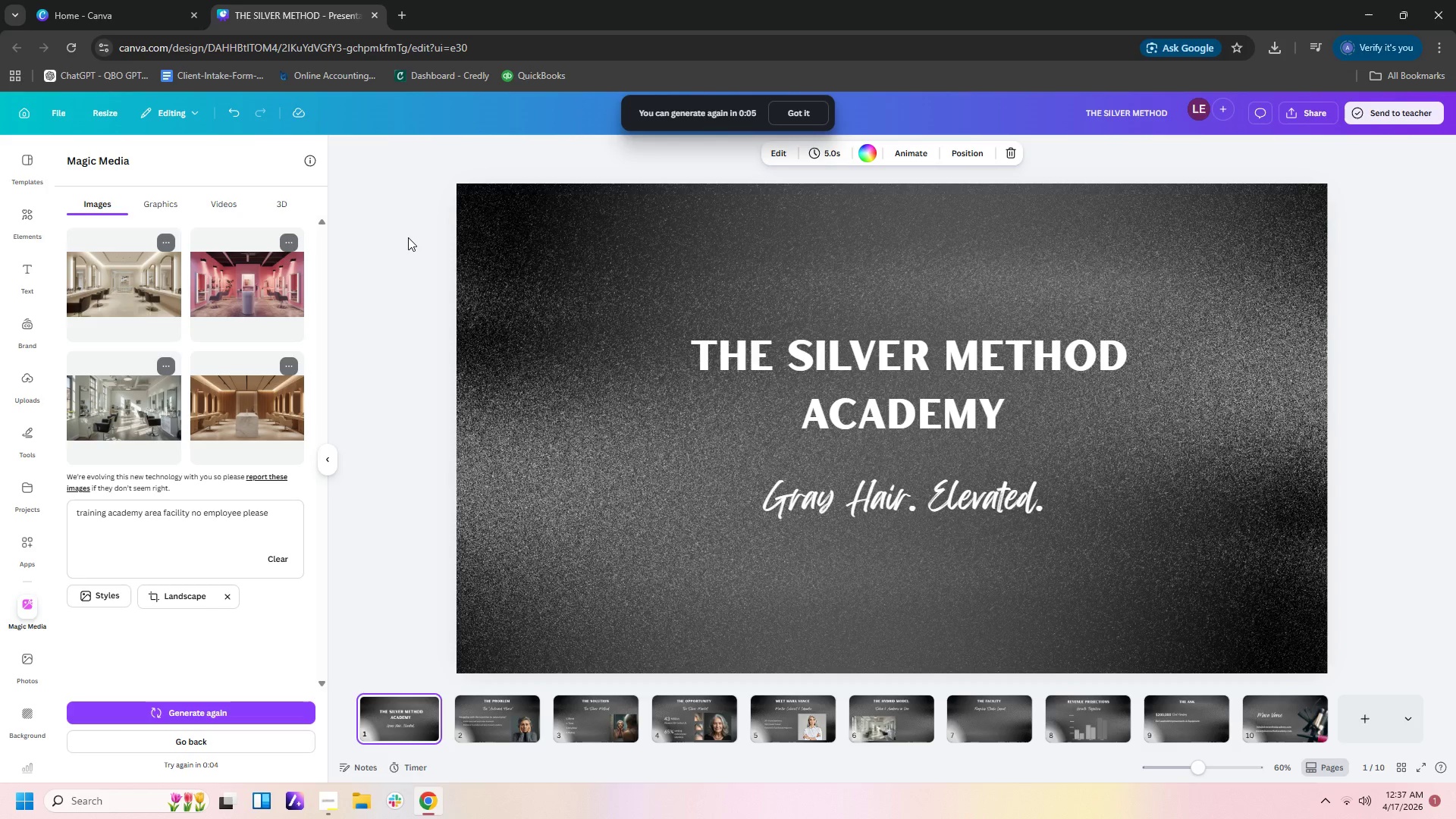 
left_click([203, 732])
 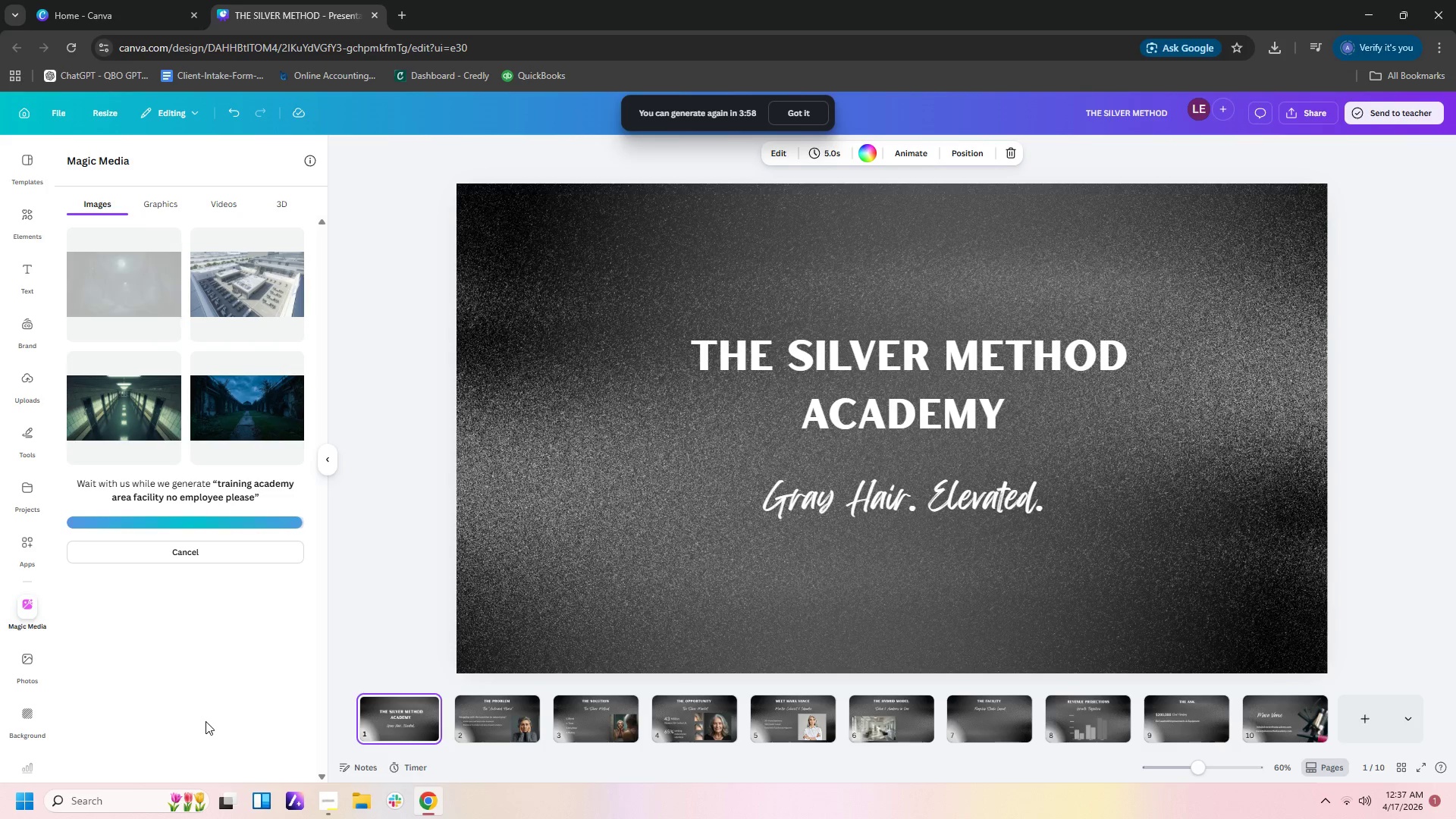 
wait(14.12)
 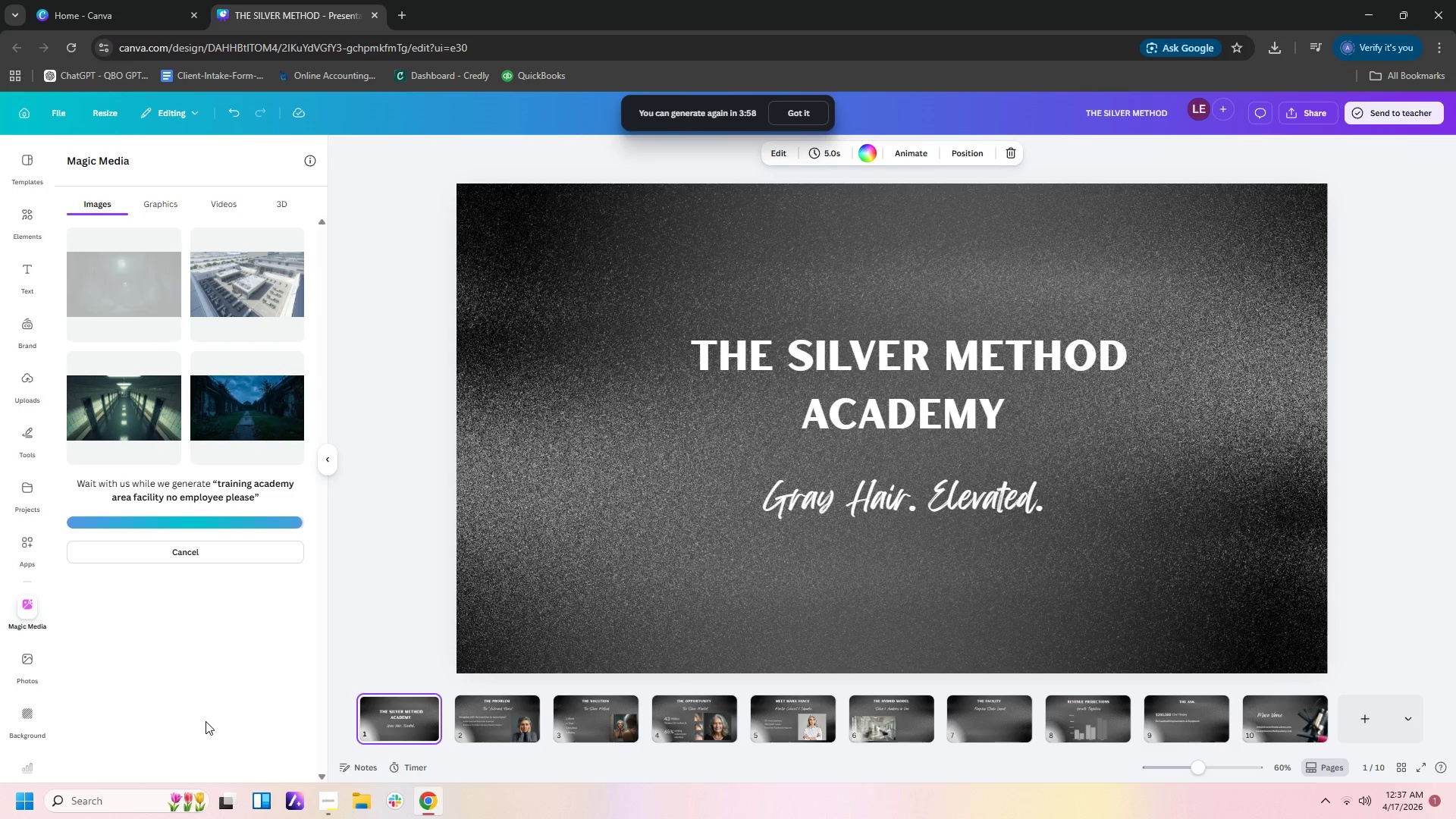 
left_click([122, 407])
 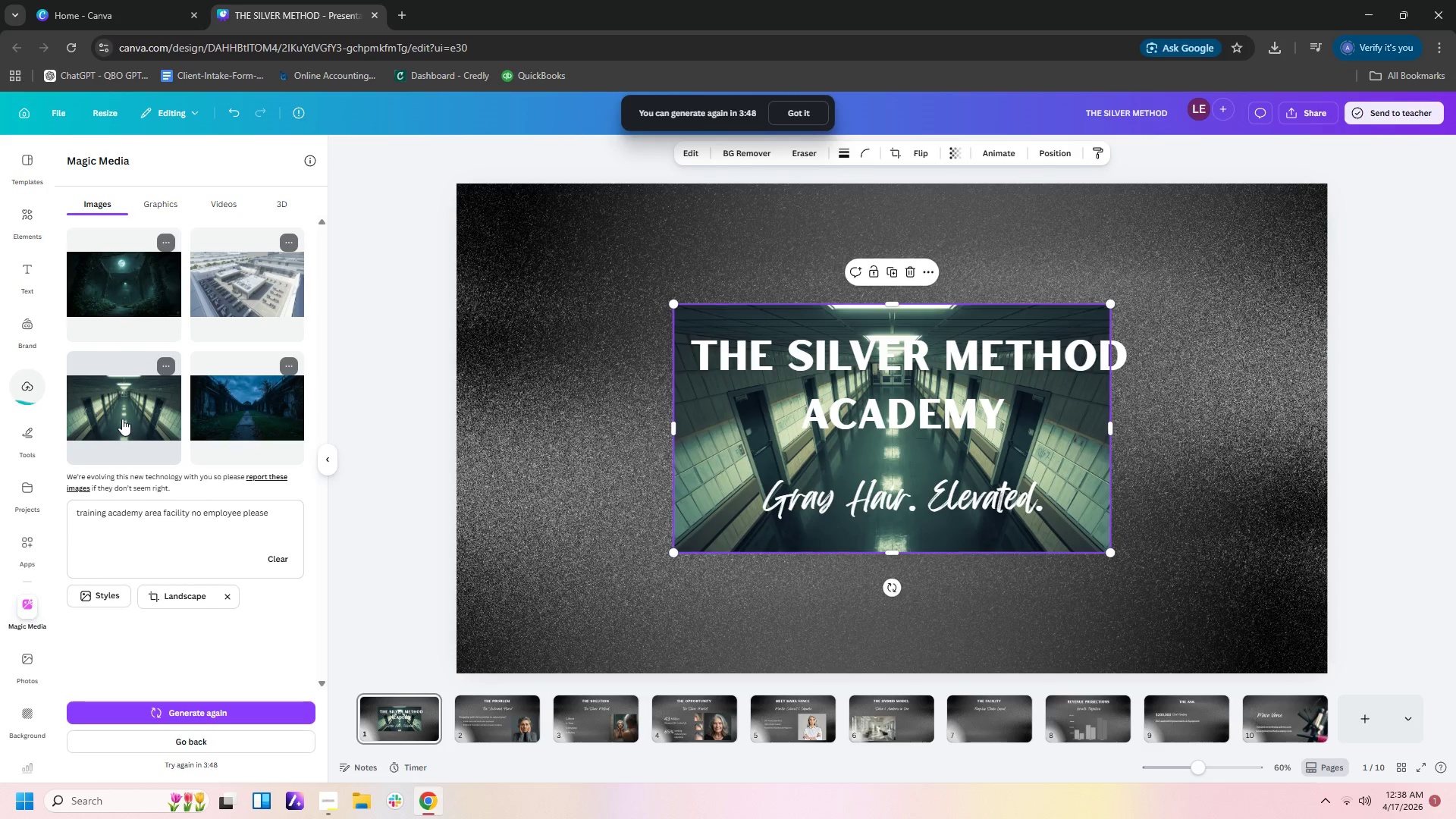 
wait(6.98)
 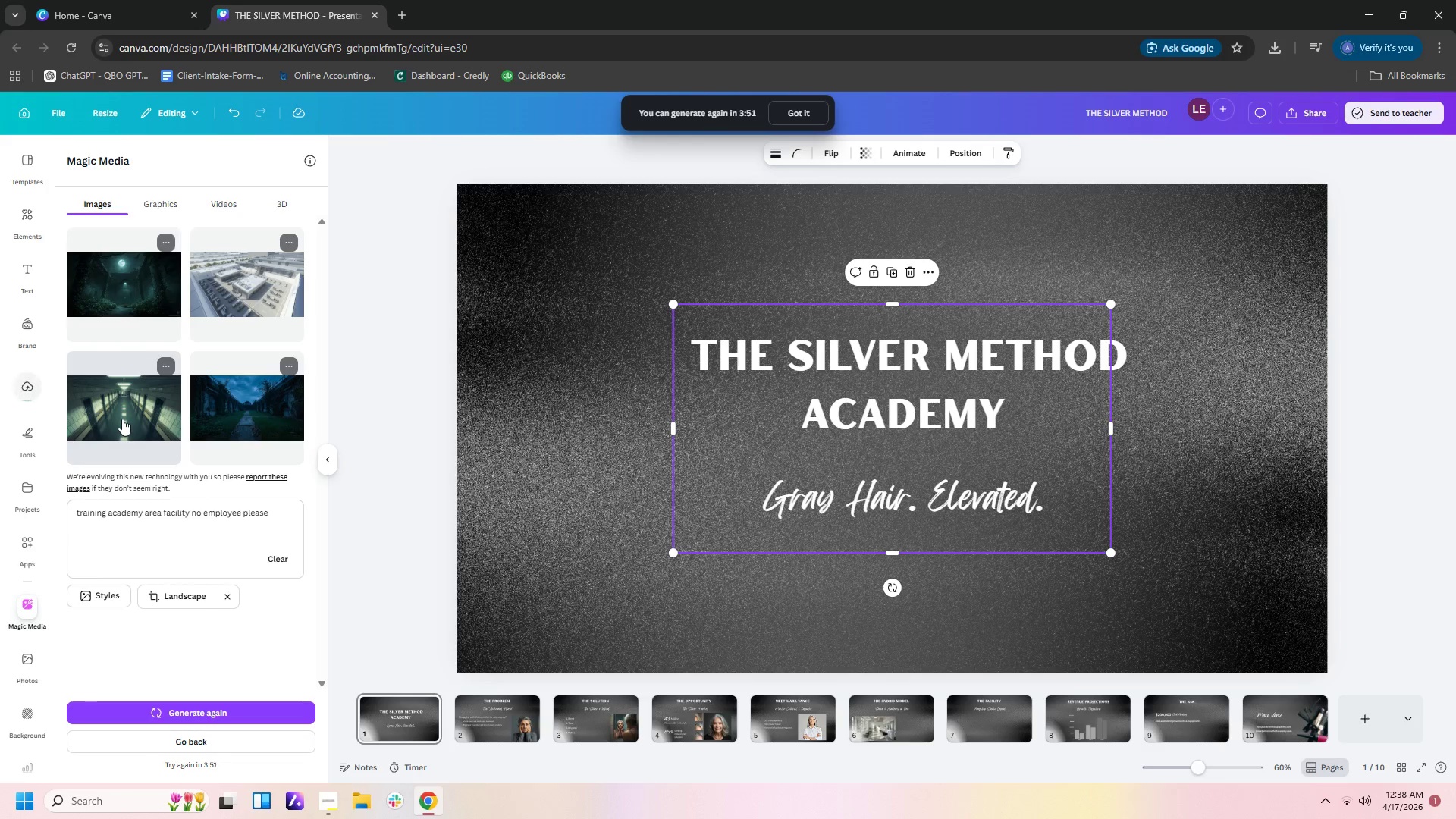 
left_click([749, 413])
 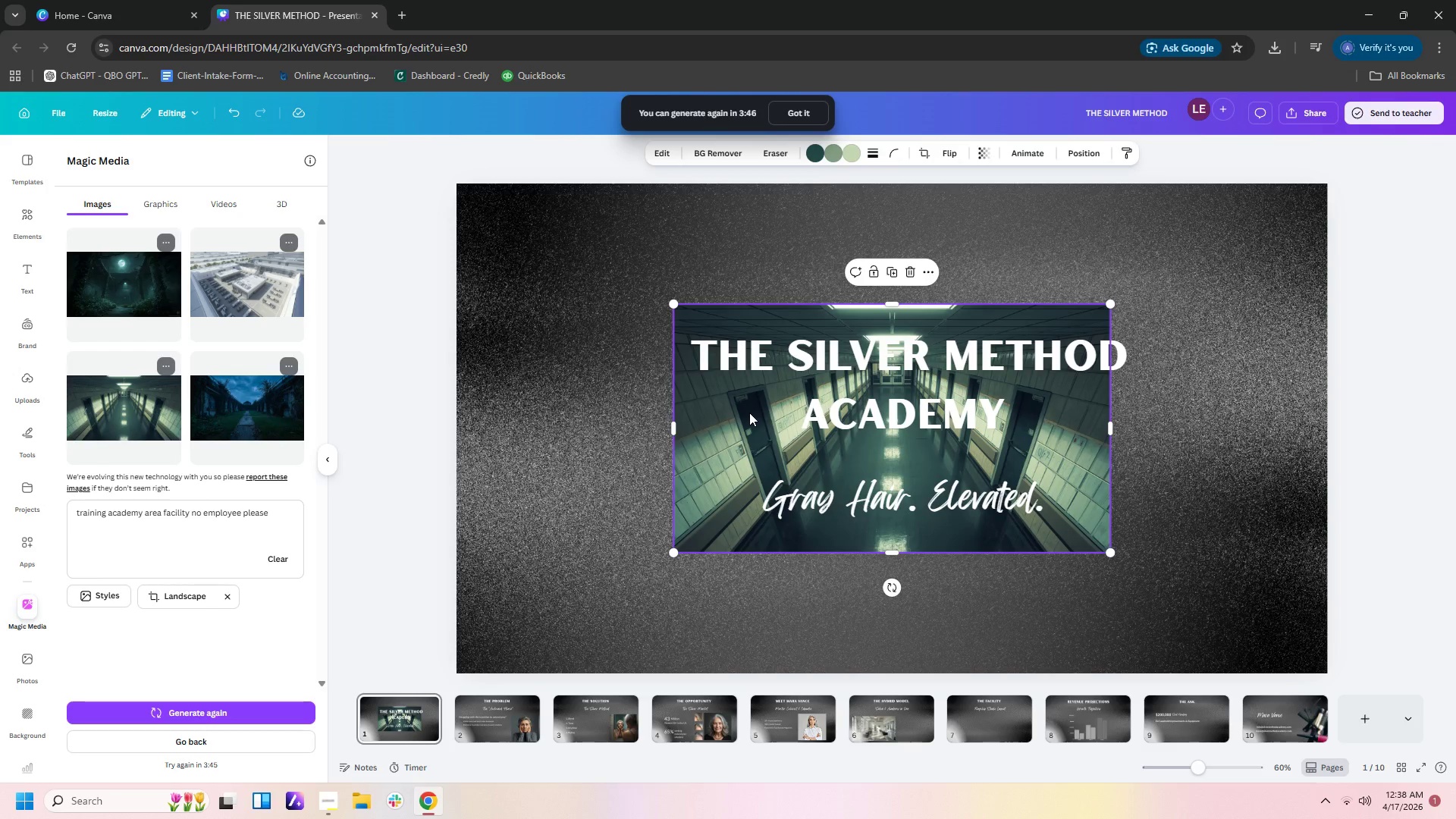 
key(Delete)
 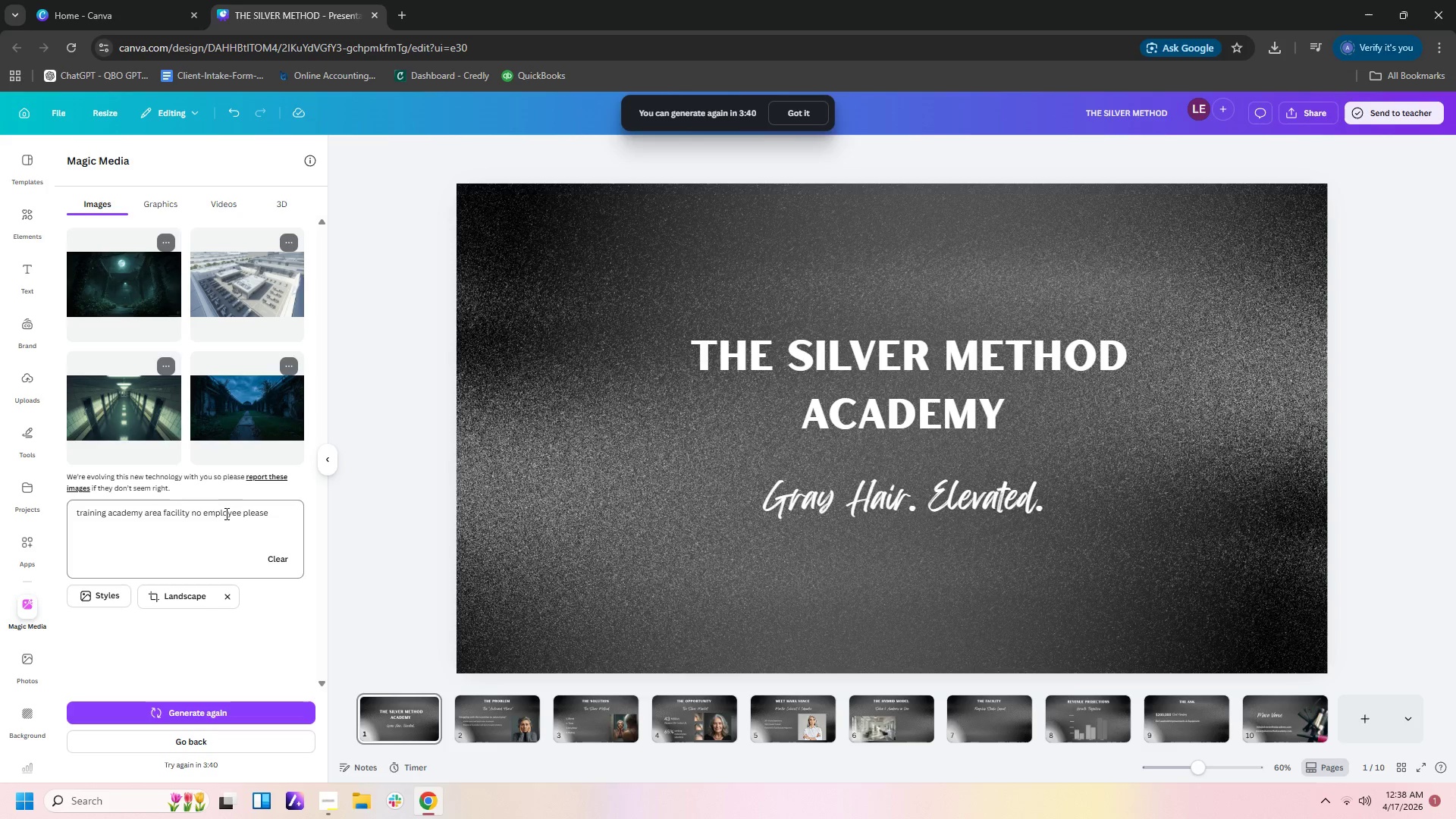 
wait(6.42)
 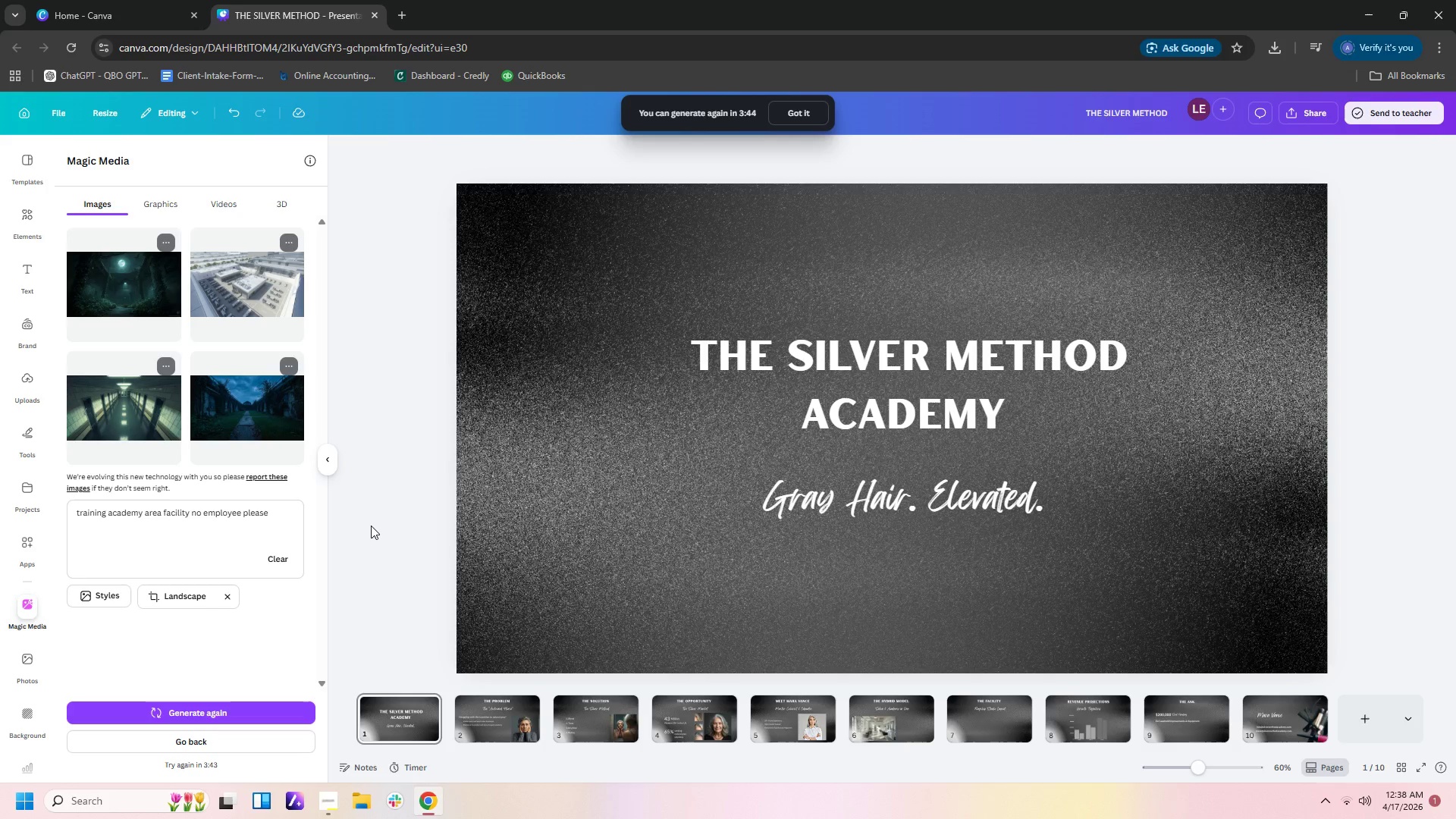 
left_click([188, 513])
 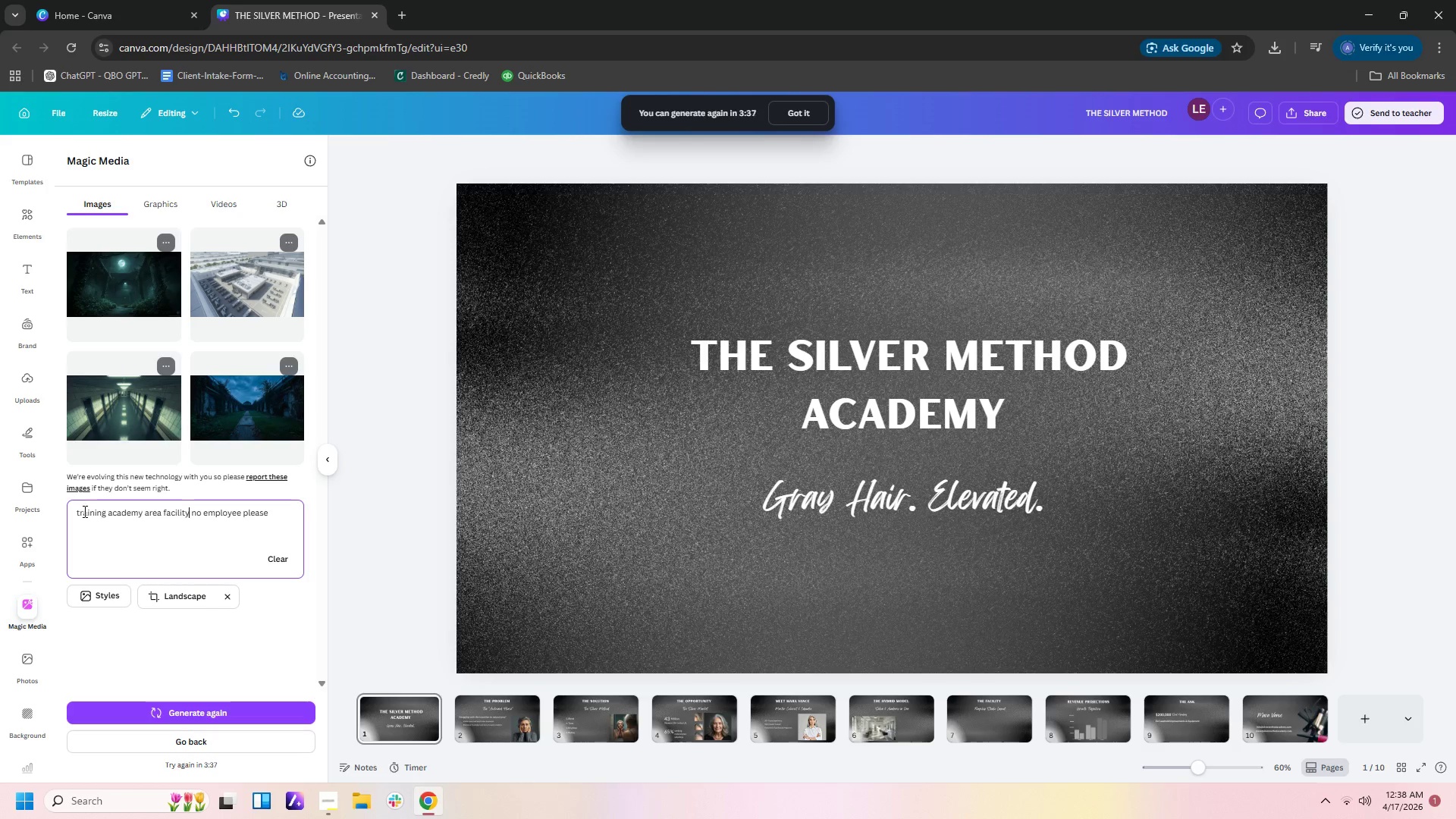 
left_click([68, 511])
 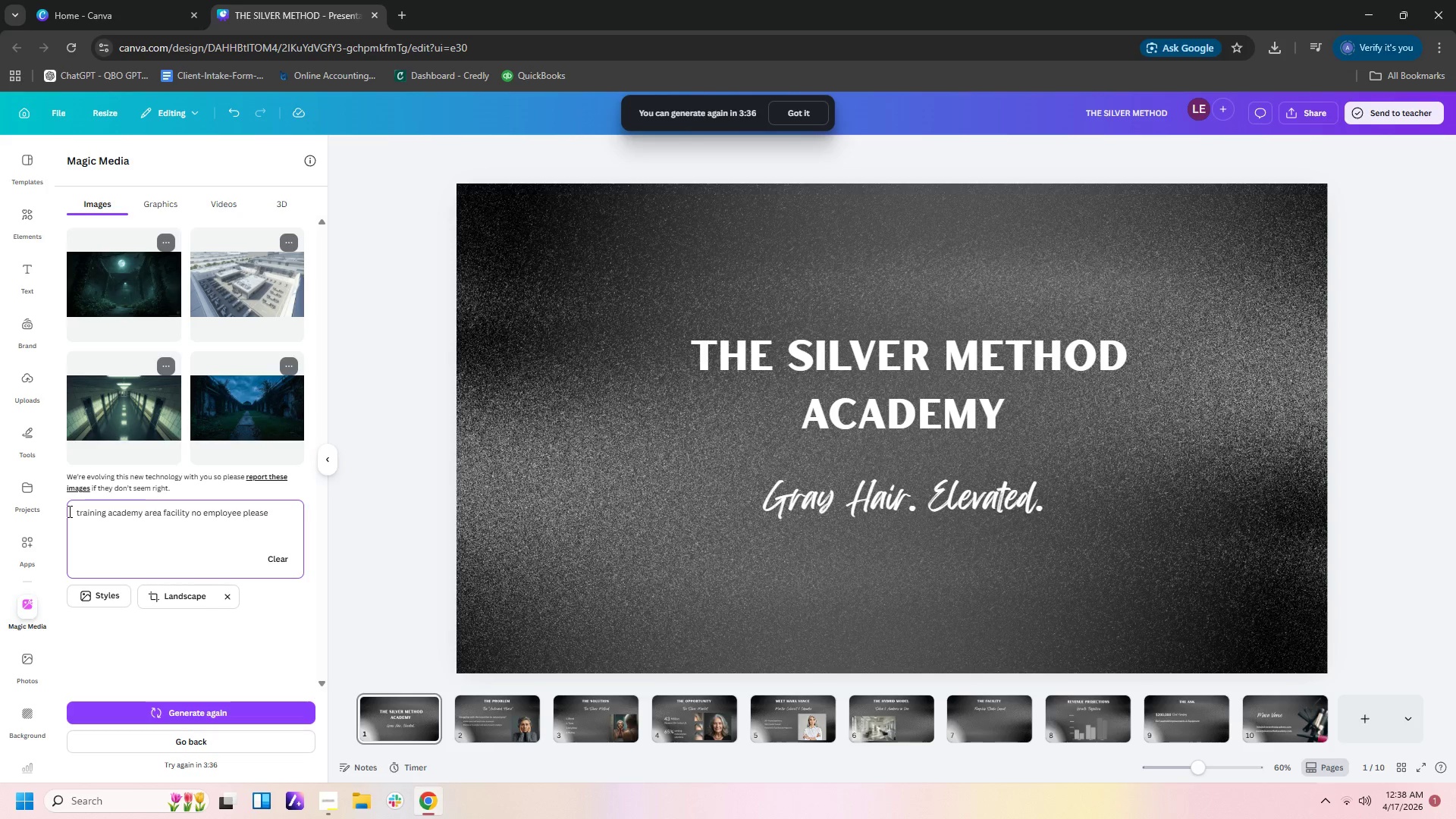 
type(salon )
 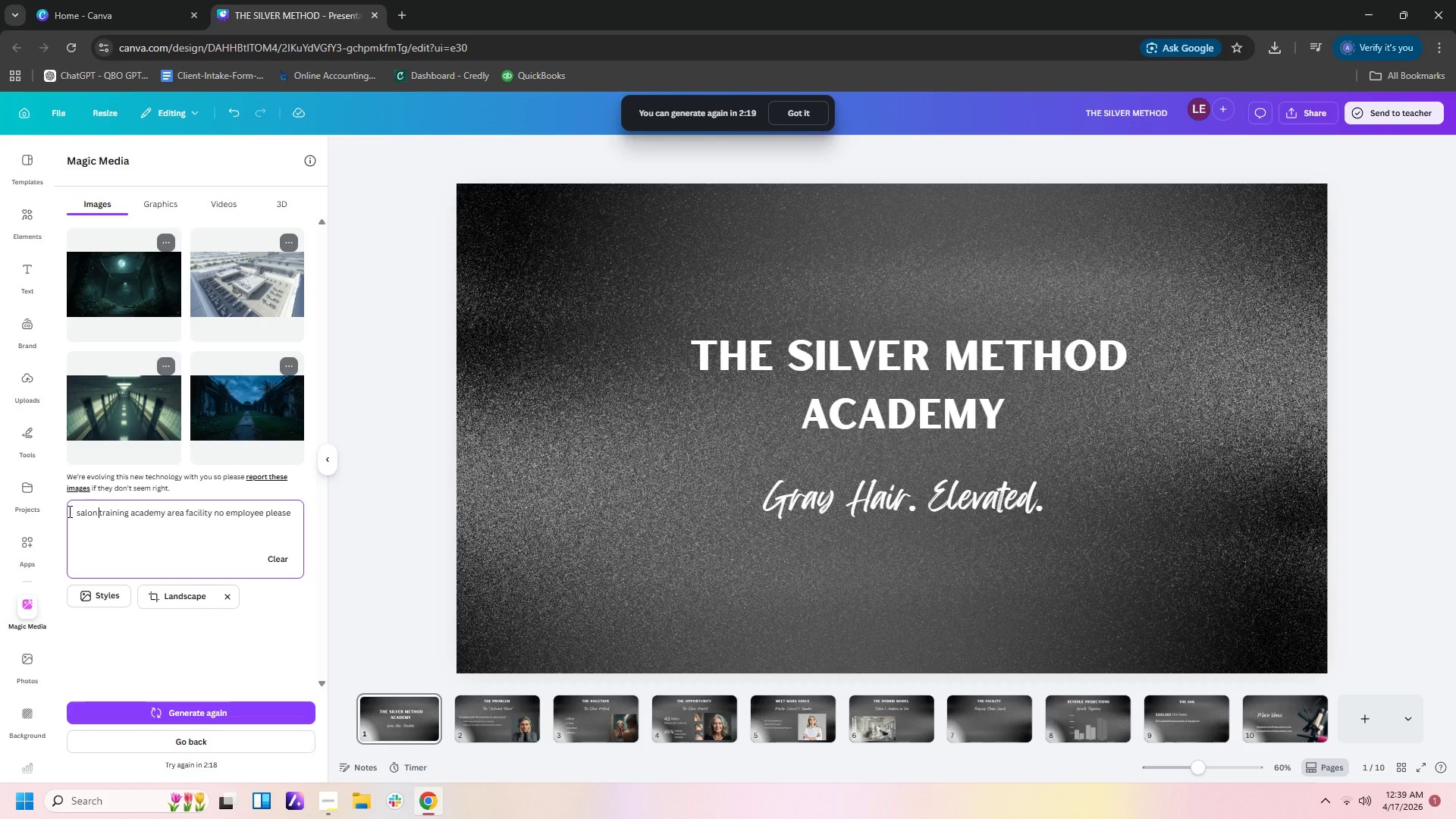 
wait(80.5)
 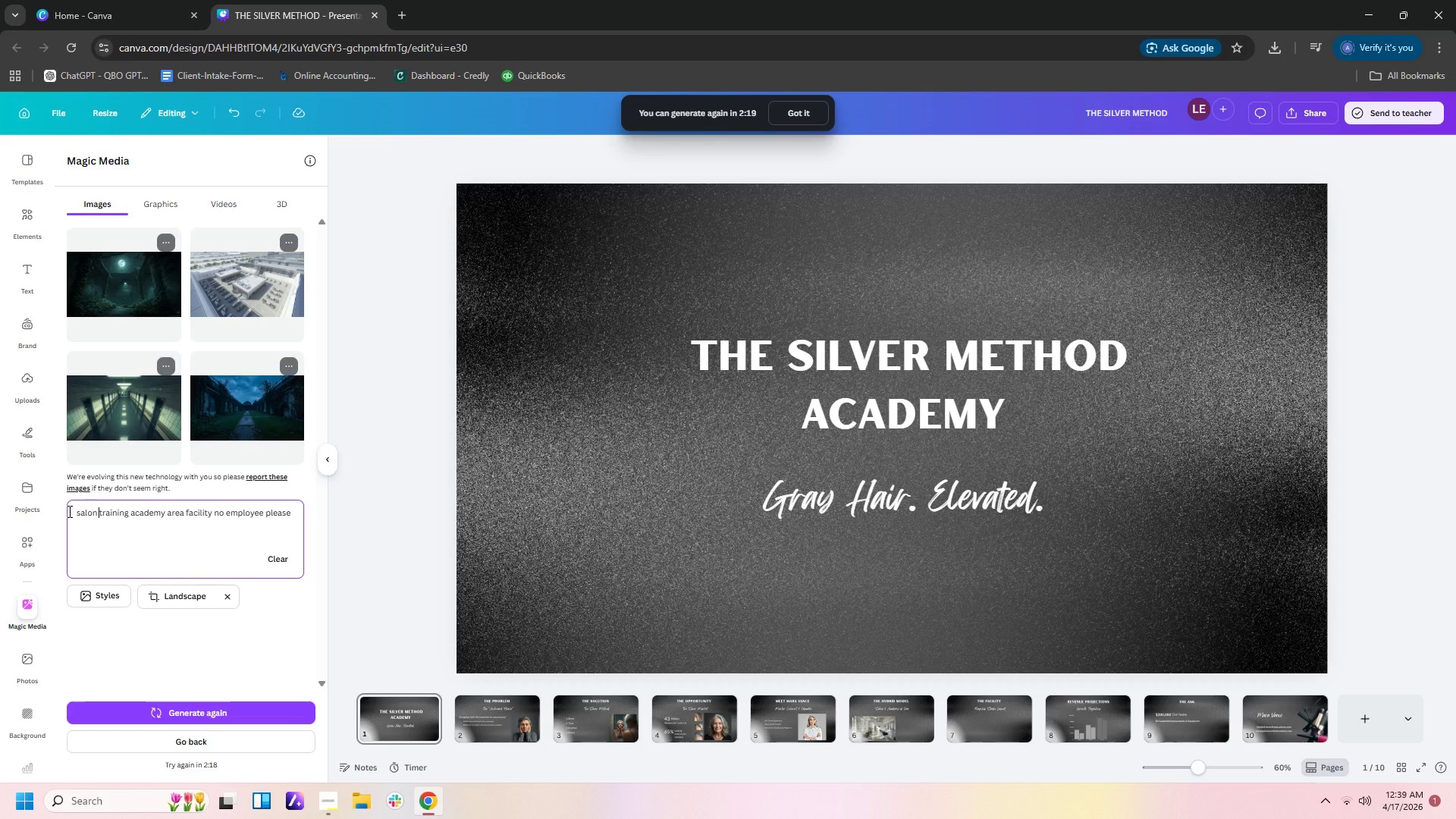 
left_click([30, 209])
 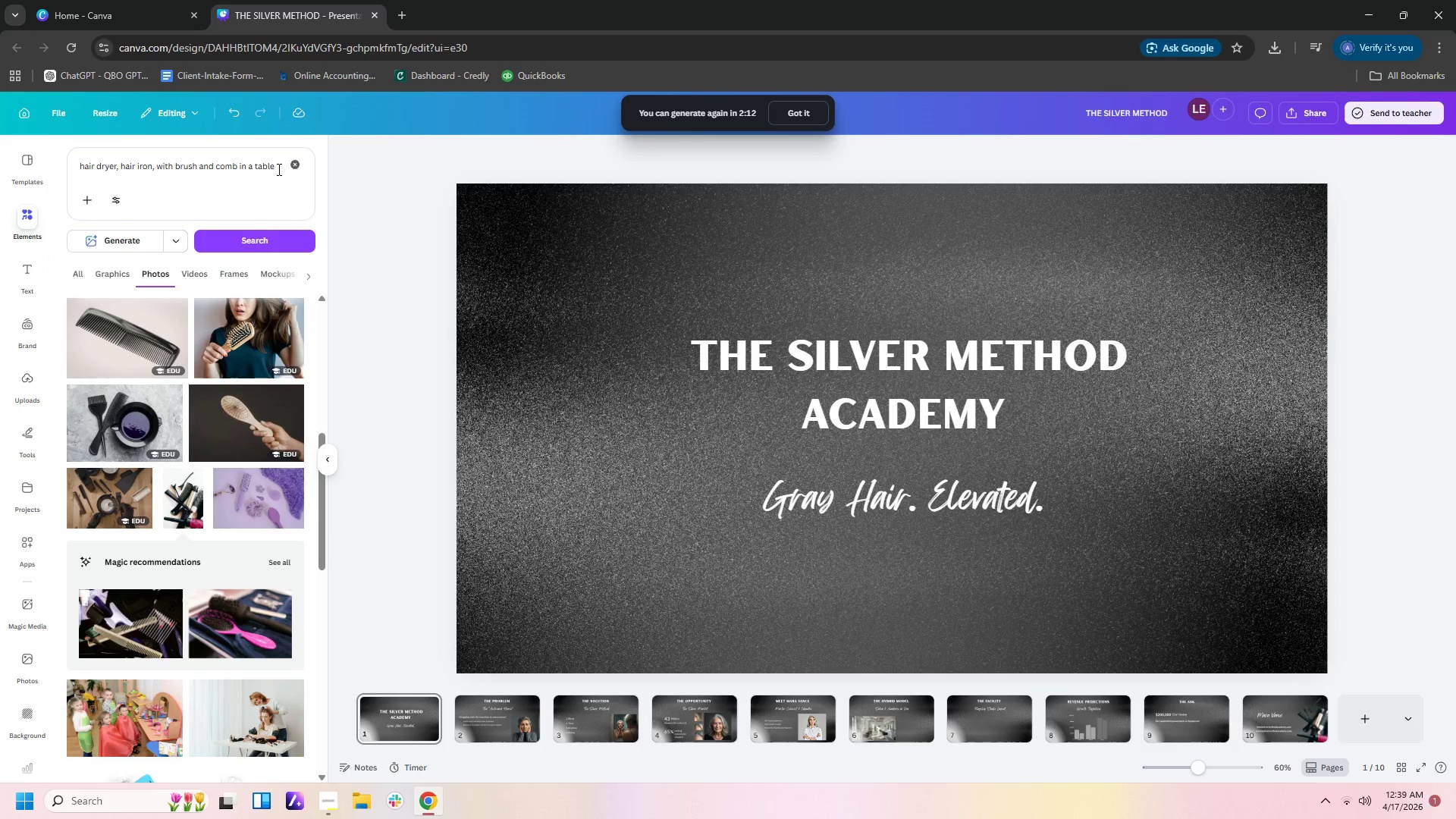 
left_click_drag(start_coordinate=[283, 164], to_coordinate=[5, 176])
 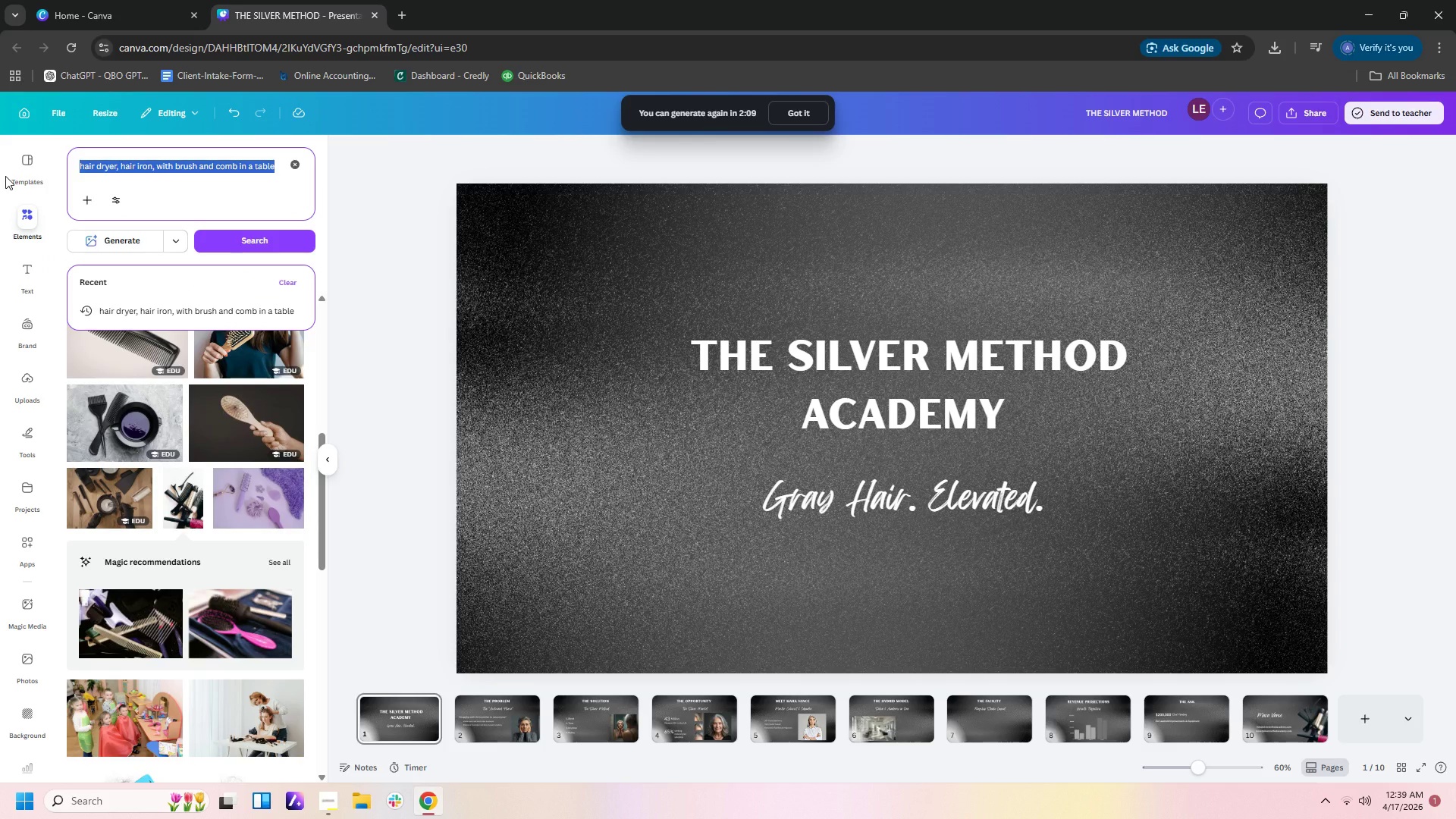 
type(line)
key(Backspace)
key(Backspace)
key(Backspace)
key(Backspace)
type(thn line)
 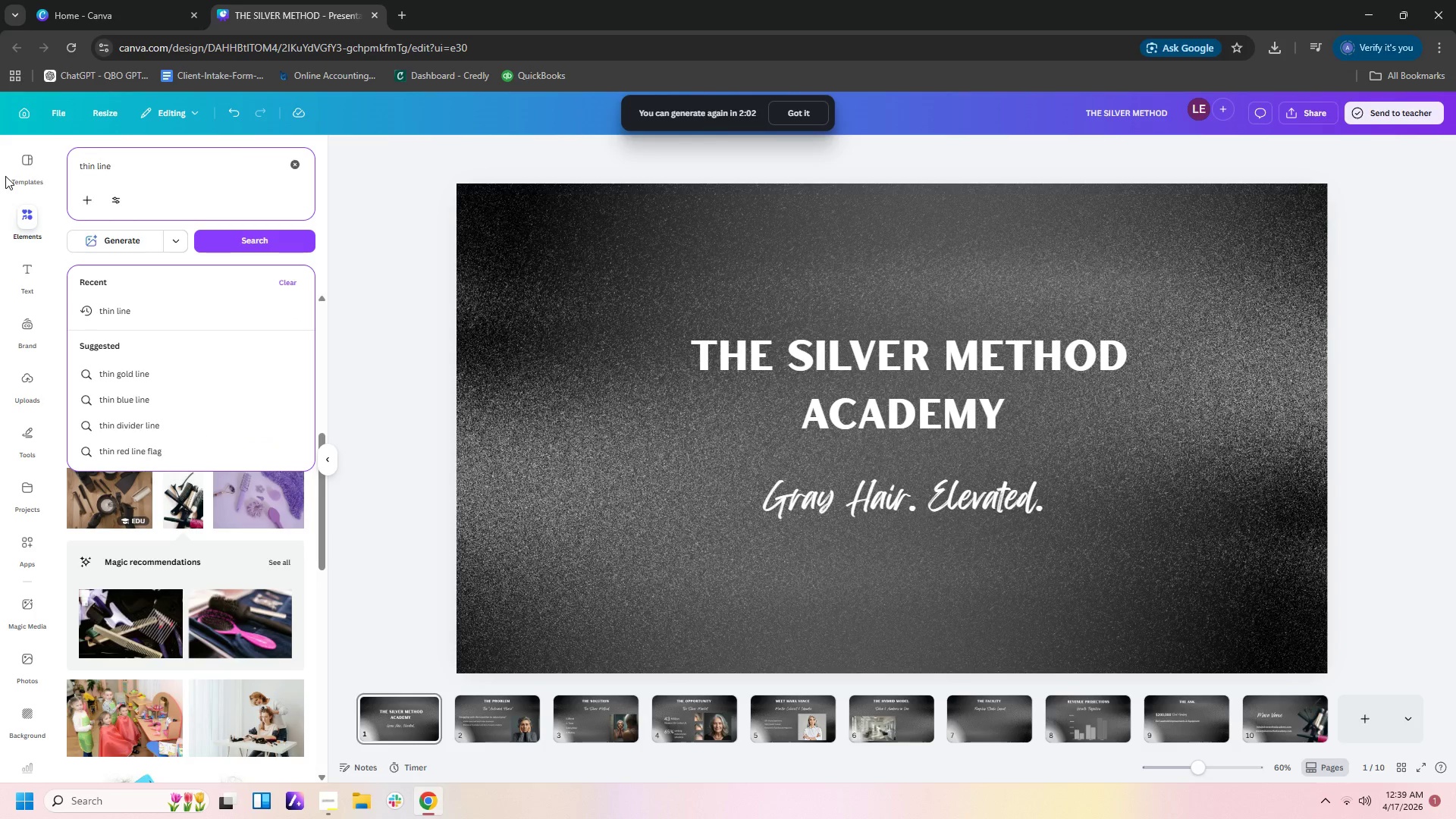 
key(Enter)
 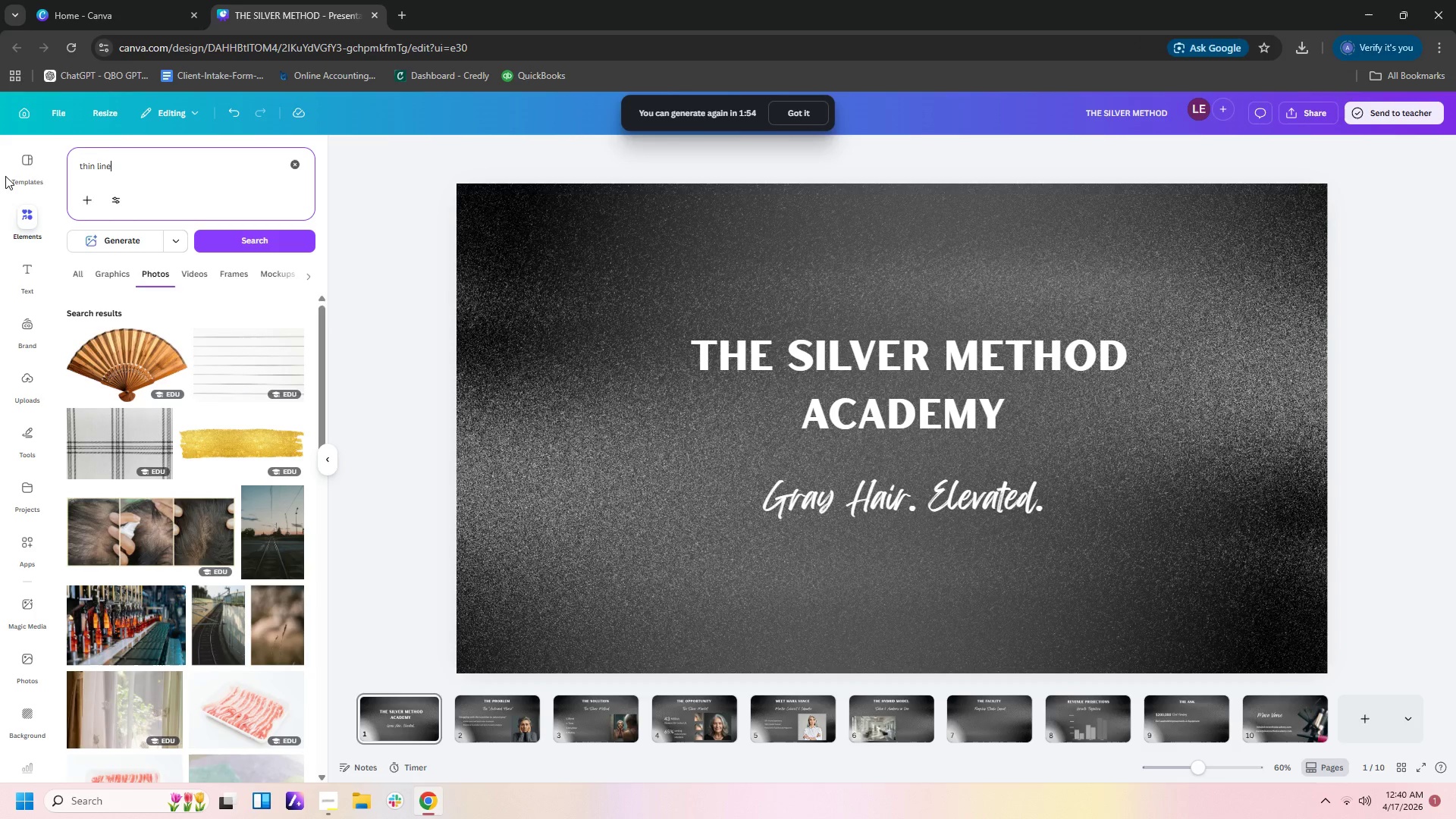 
wait(12.09)
 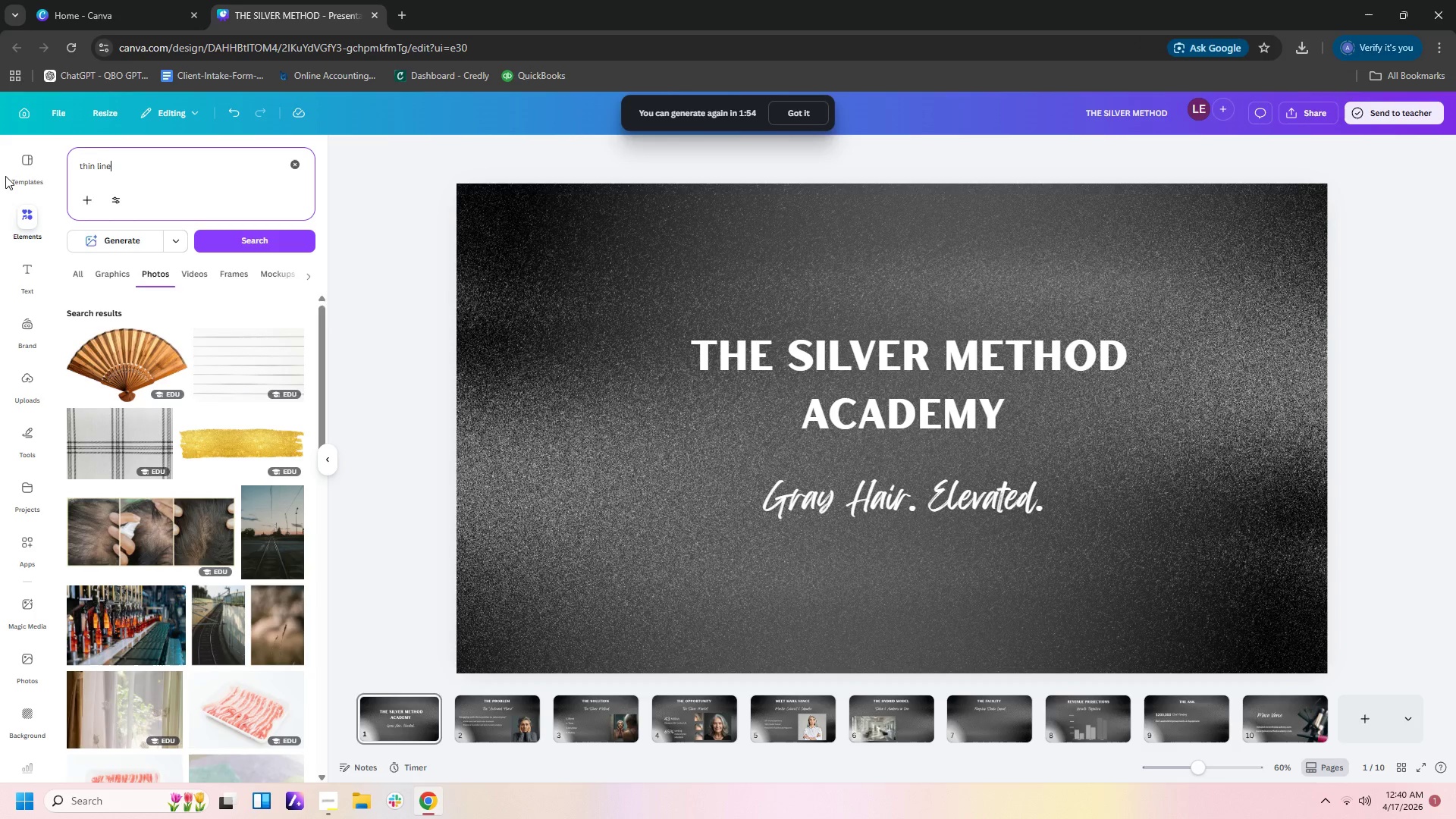 
left_click([119, 281])
 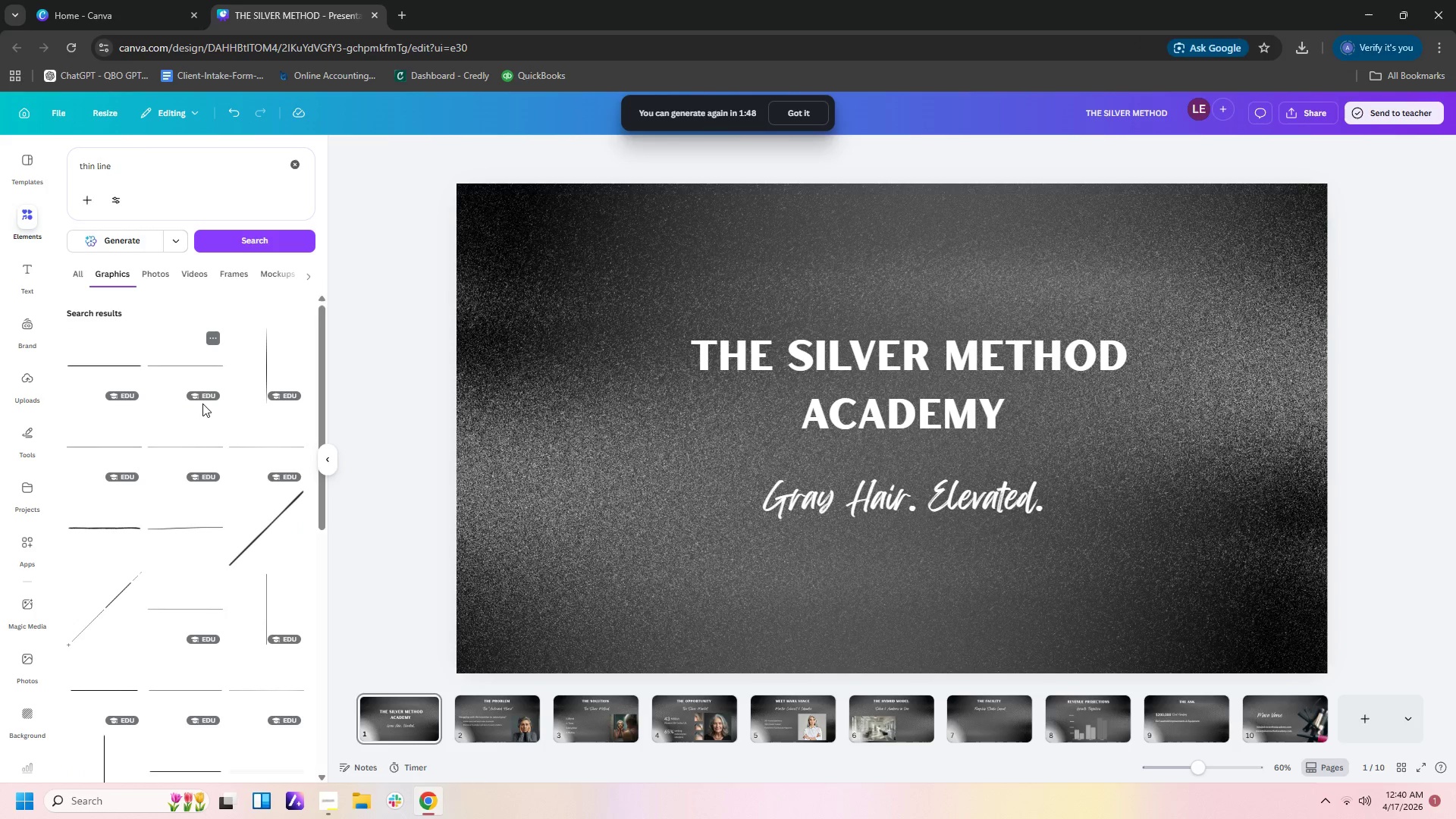 
scroll: coordinate [220, 422], scroll_direction: down, amount: 6.0
 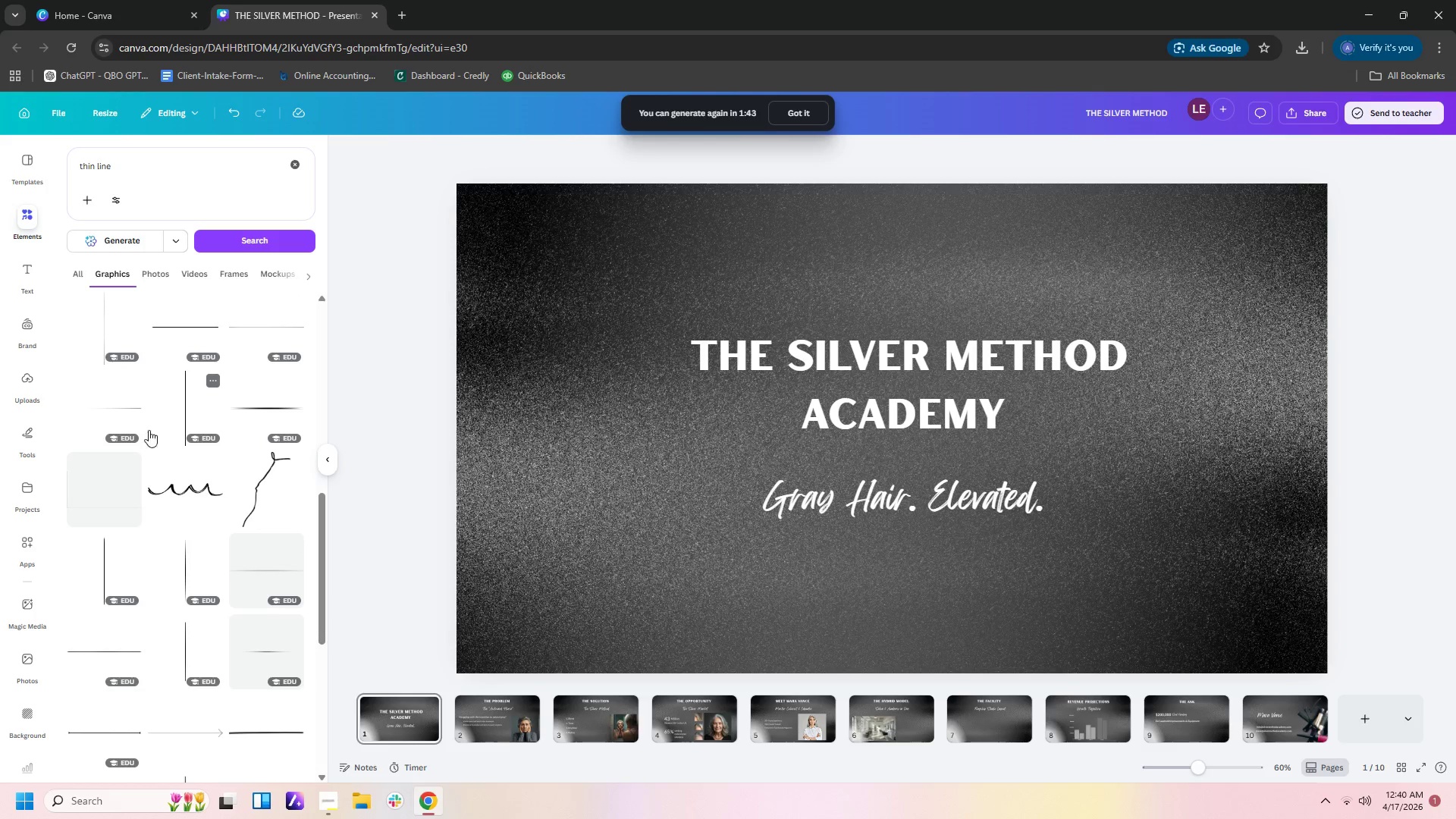 
left_click([136, 415])
 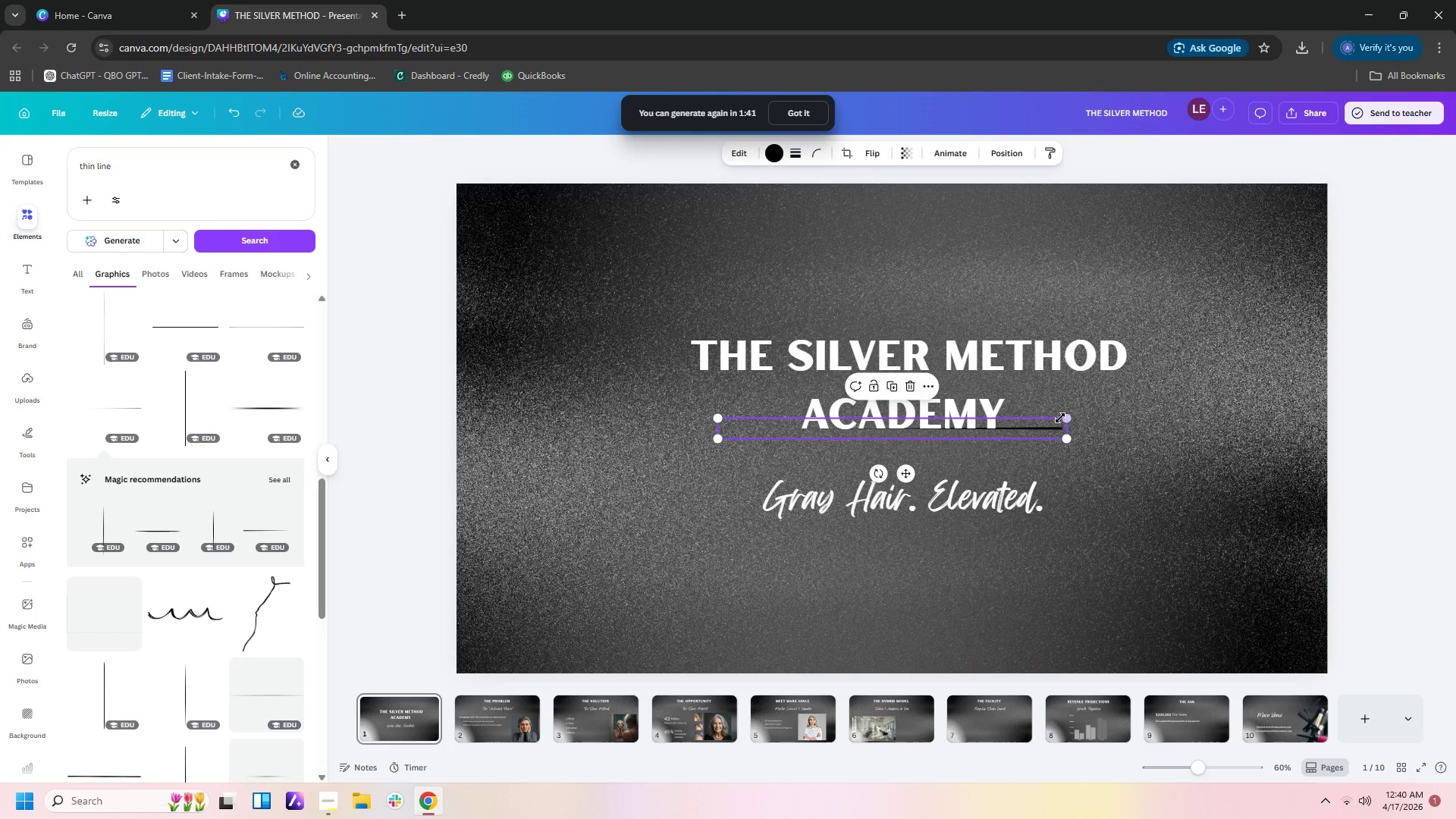 
left_click_drag(start_coordinate=[1039, 431], to_coordinate=[774, 419])
 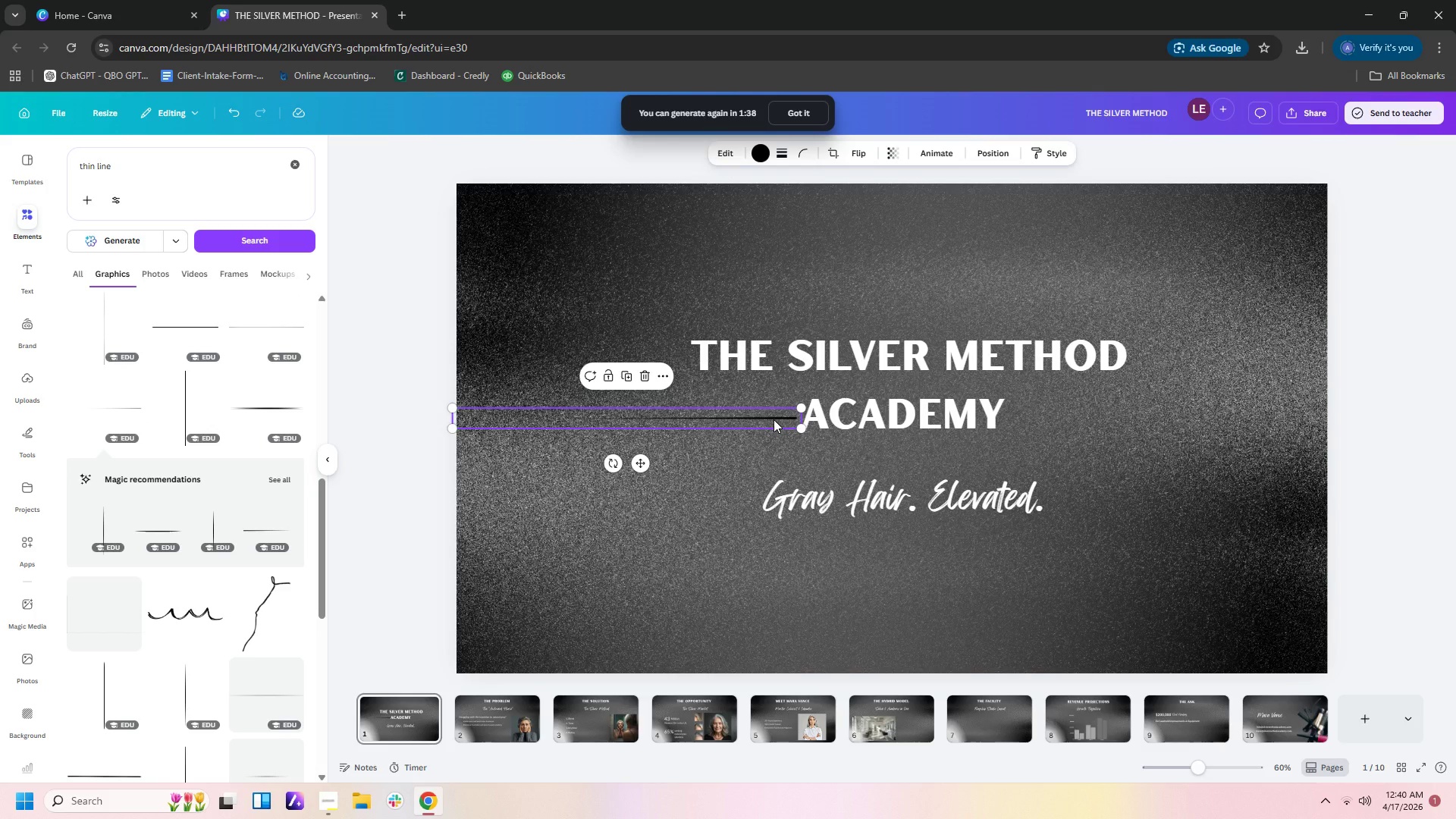 
key(Control+C)
 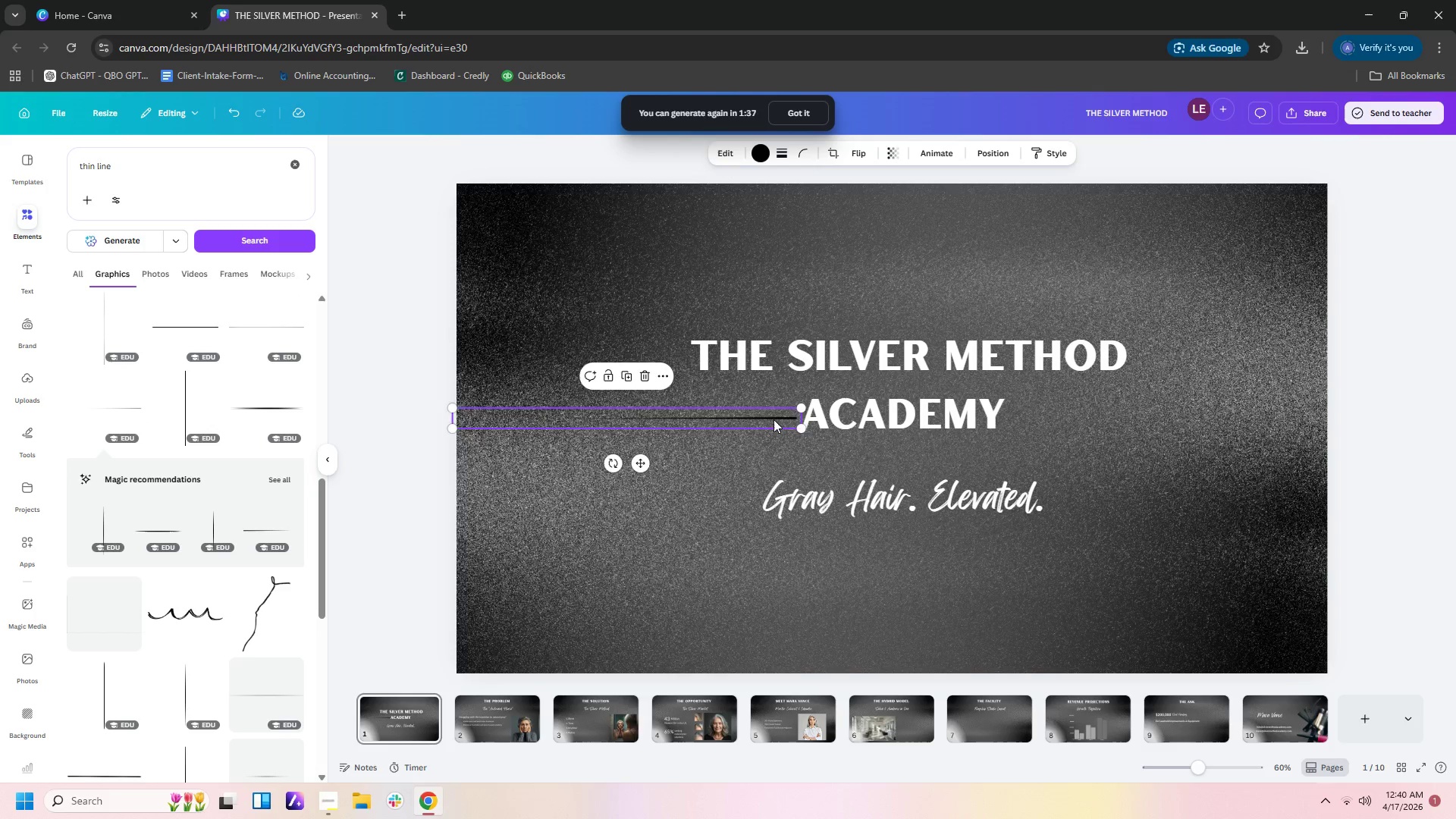 
key(Control+V)
 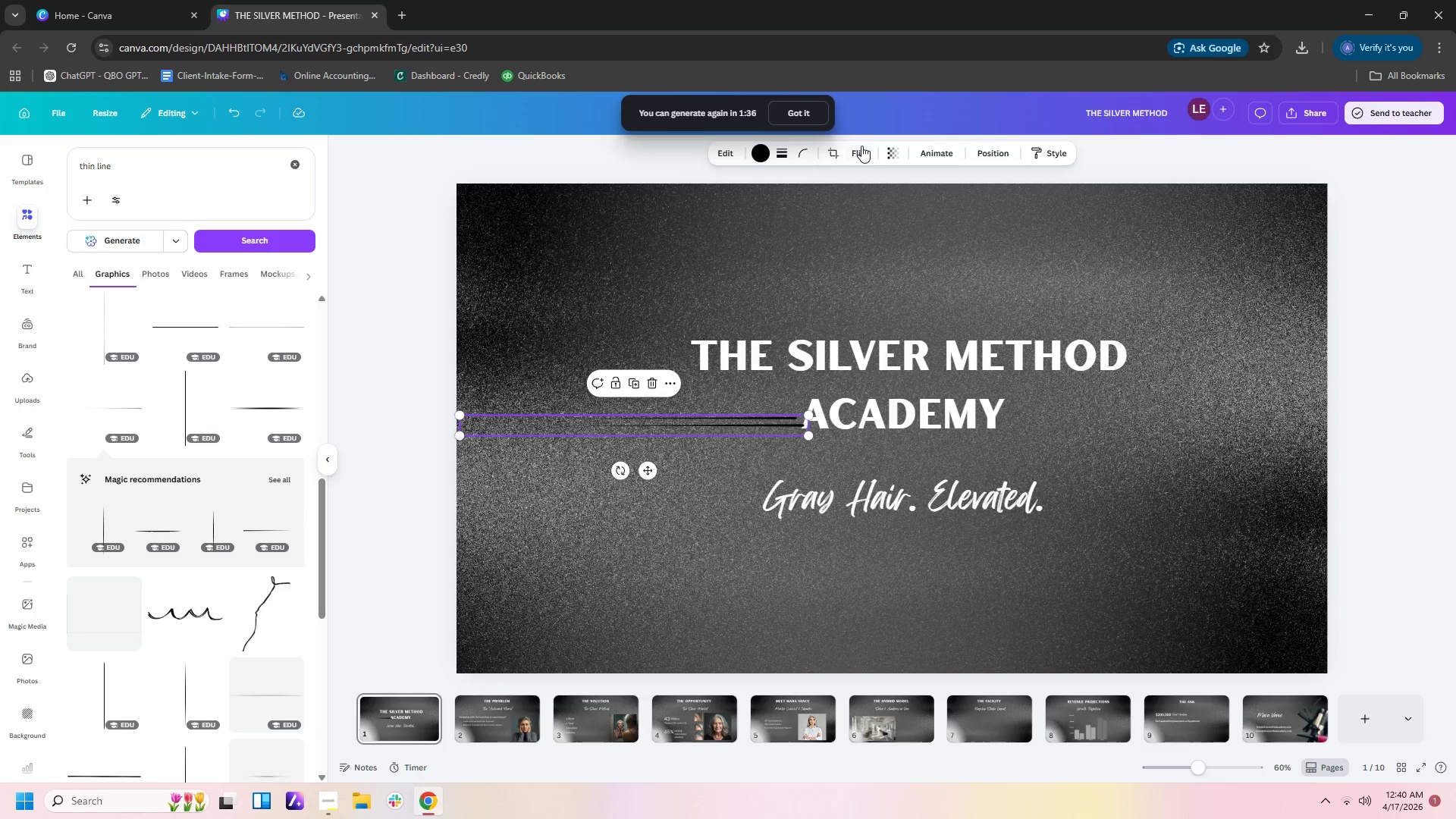 
left_click([864, 154])
 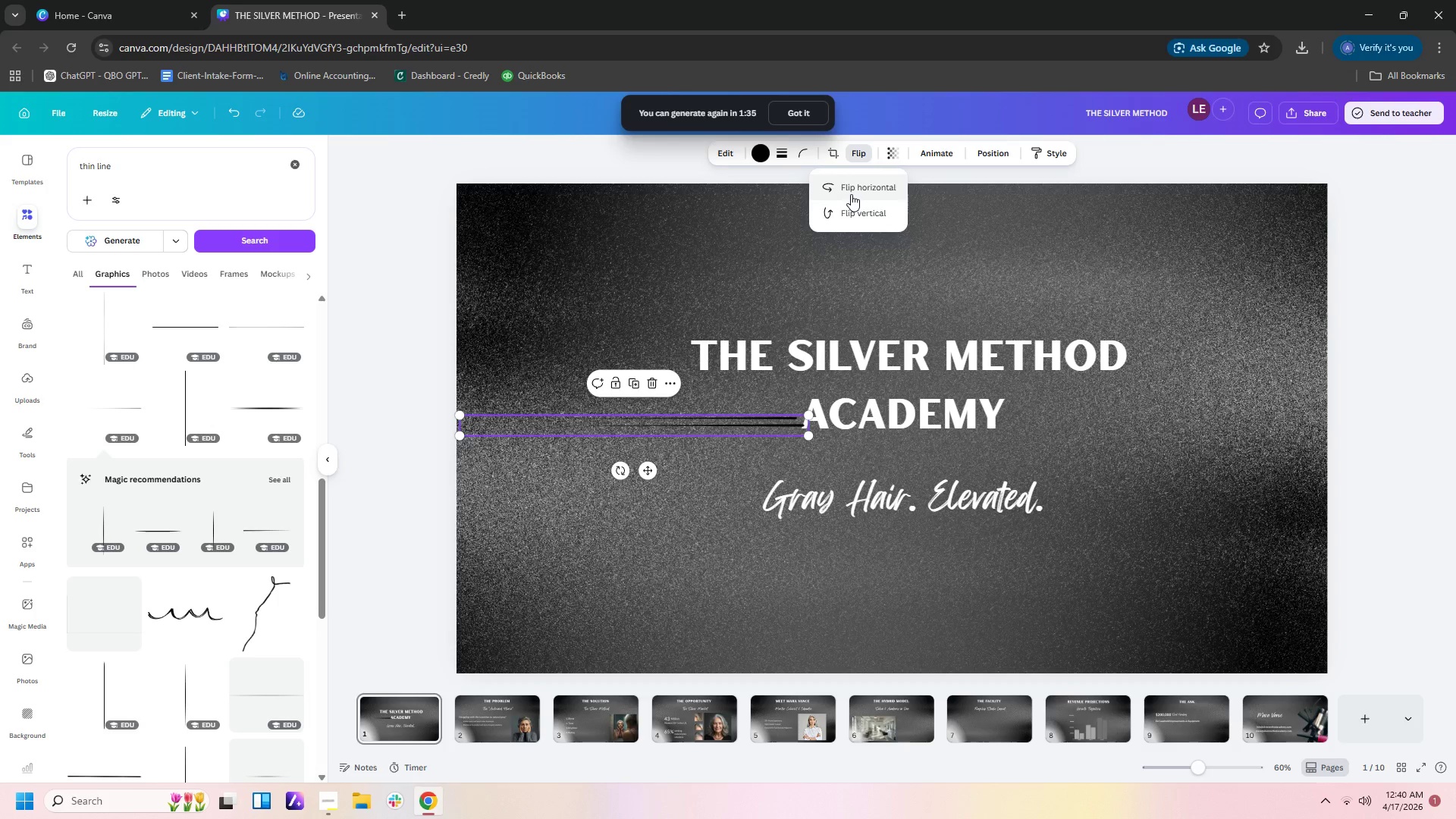 
left_click([851, 194])
 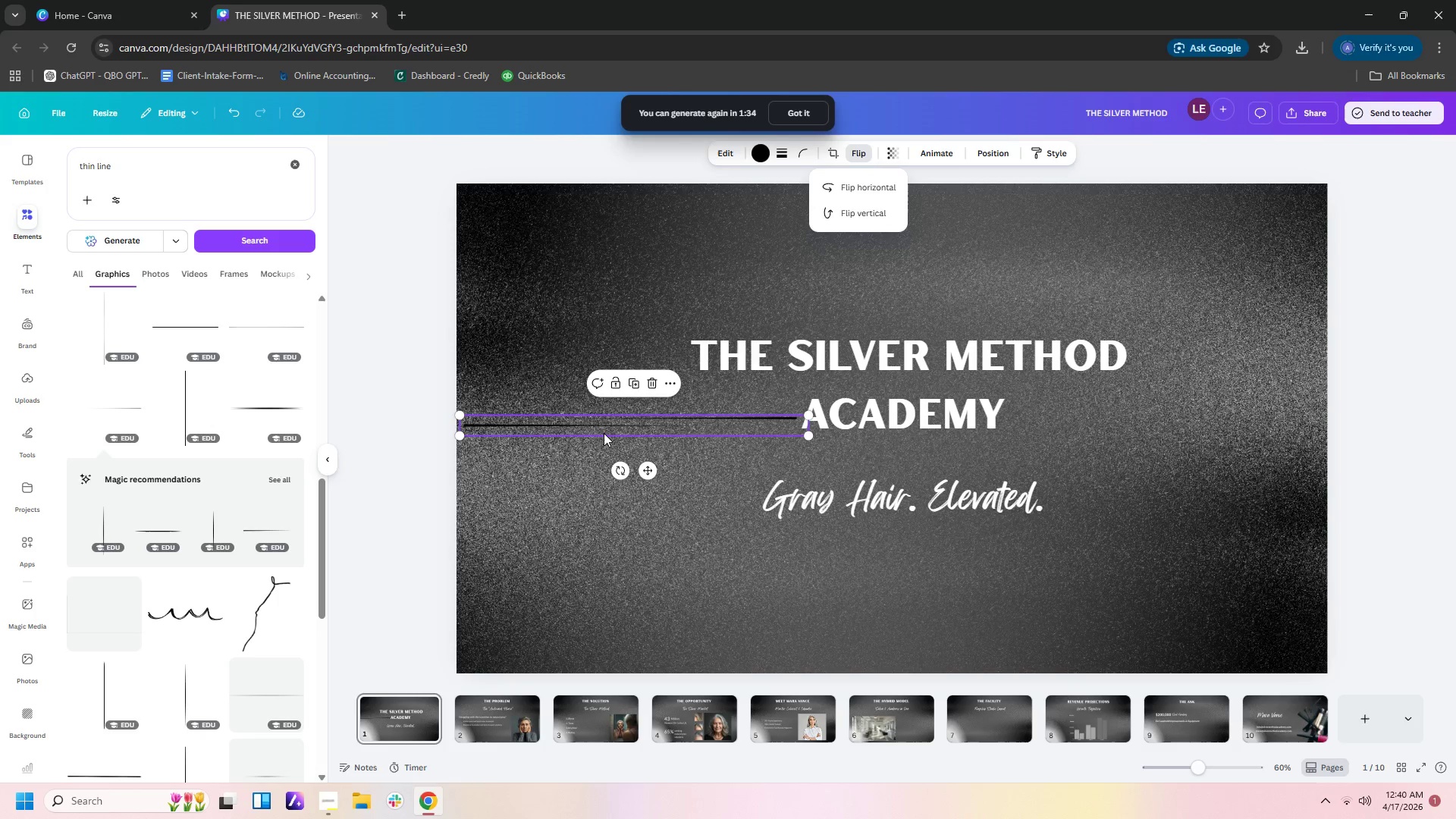 
left_click_drag(start_coordinate=[596, 430], to_coordinate=[1146, 422])
 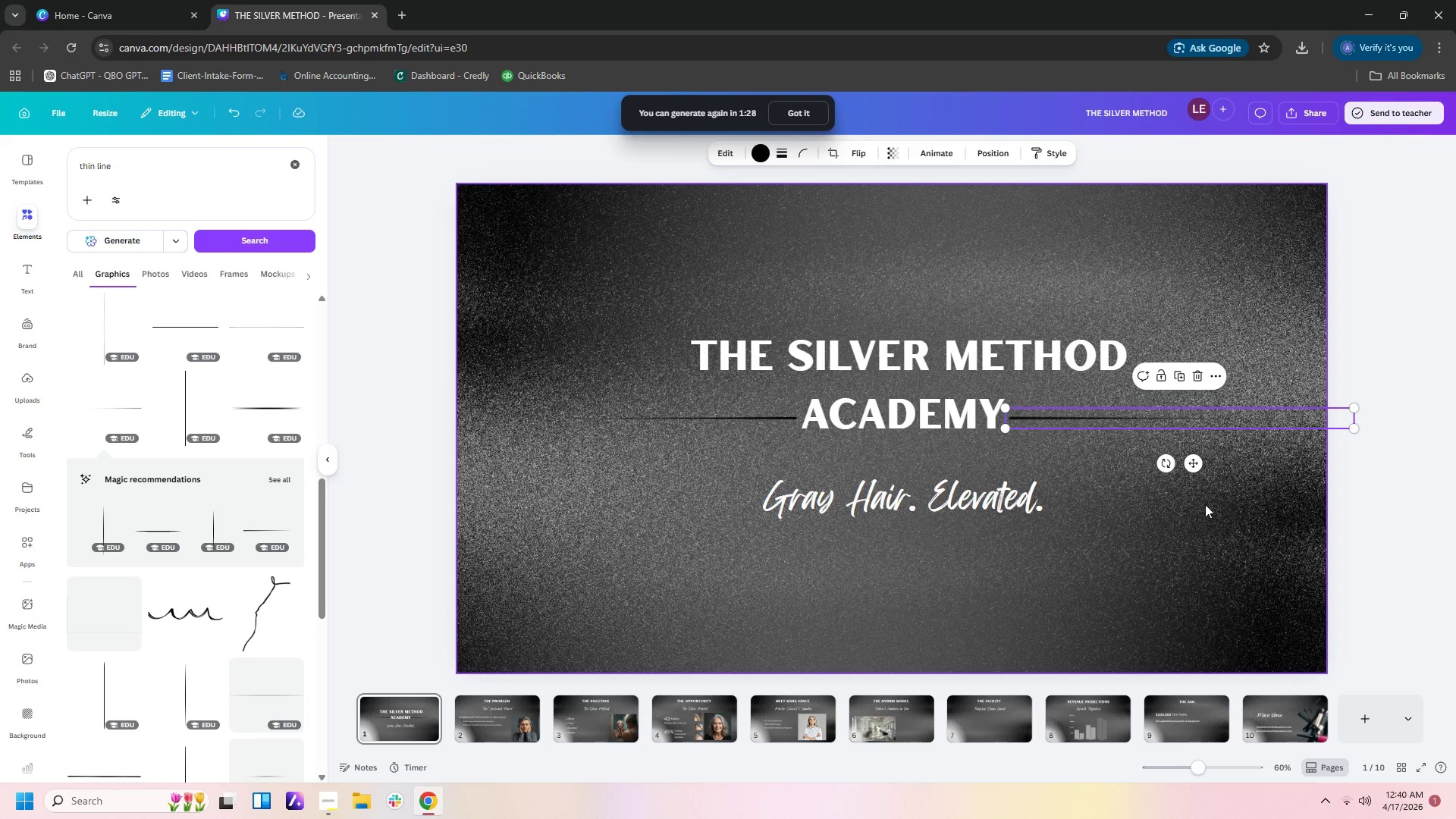 
left_click([1205, 504])
 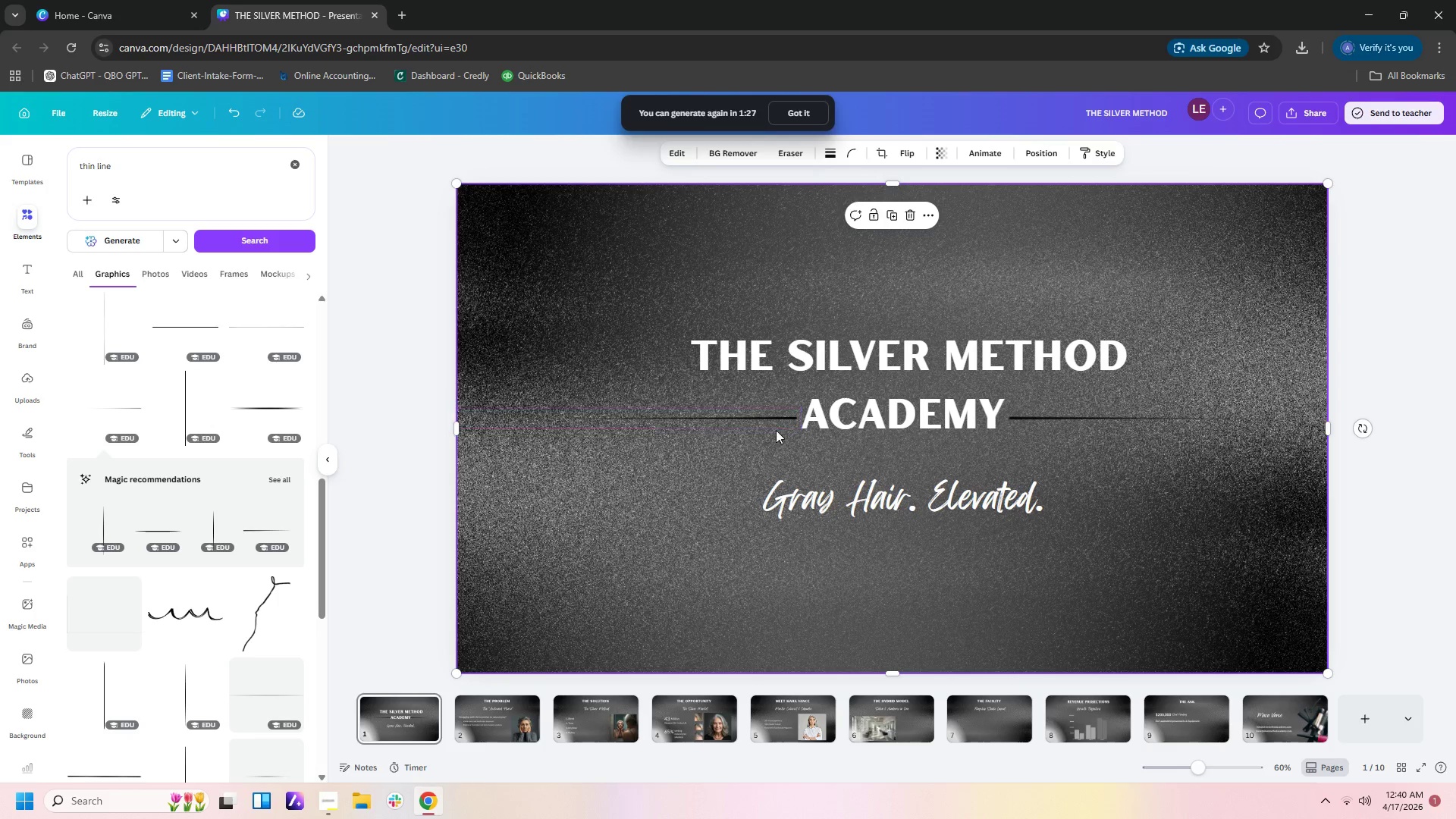 
left_click([770, 418])
 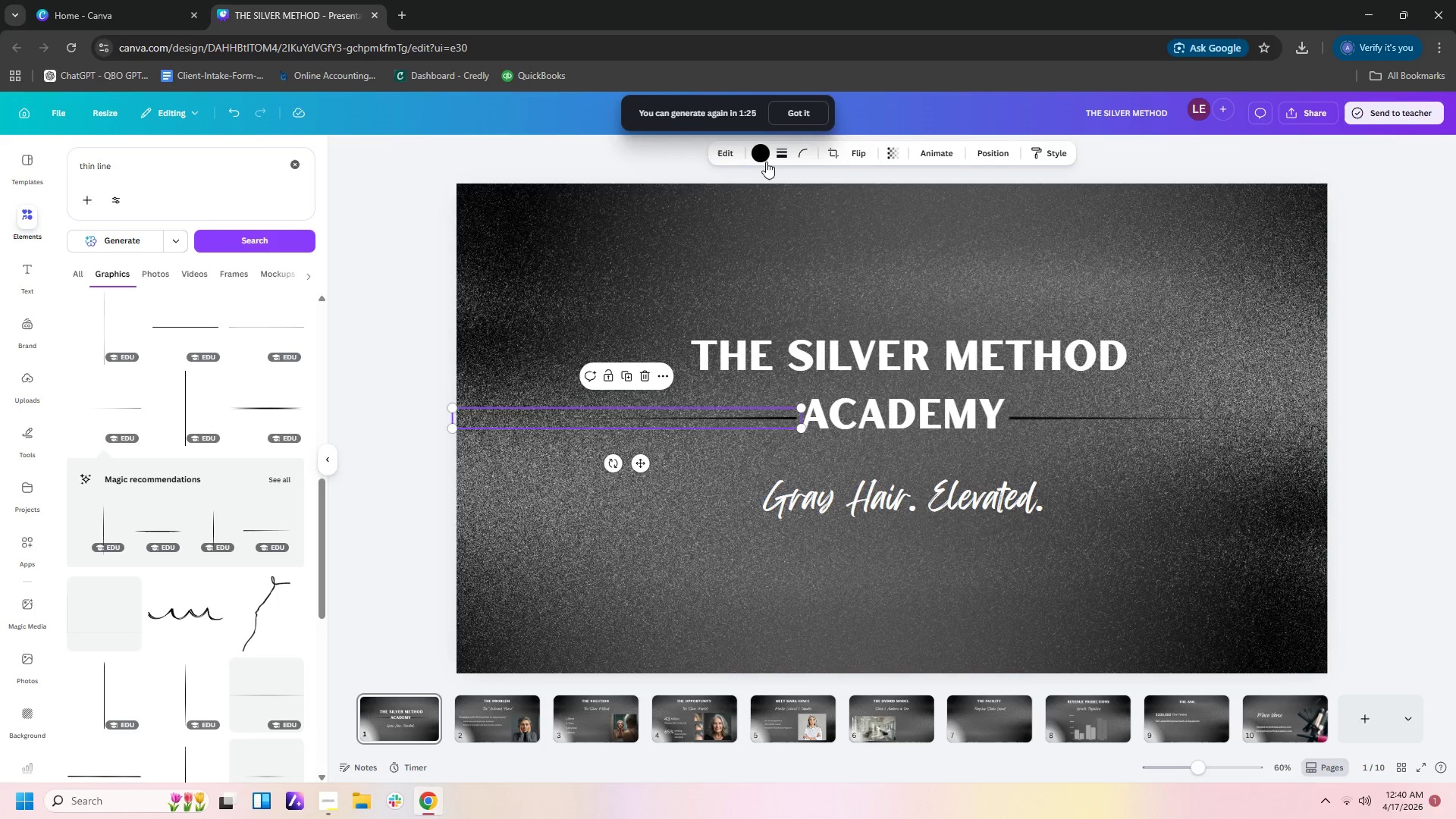 
left_click([759, 147])
 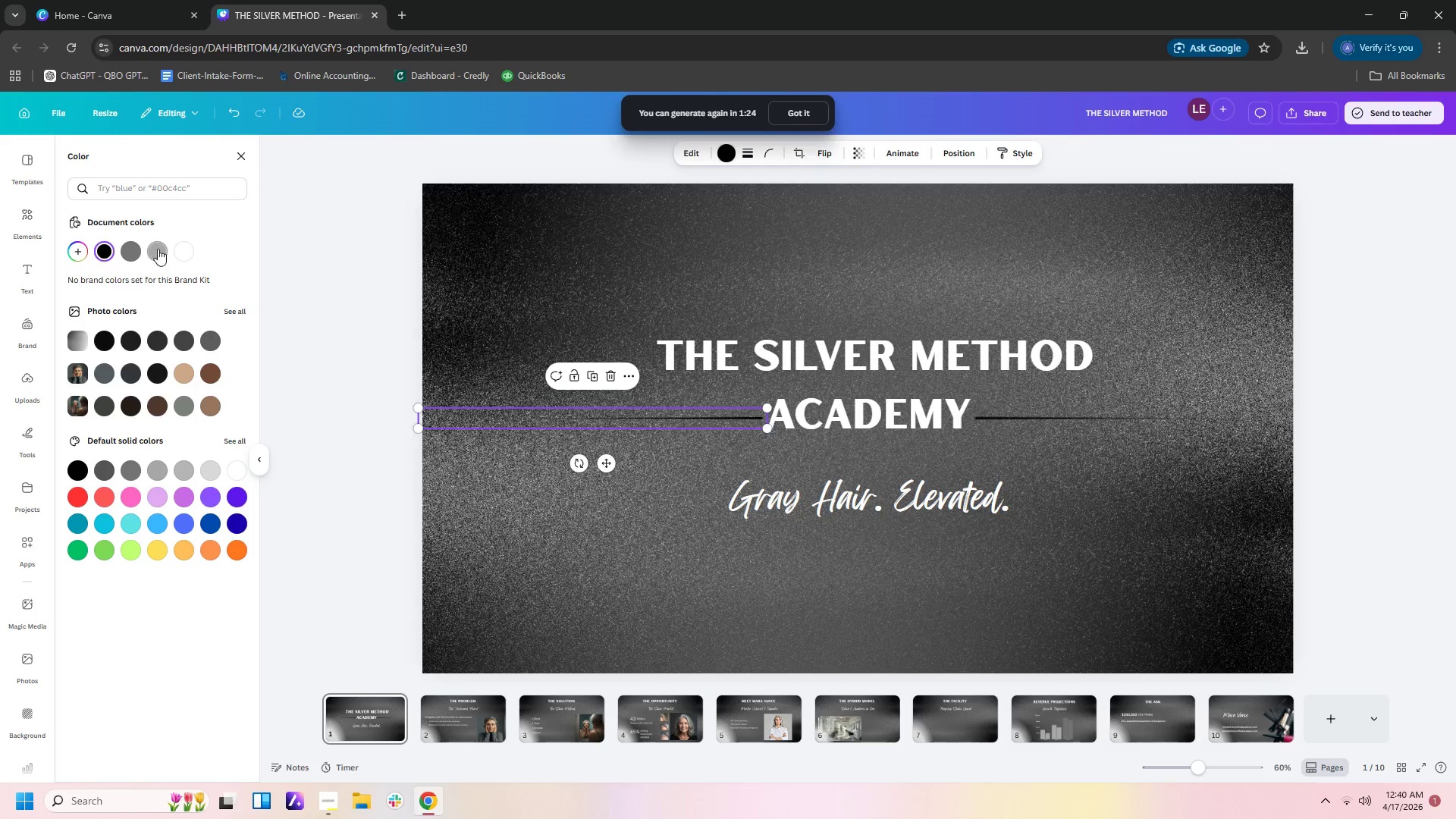 
left_click([180, 249])
 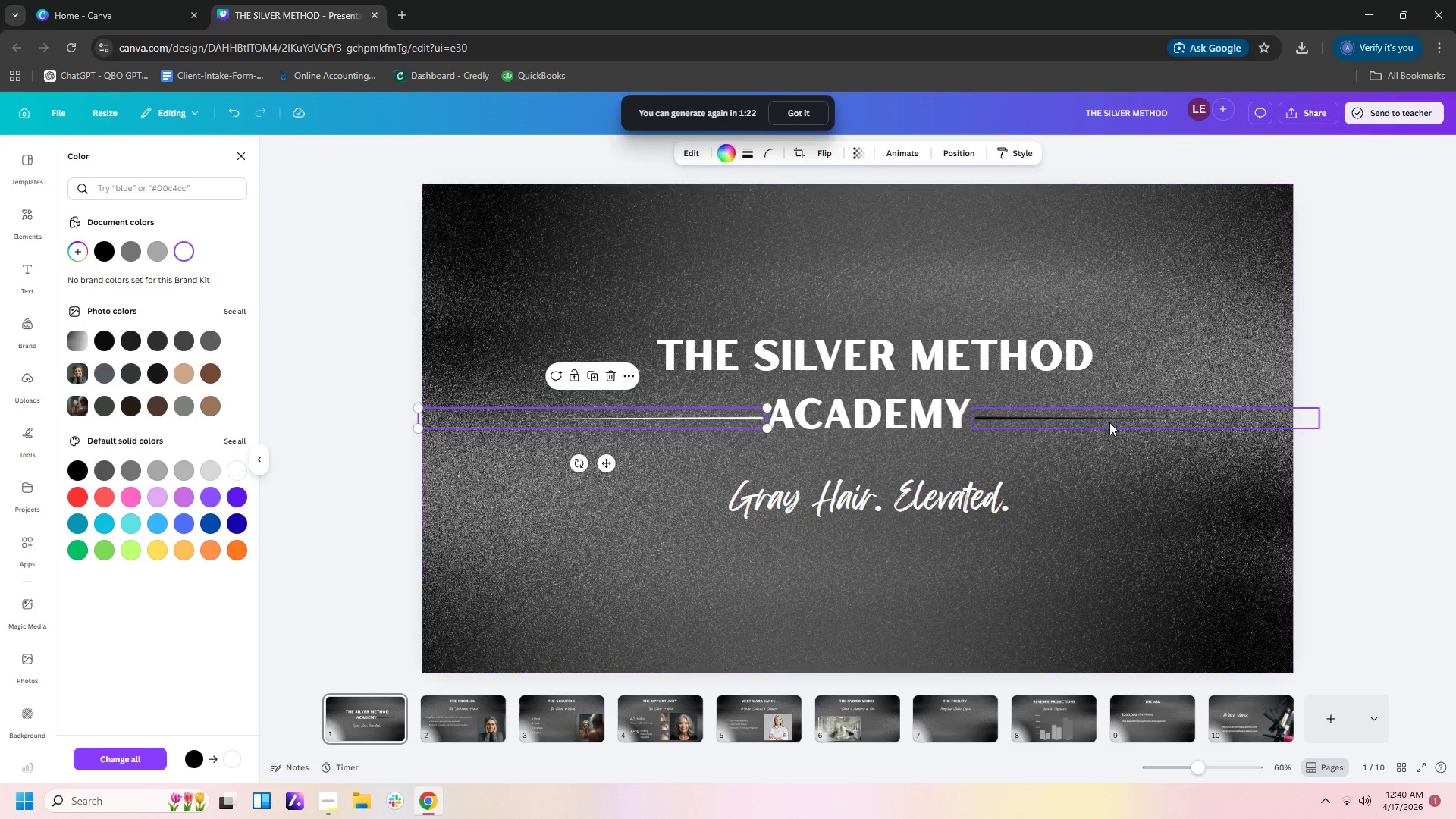 
left_click([1108, 421])
 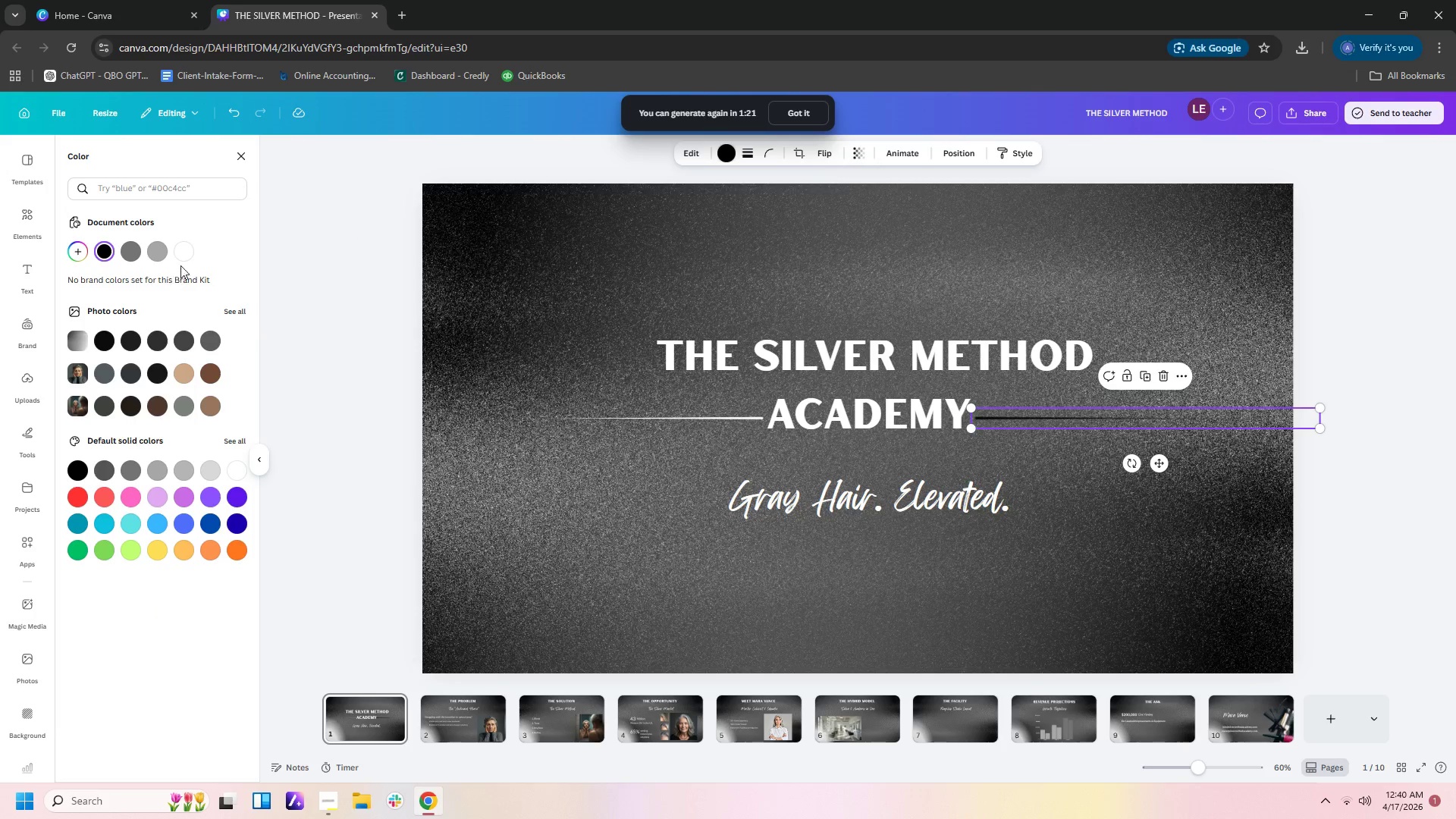 
left_click([183, 256])
 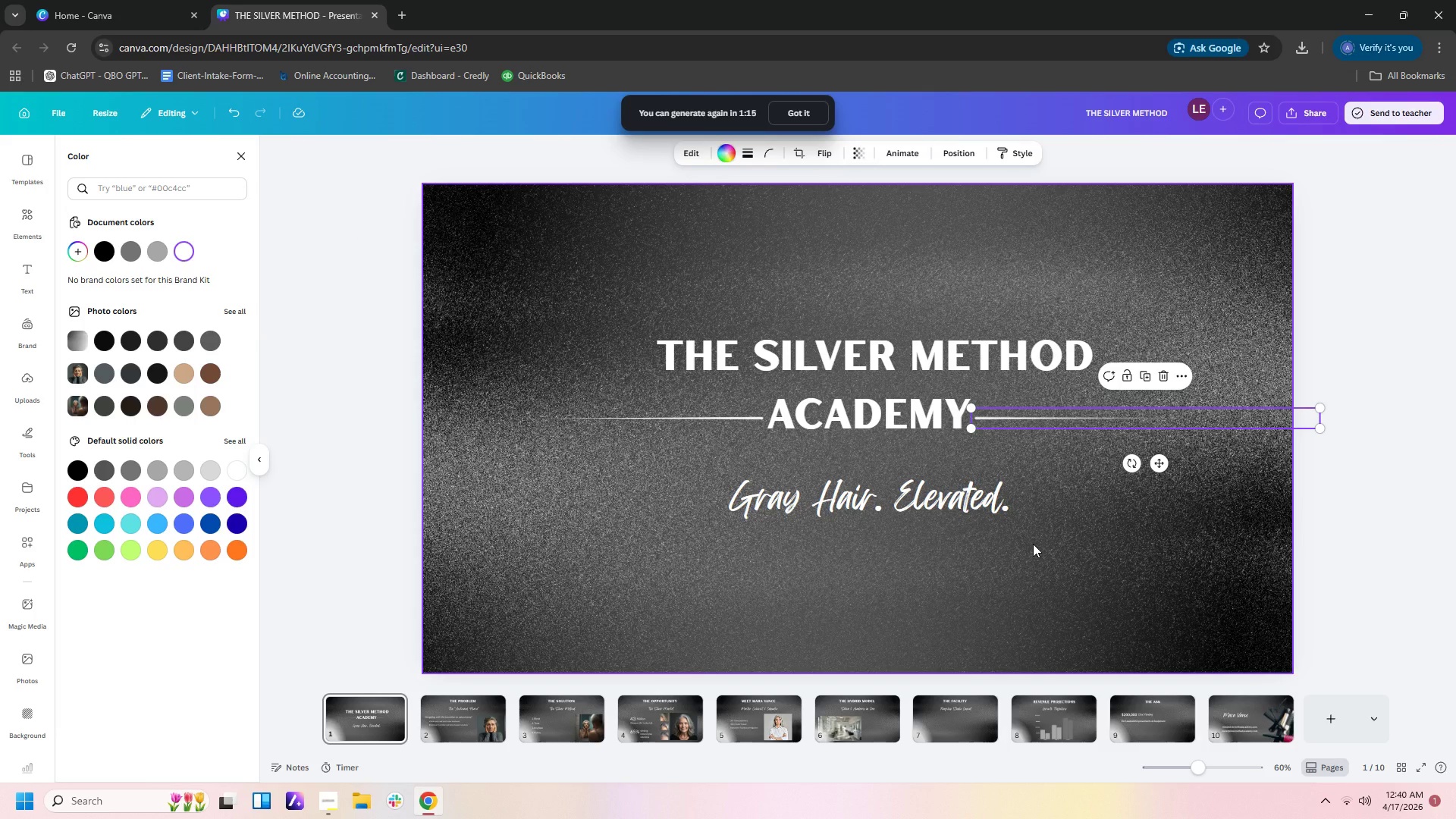 
wait(7.91)
 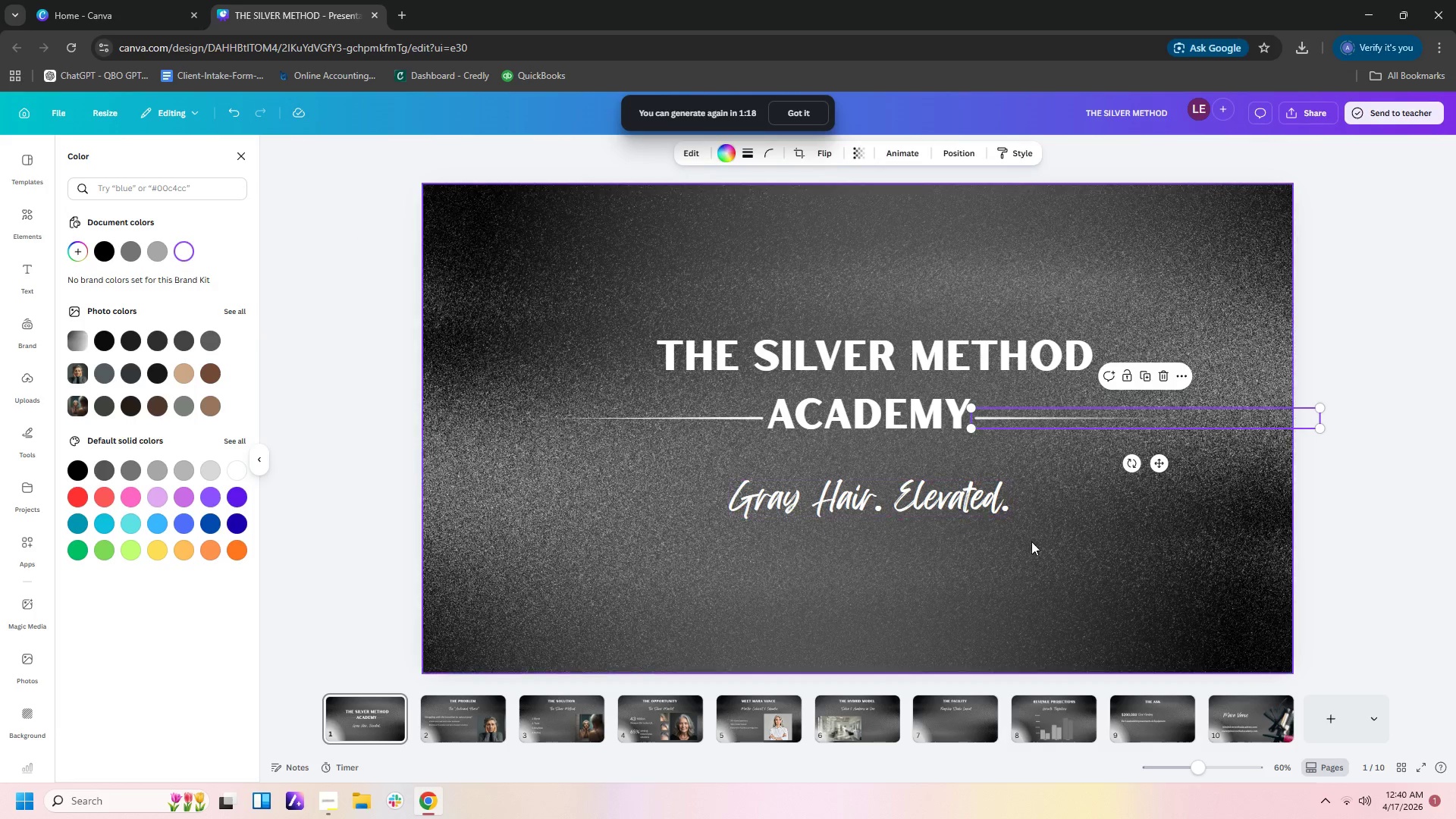 
left_click([24, 212])
 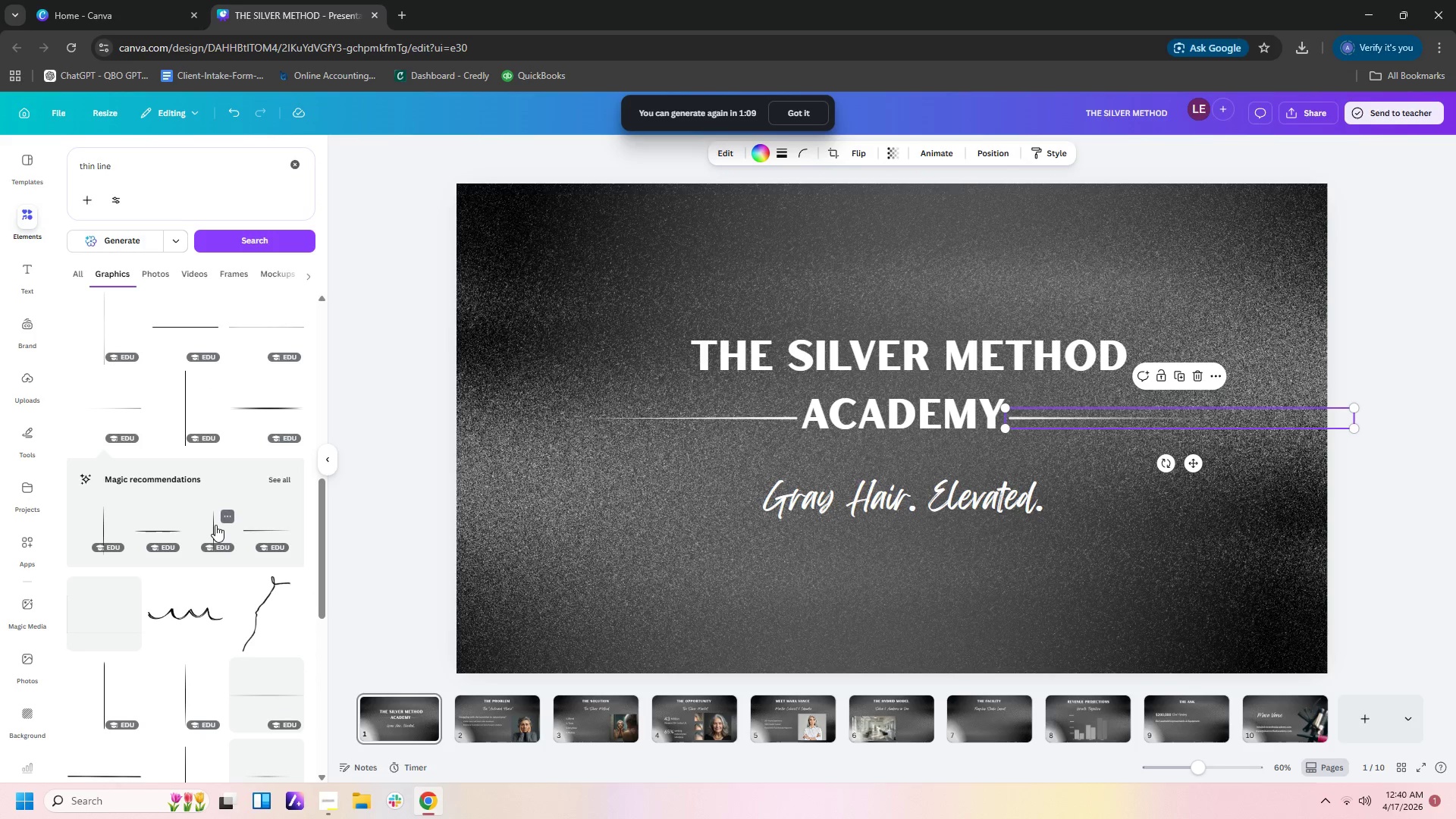 
scroll: coordinate [268, 542], scroll_direction: down, amount: 4.0
 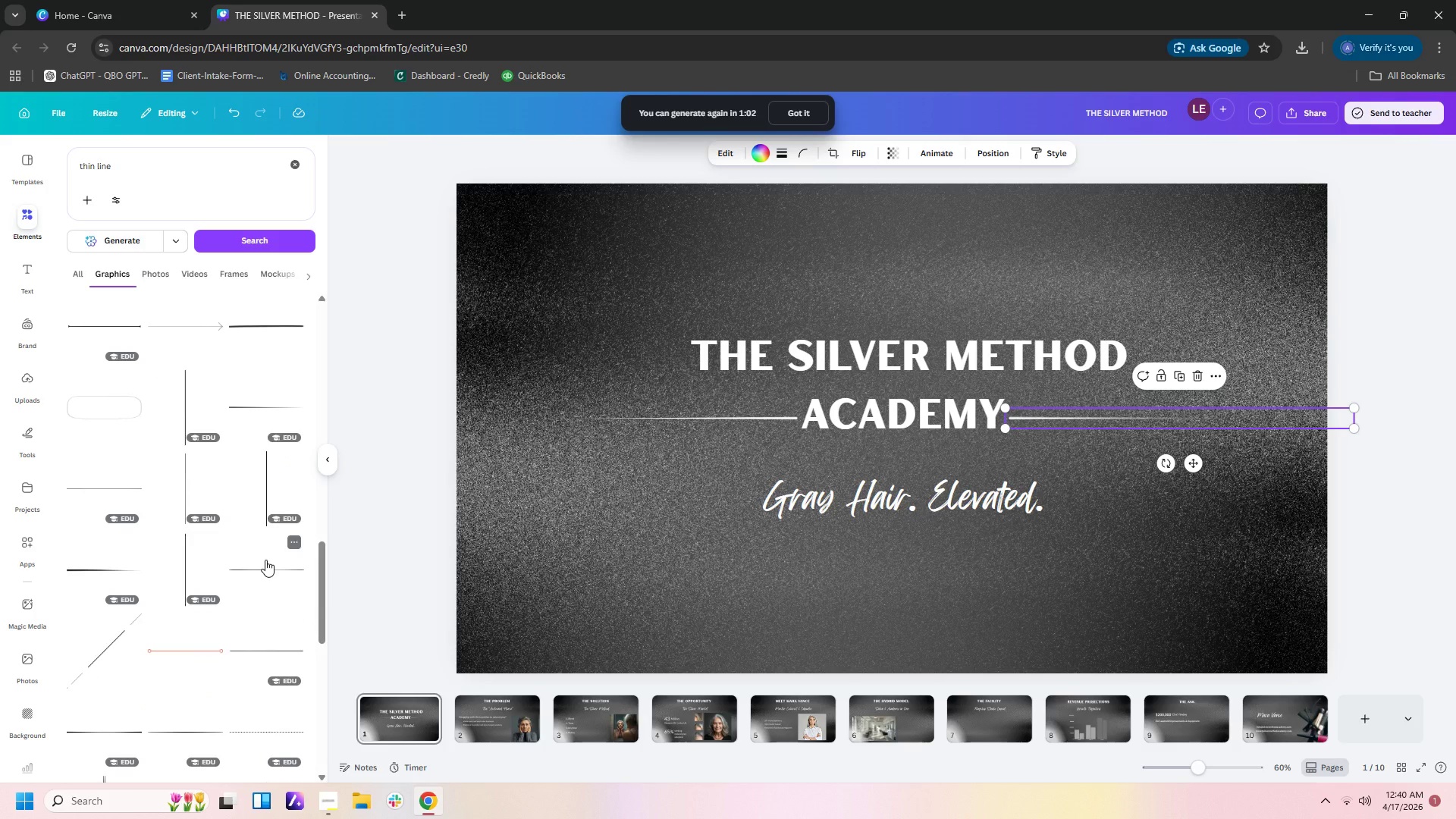 
left_click([262, 566])
 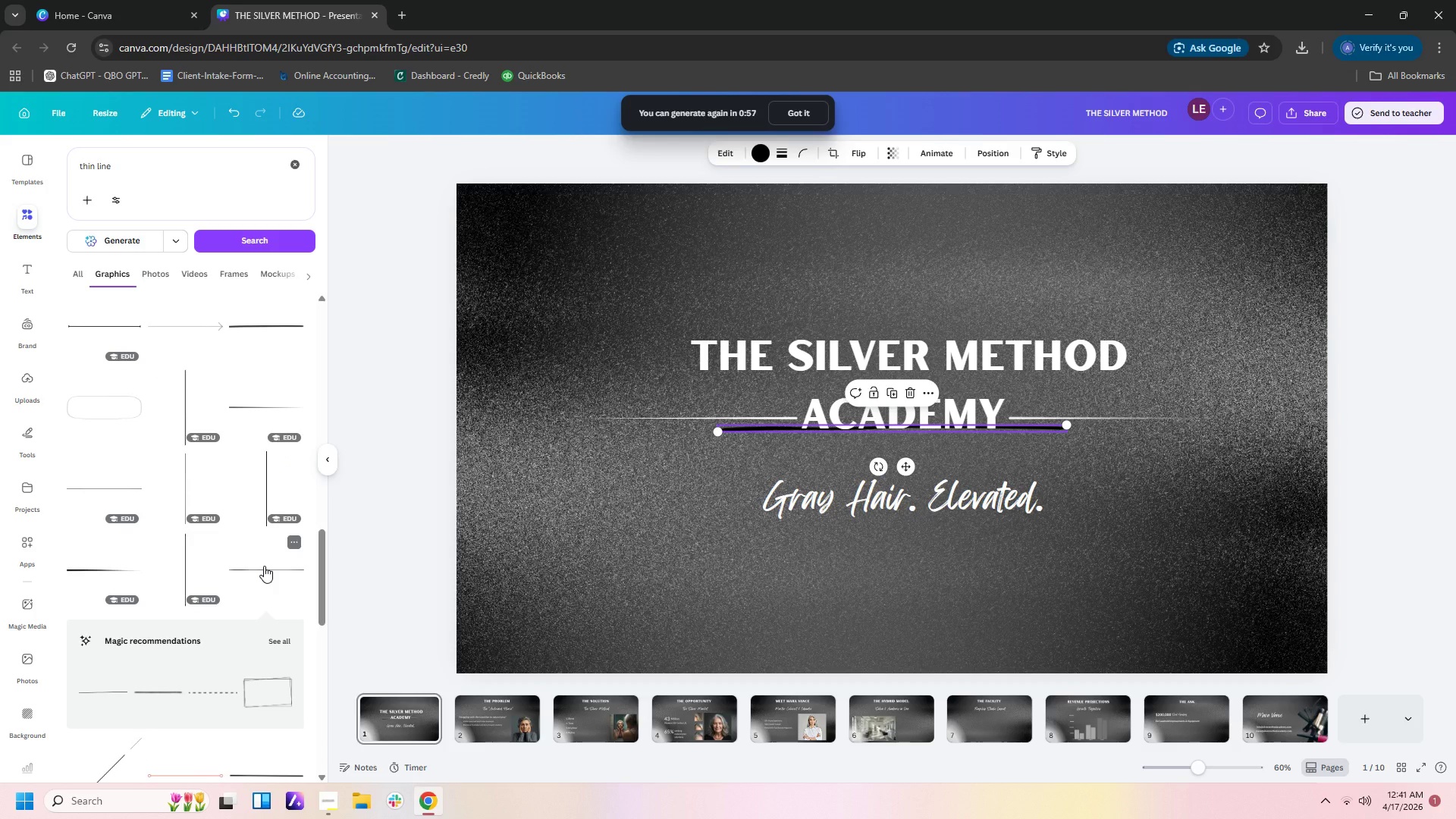 
wait(9.16)
 